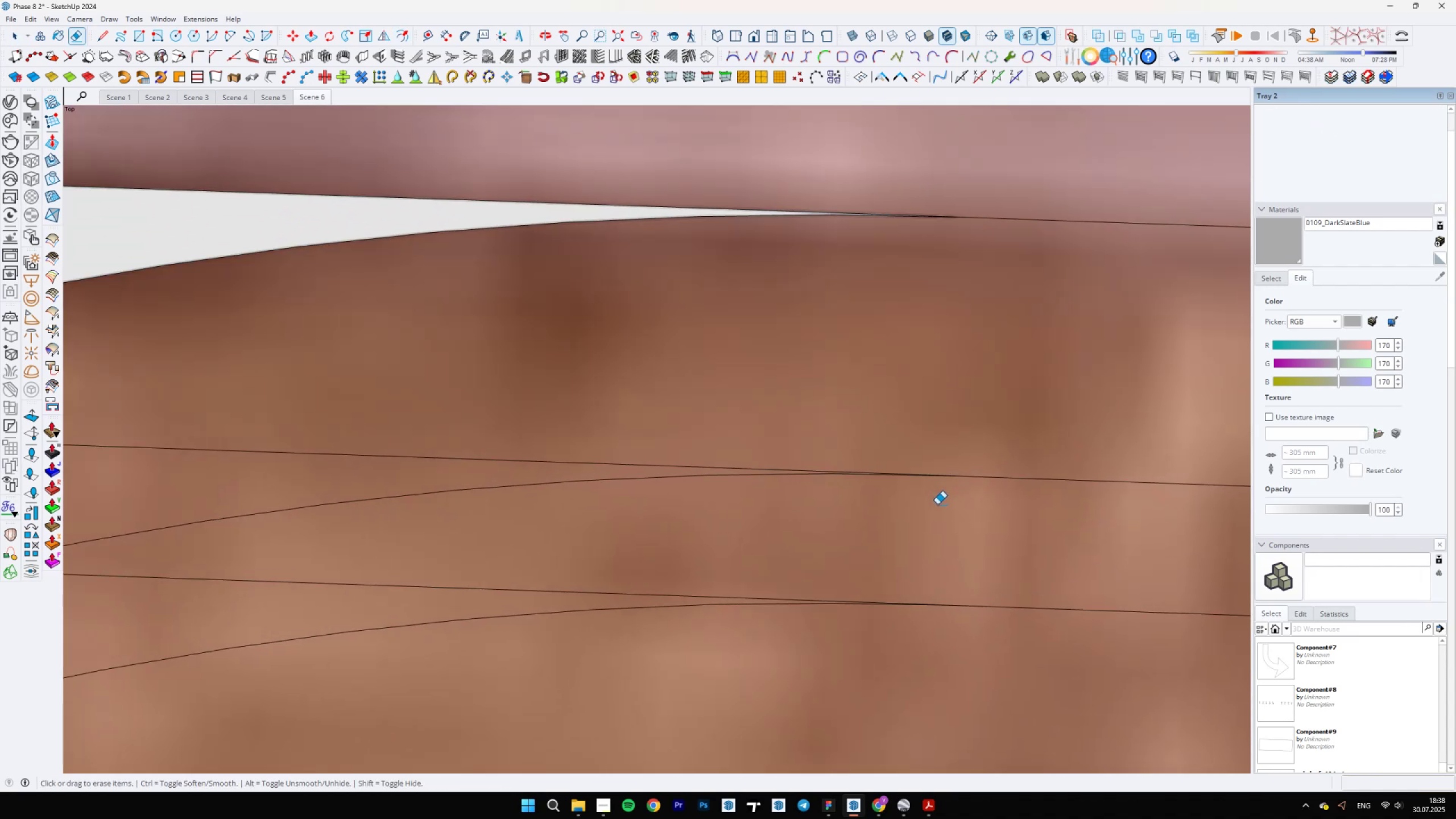 
hold_key(key=ShiftLeft, duration=0.4)
 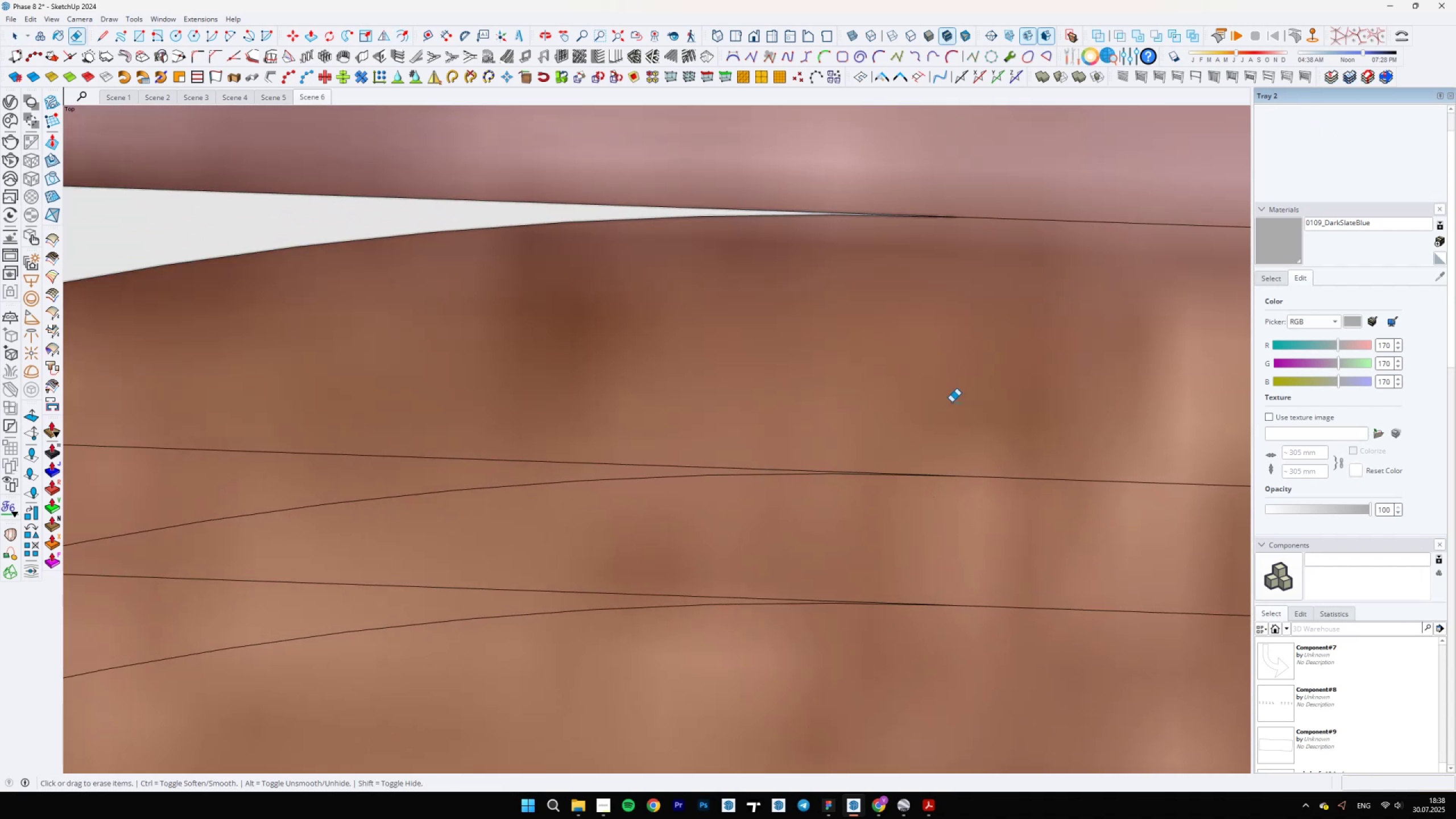 
left_click([884, 75])
 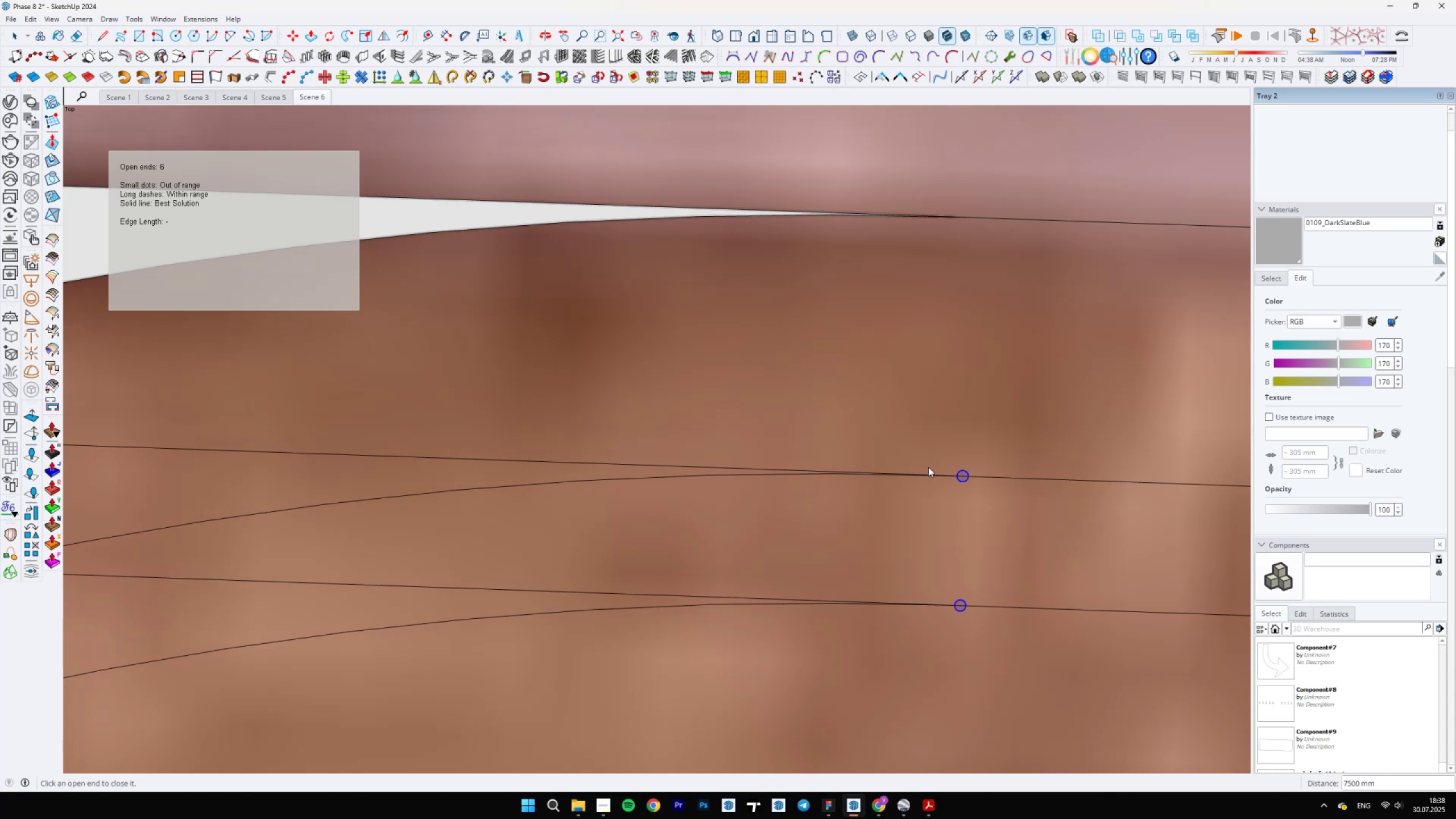 
key(Space)
 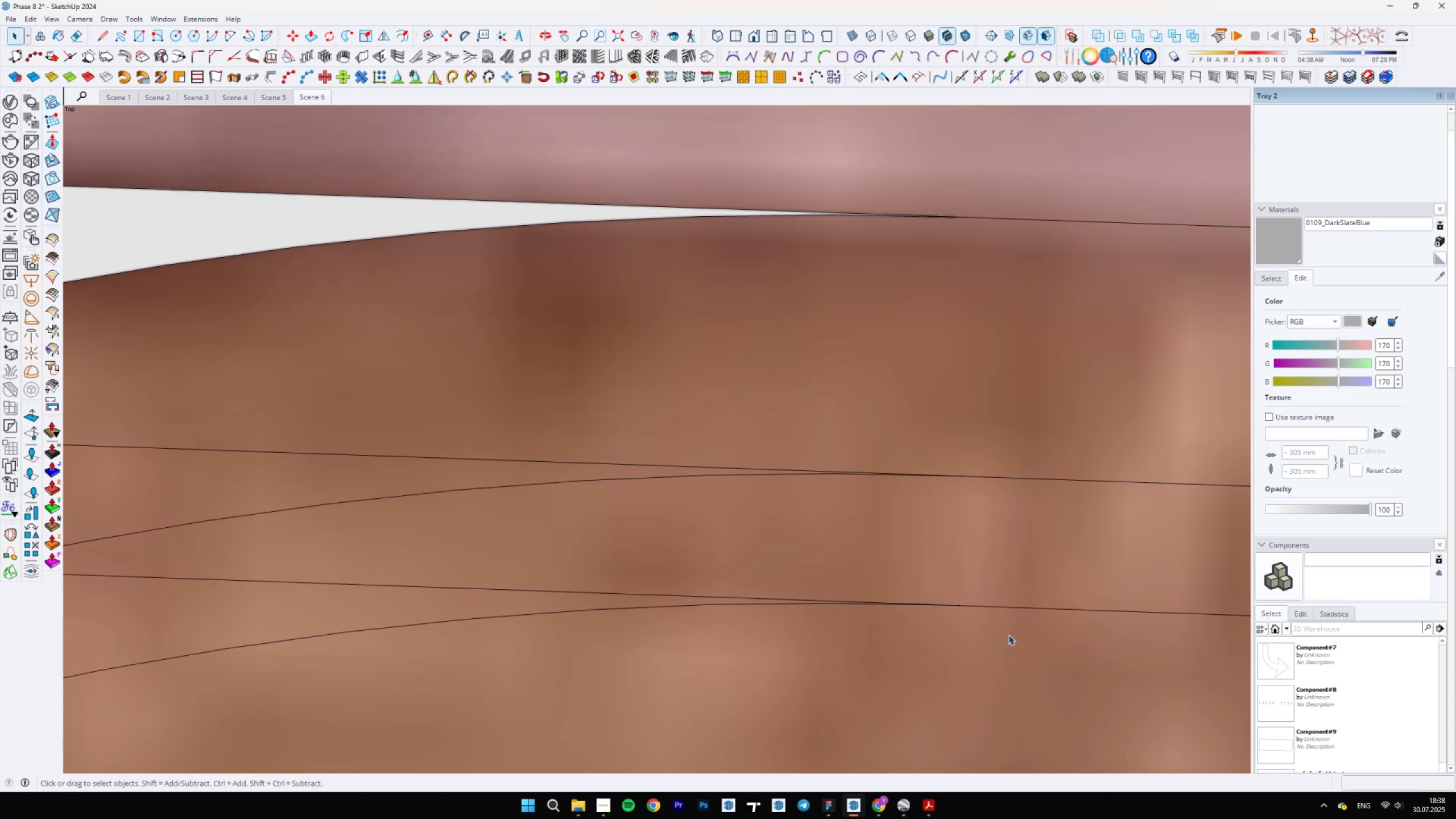 
key(Delete)
 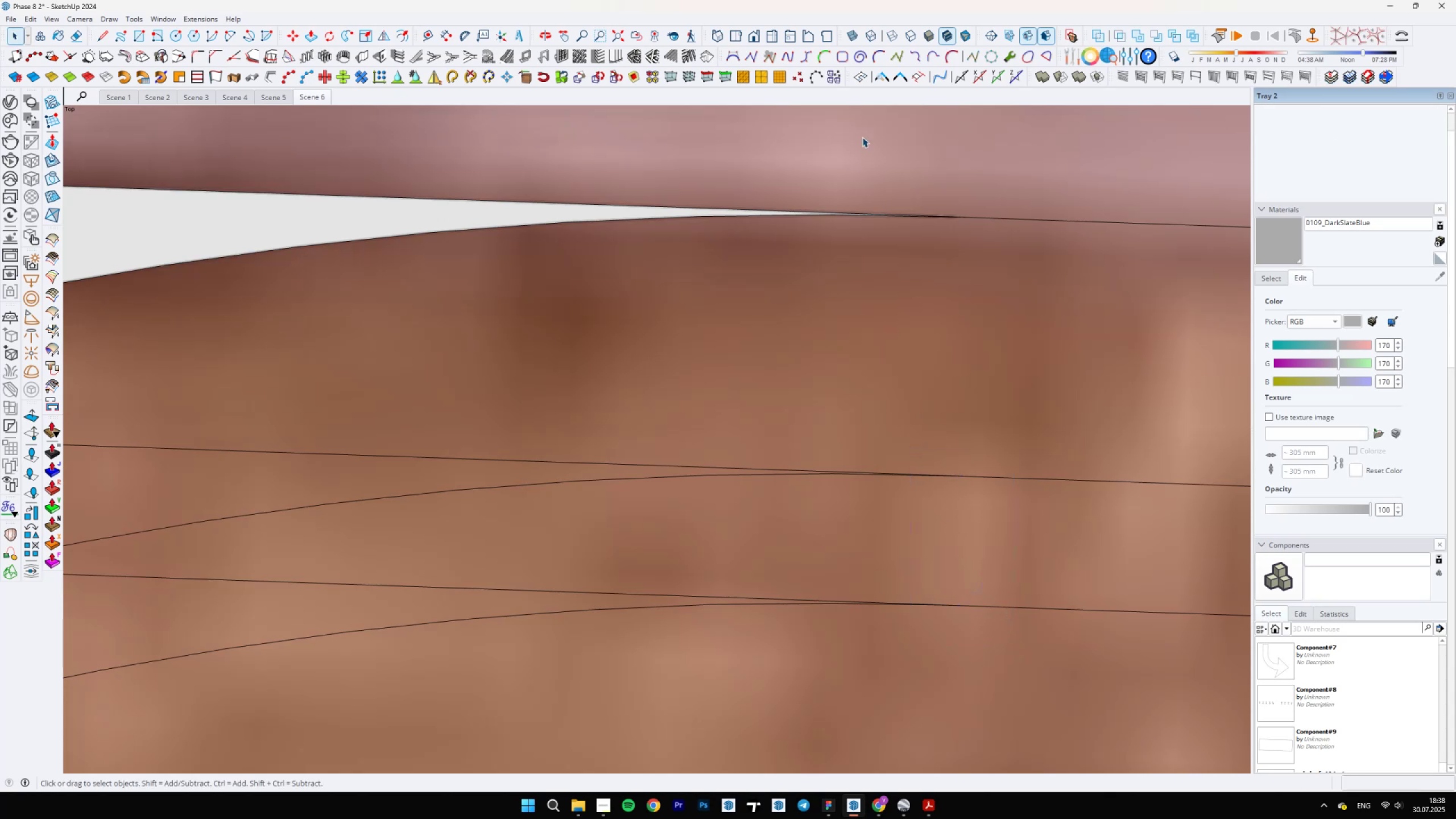 
left_click([879, 81])
 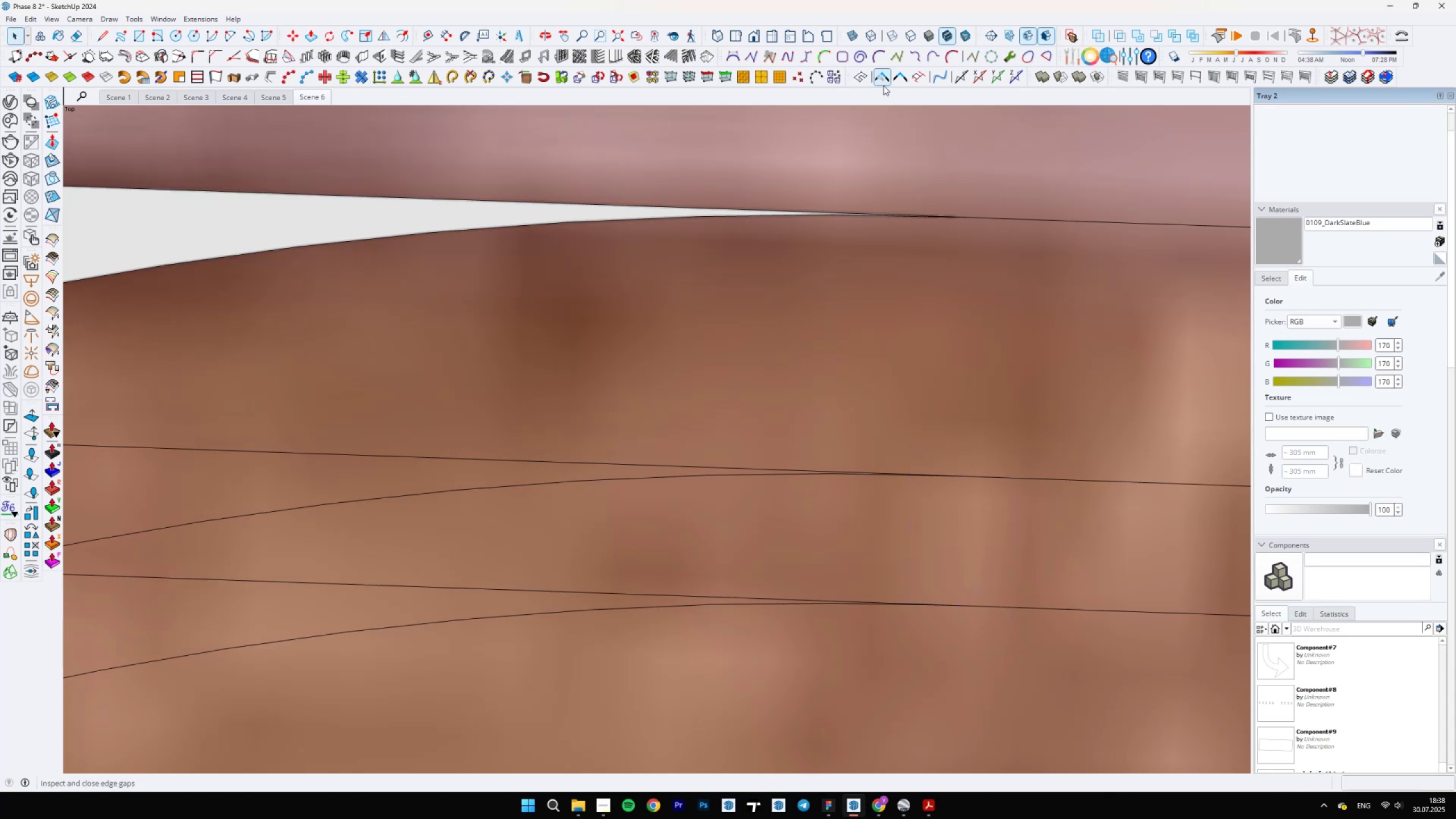 
scroll: coordinate [650, 628], scroll_direction: down, amount: 15.0
 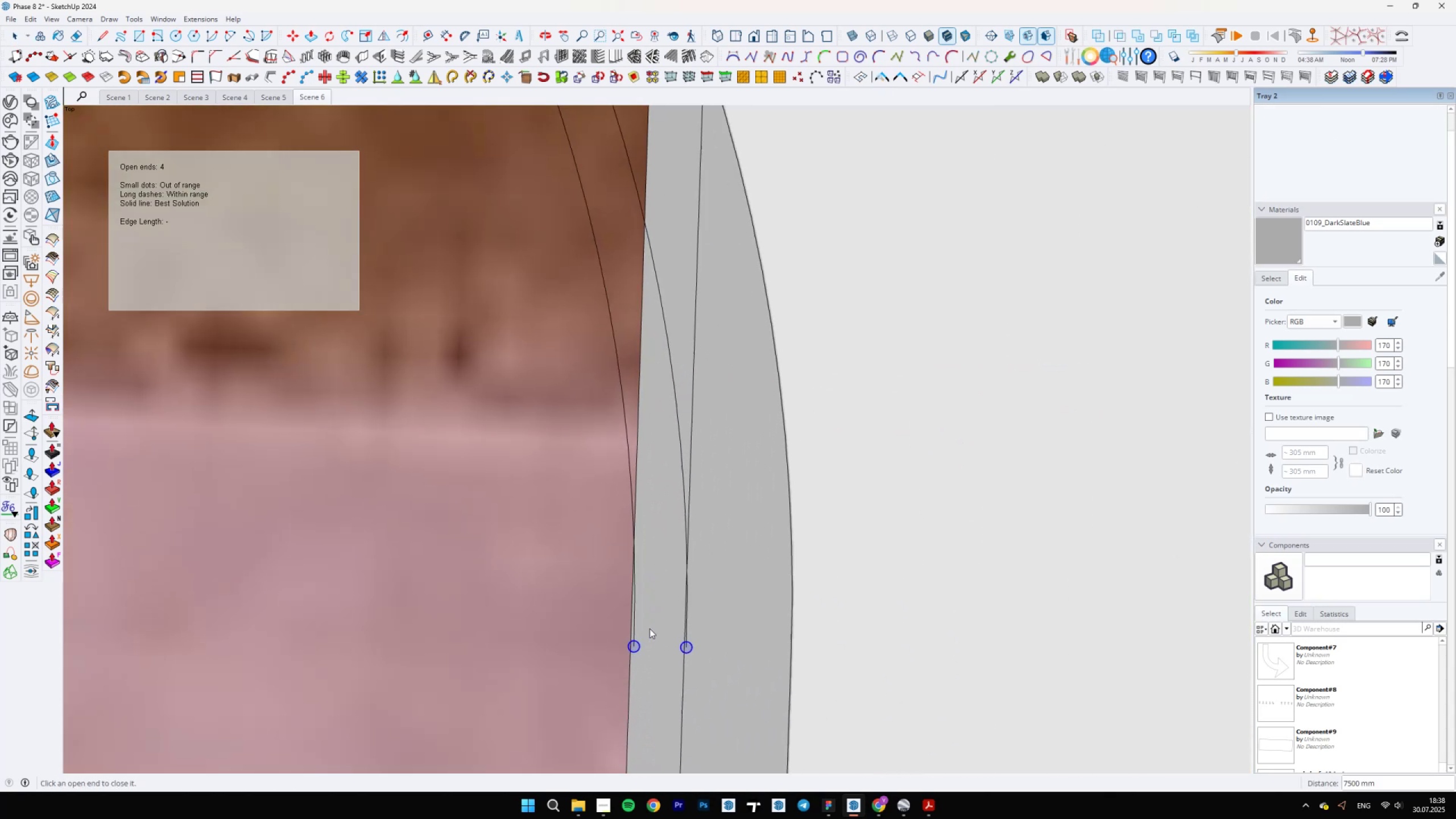 
key(Space)
 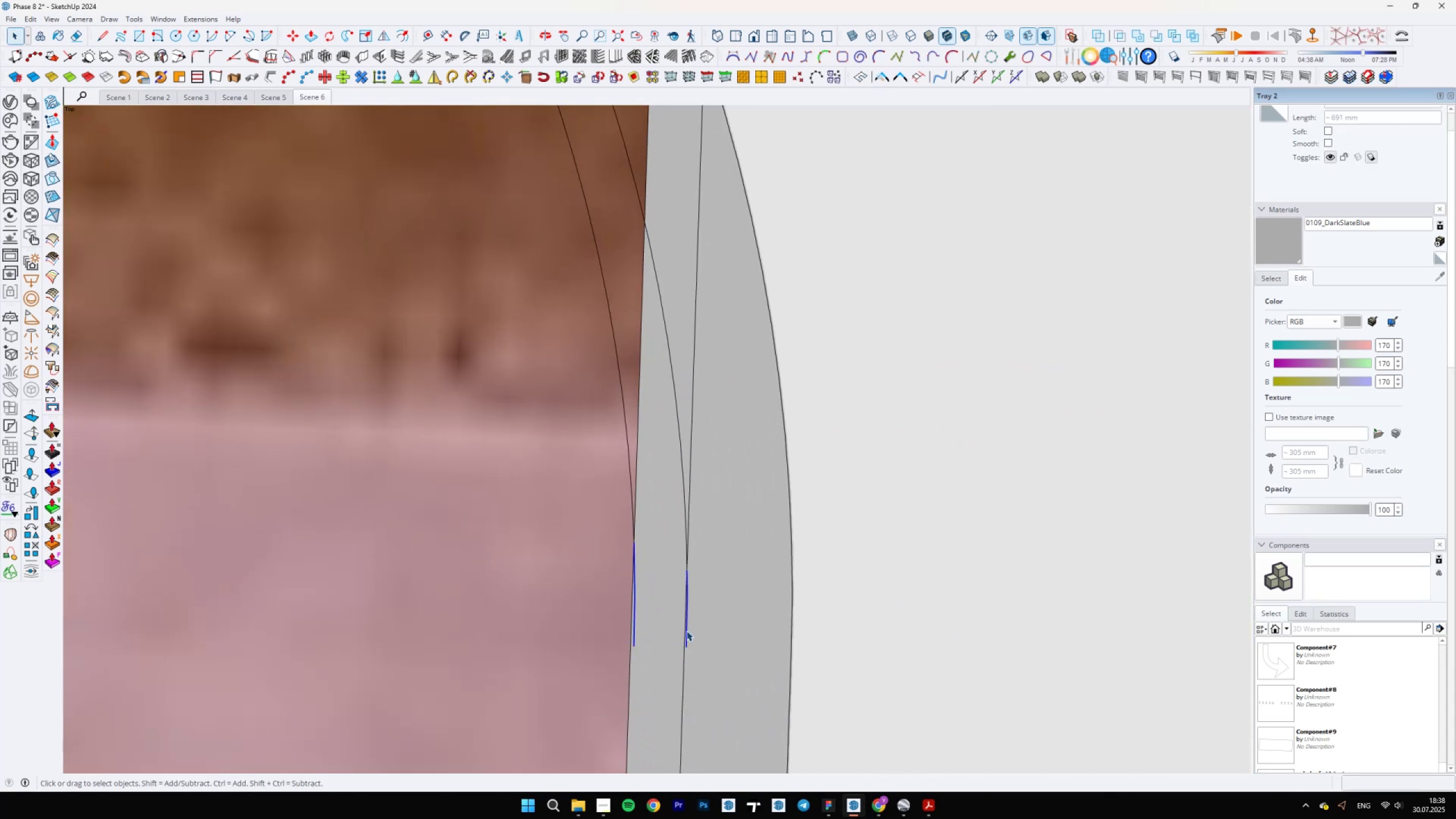 
key(Delete)
 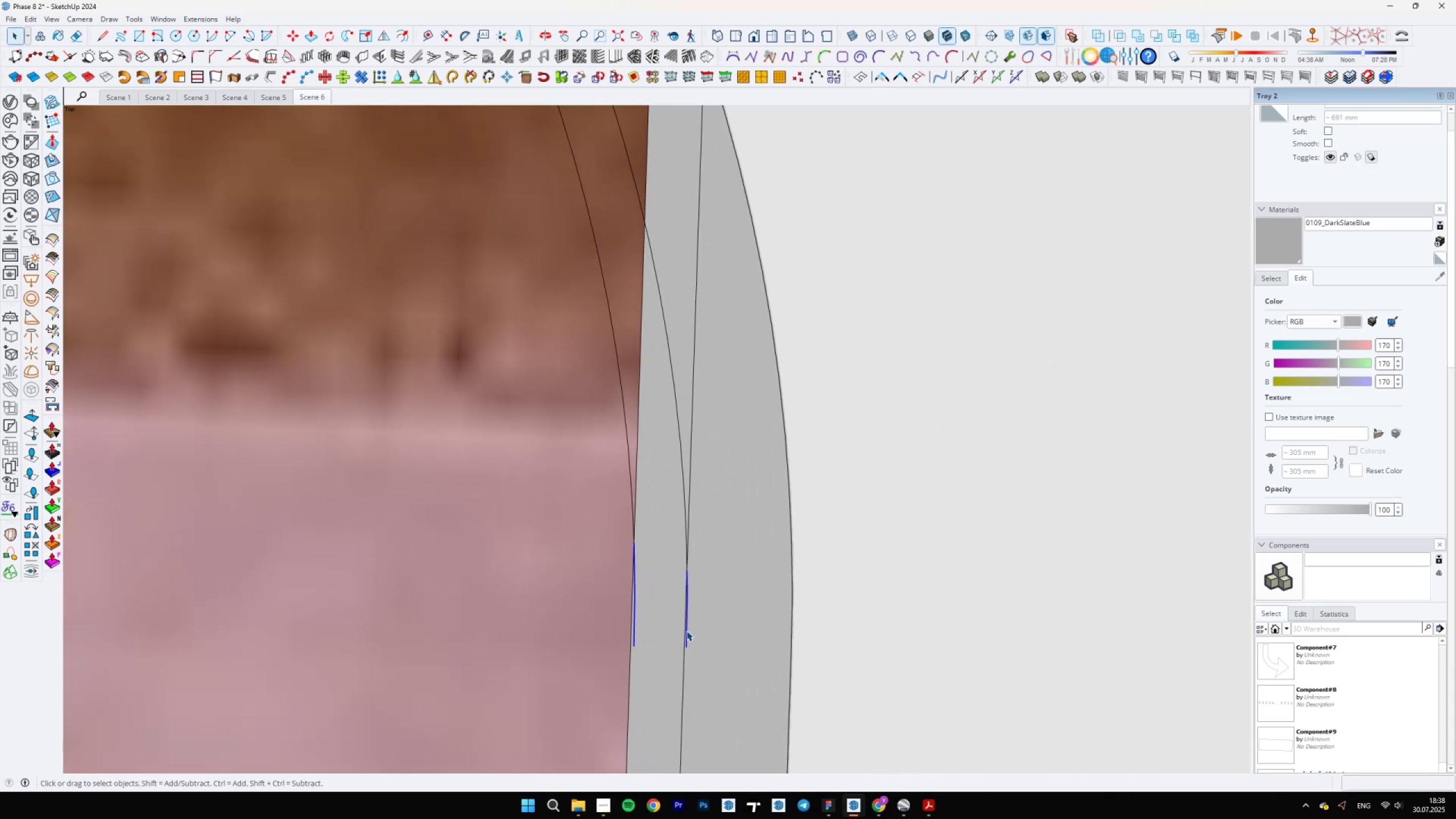 
scroll: coordinate [529, 483], scroll_direction: down, amount: 17.0
 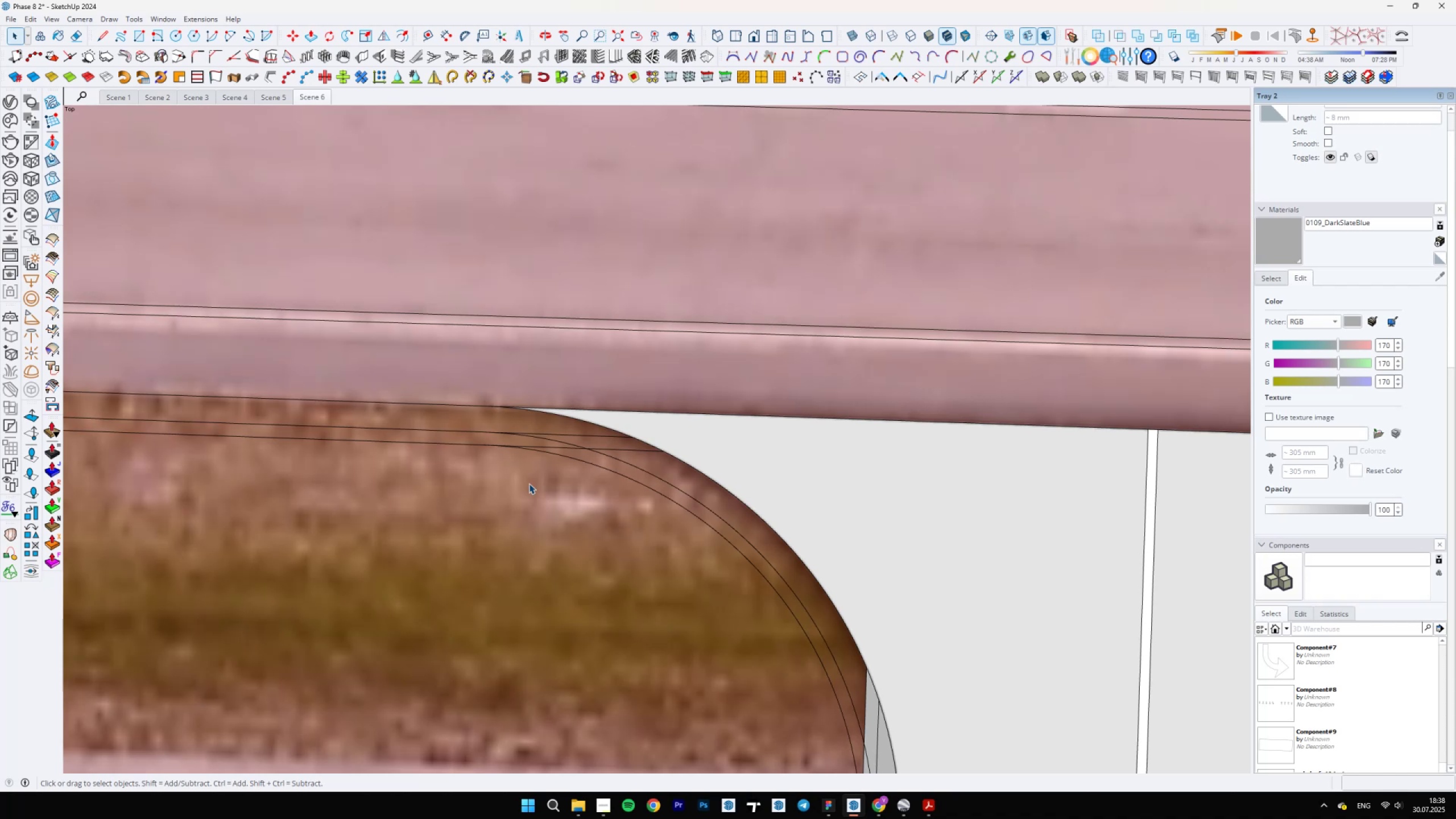 
key(Delete)
 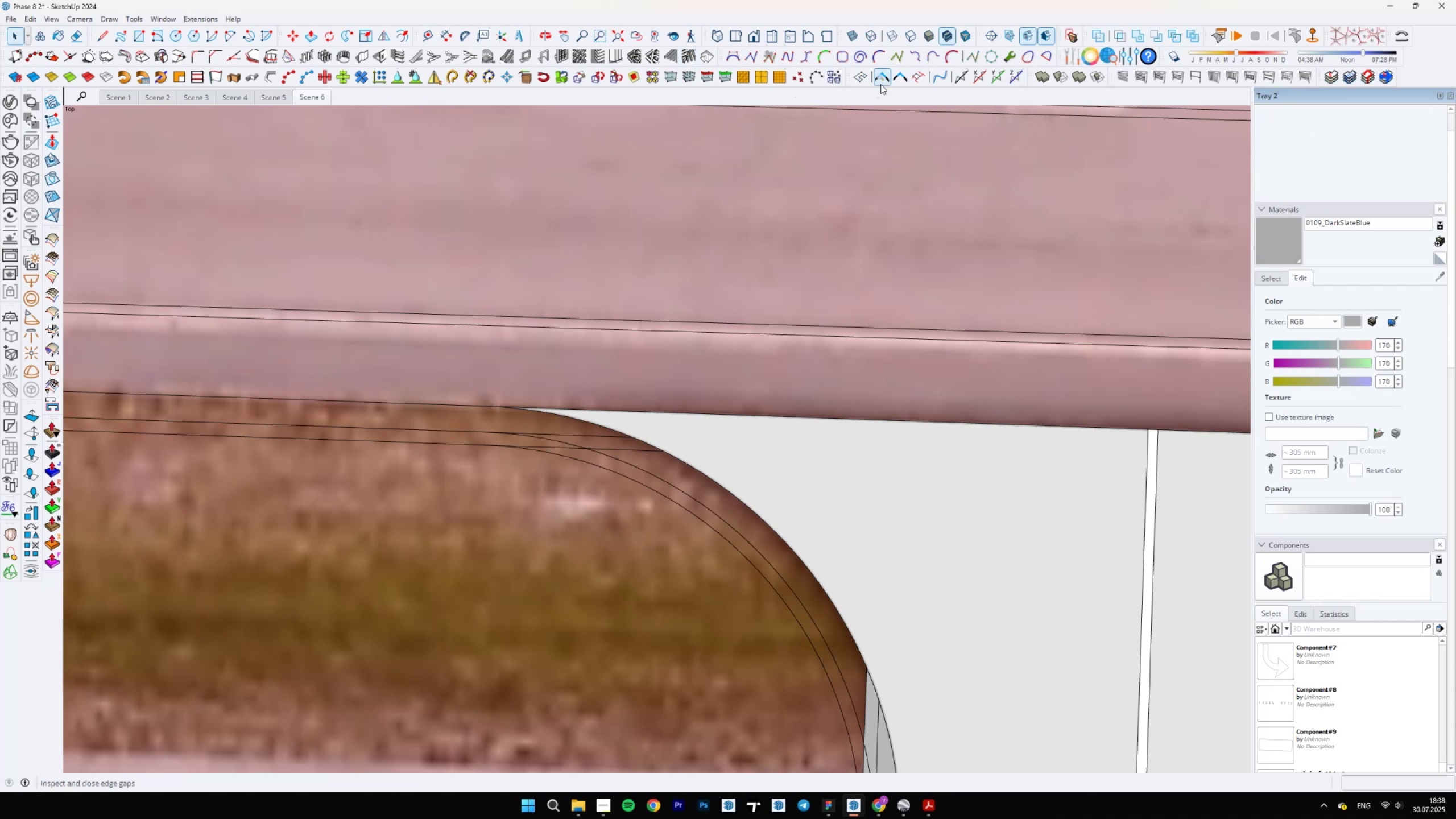 
scroll: coordinate [706, 526], scroll_direction: down, amount: 3.0
 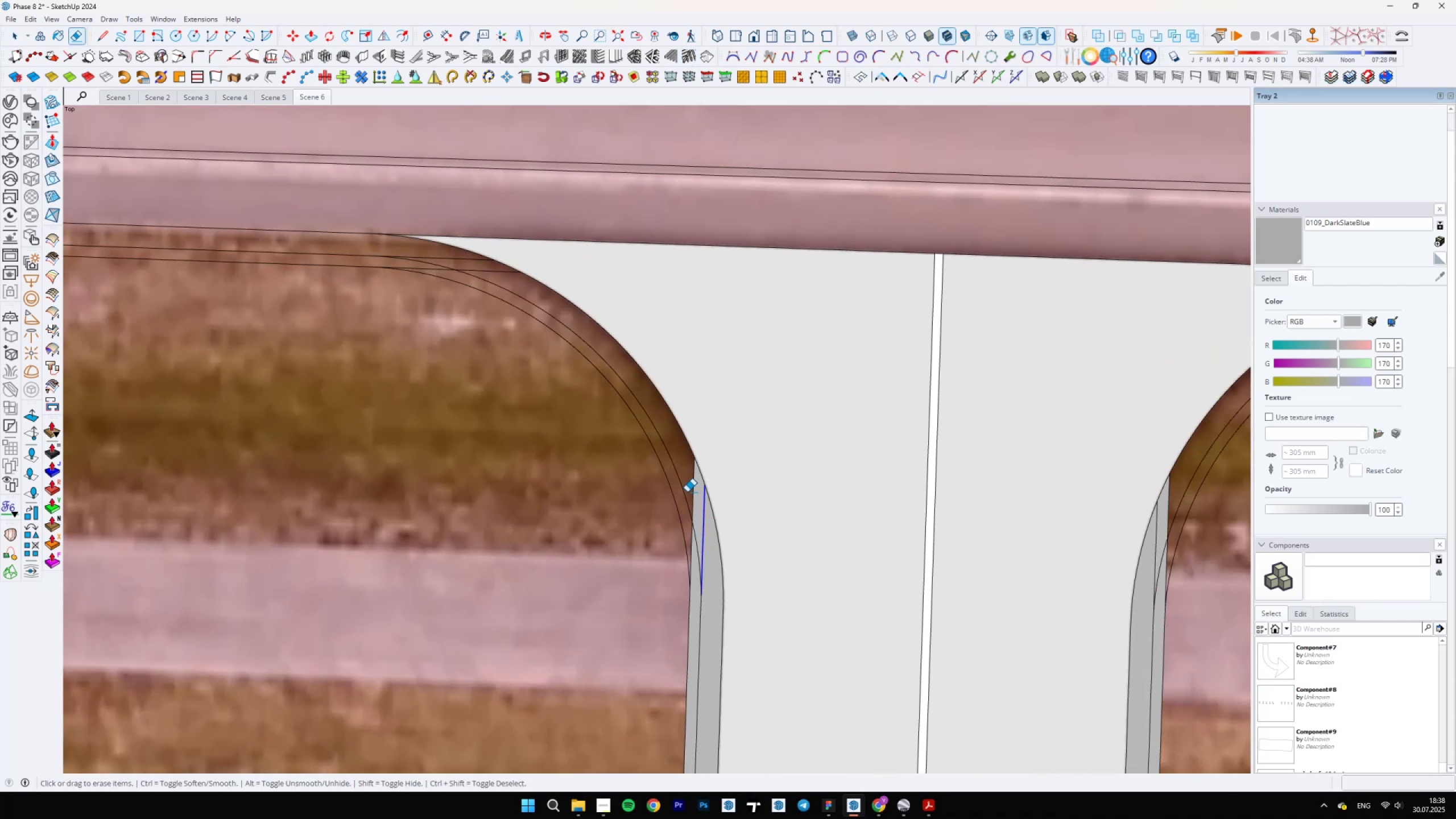 
key(Space)
 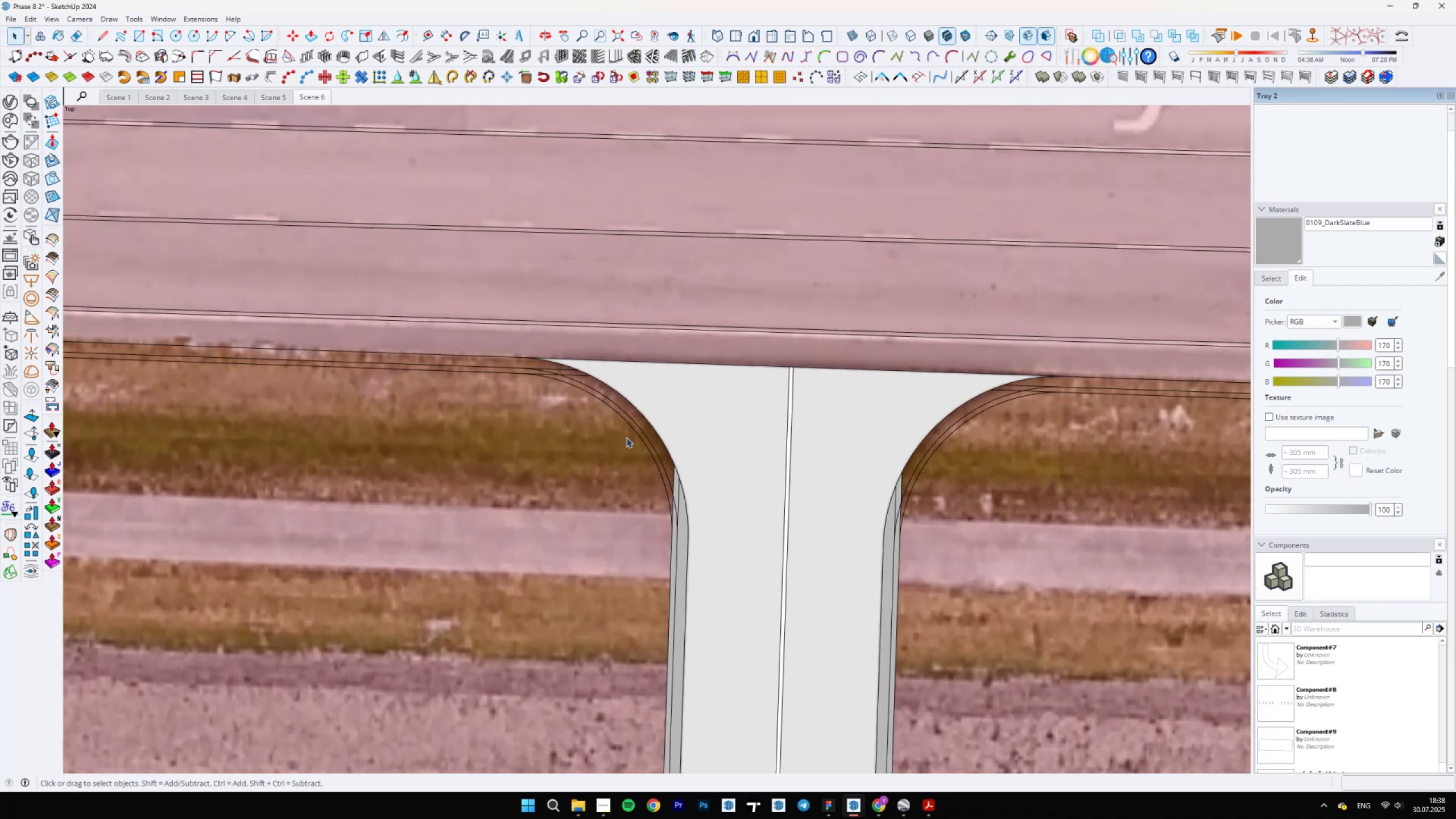 
key(E)
 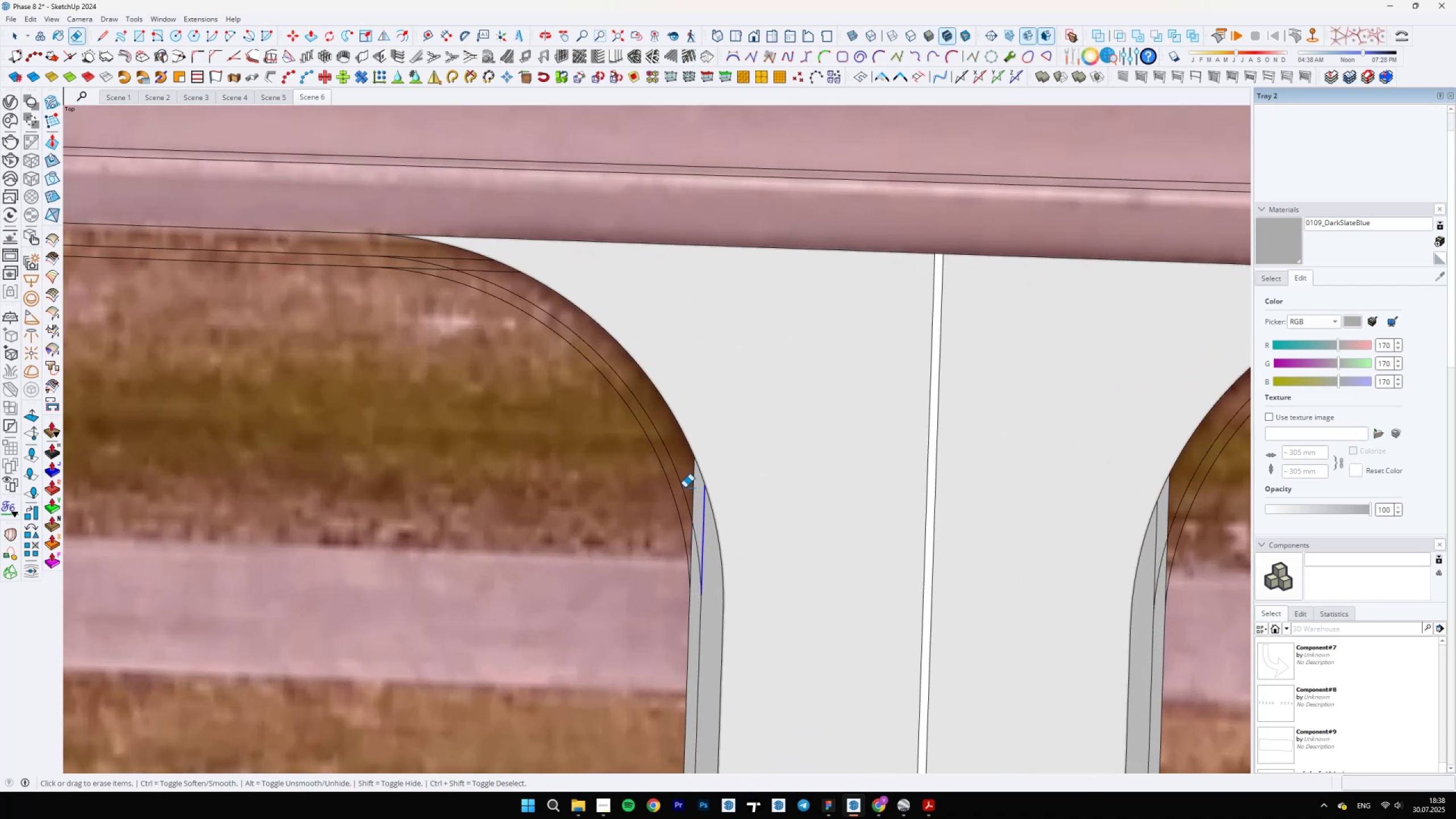 
scroll: coordinate [682, 578], scroll_direction: up, amount: 4.0
 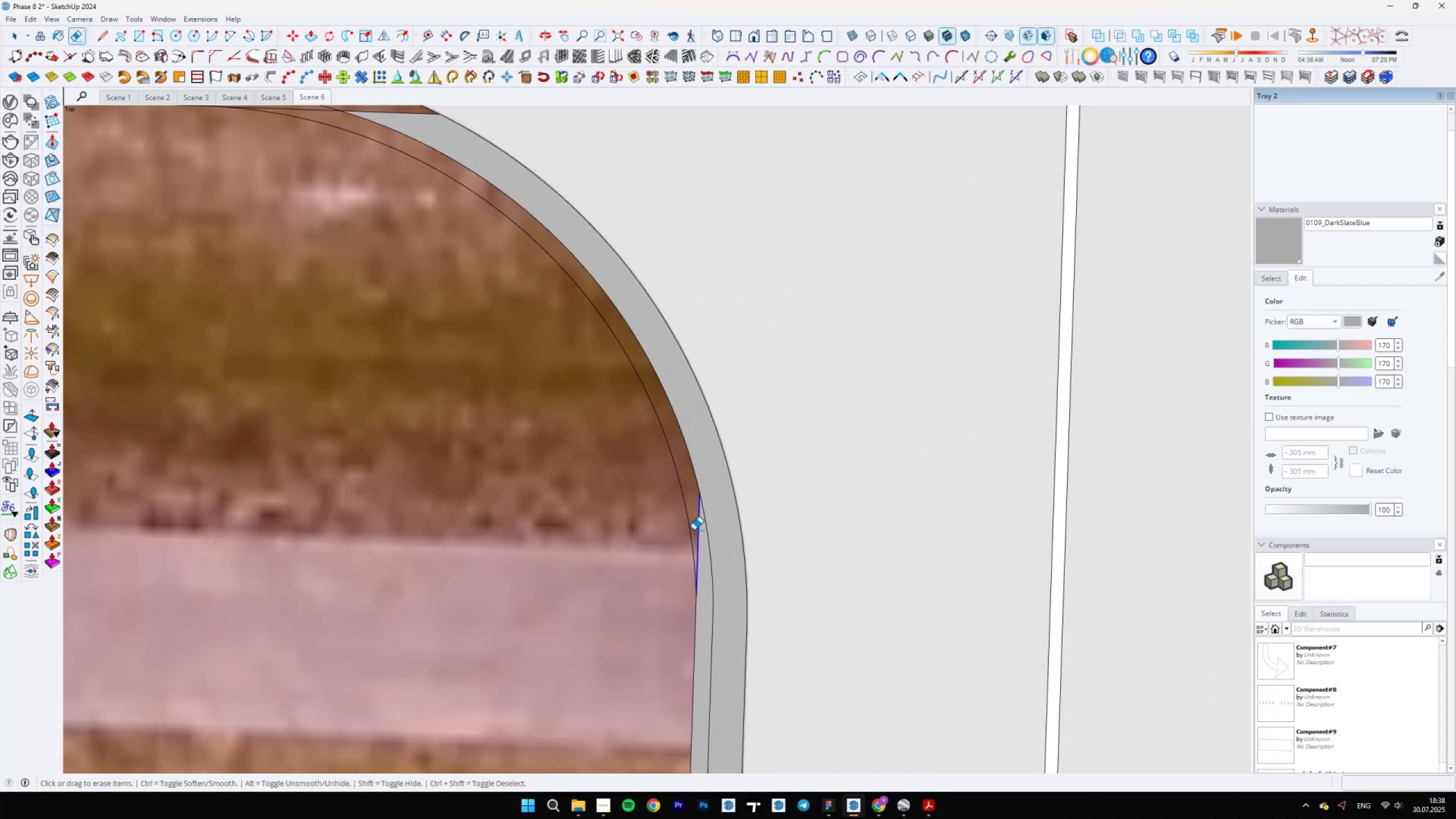 
scroll: coordinate [695, 530], scroll_direction: down, amount: 6.0
 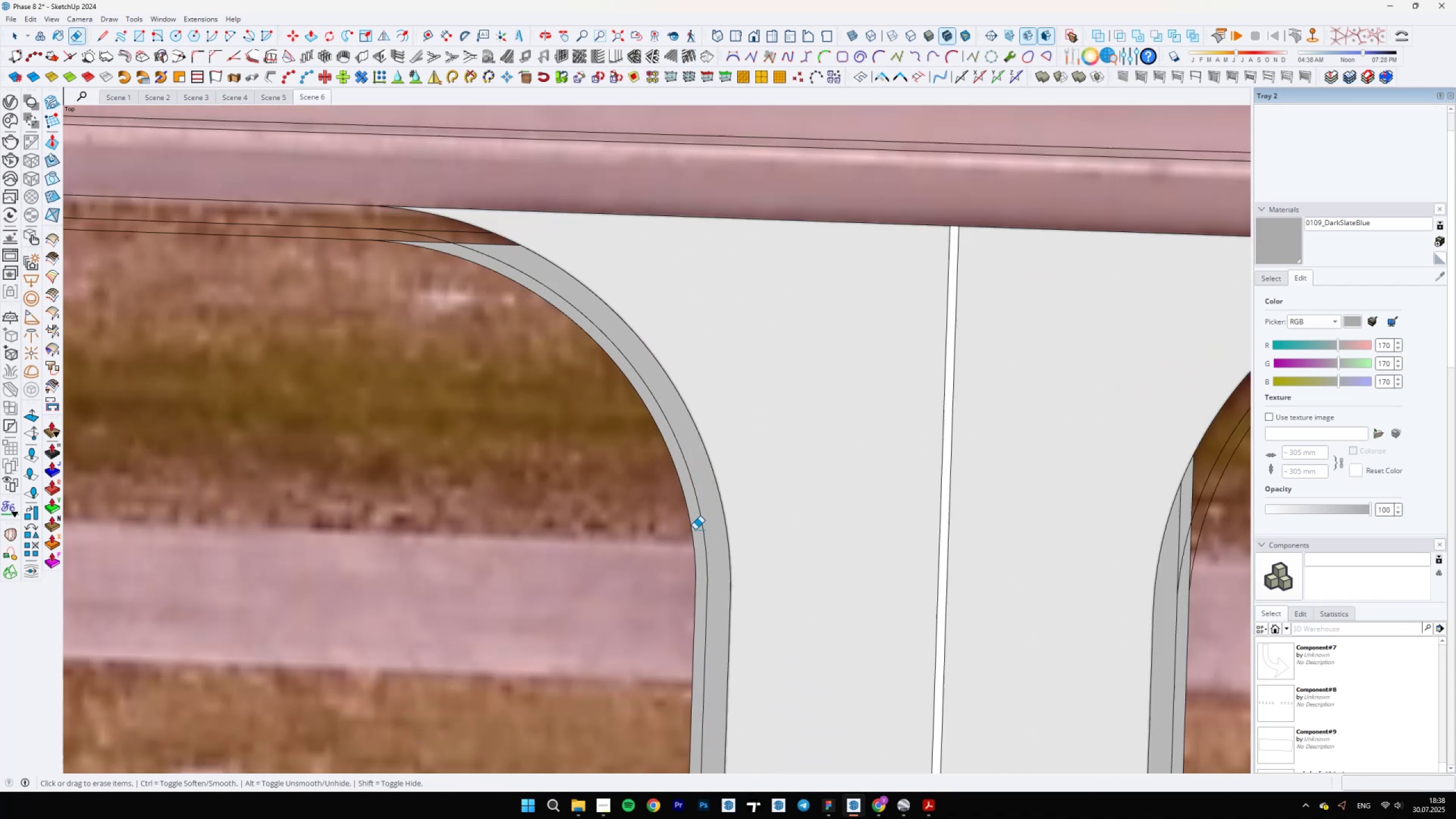 
hold_key(key=ShiftLeft, duration=0.41)
scroll: coordinate [644, 486], scroll_direction: up, amount: 4.0
 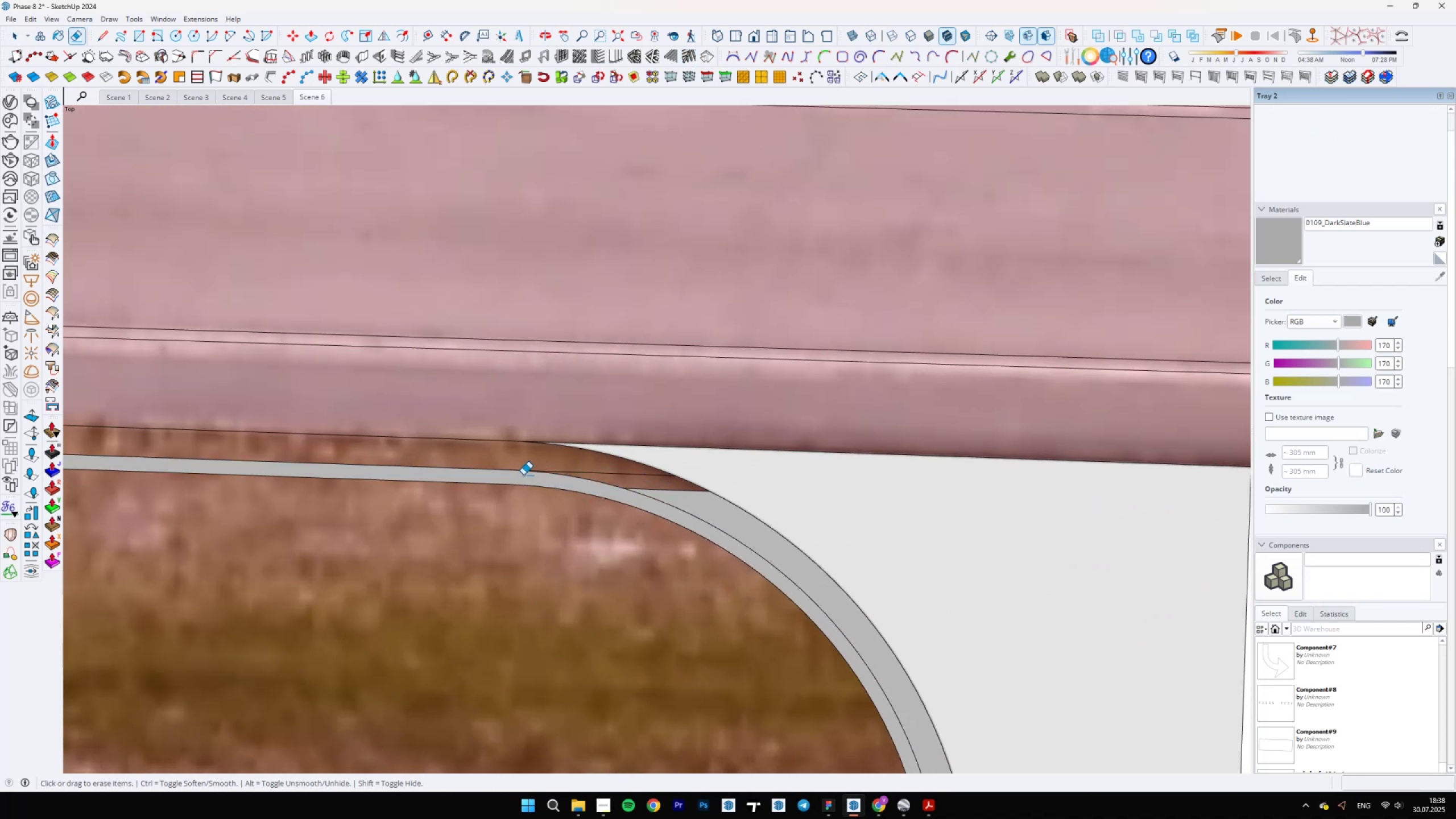 
scroll: coordinate [717, 503], scroll_direction: down, amount: 24.0
 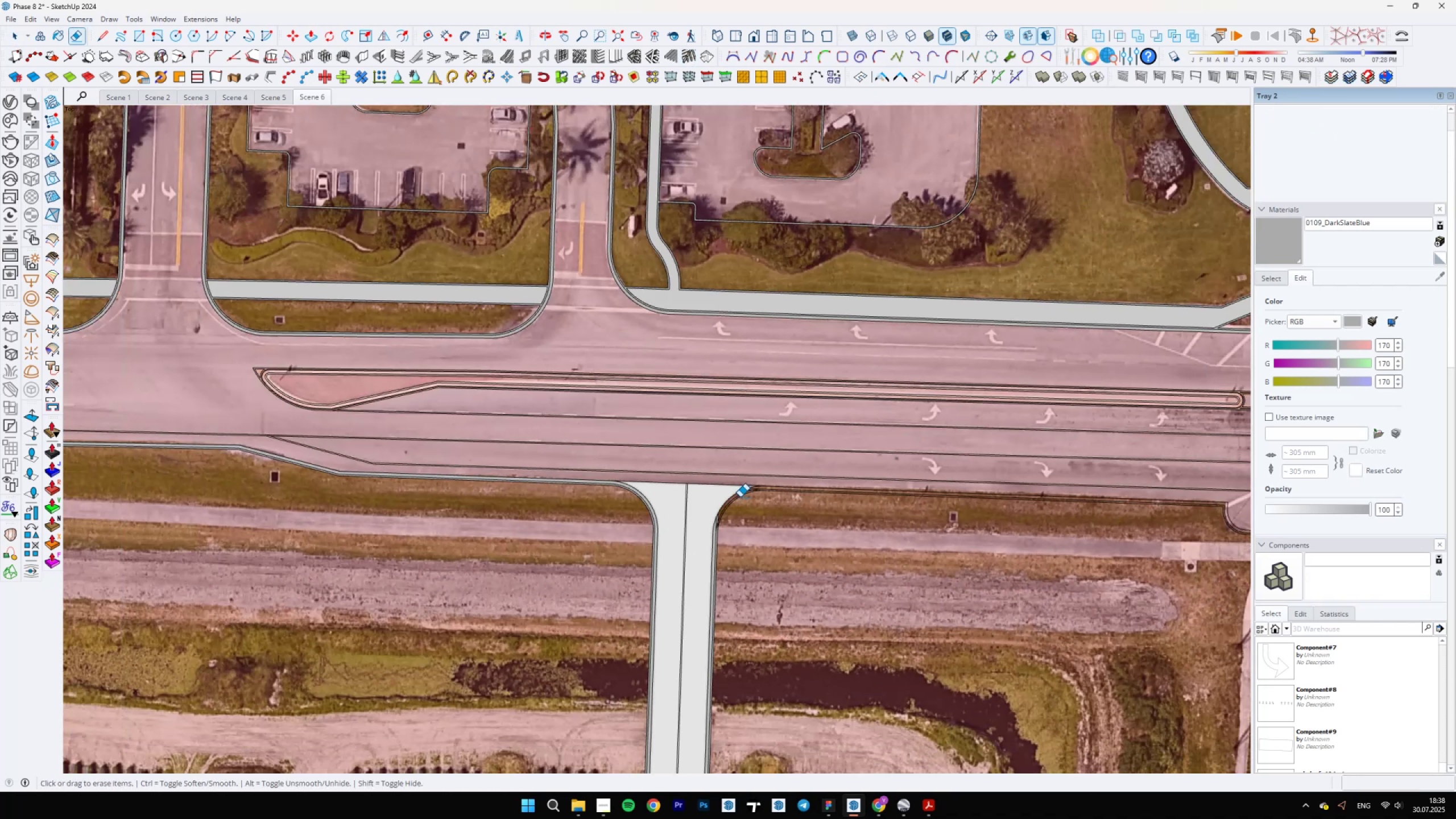 
scroll: coordinate [697, 540], scroll_direction: up, amount: 23.0
 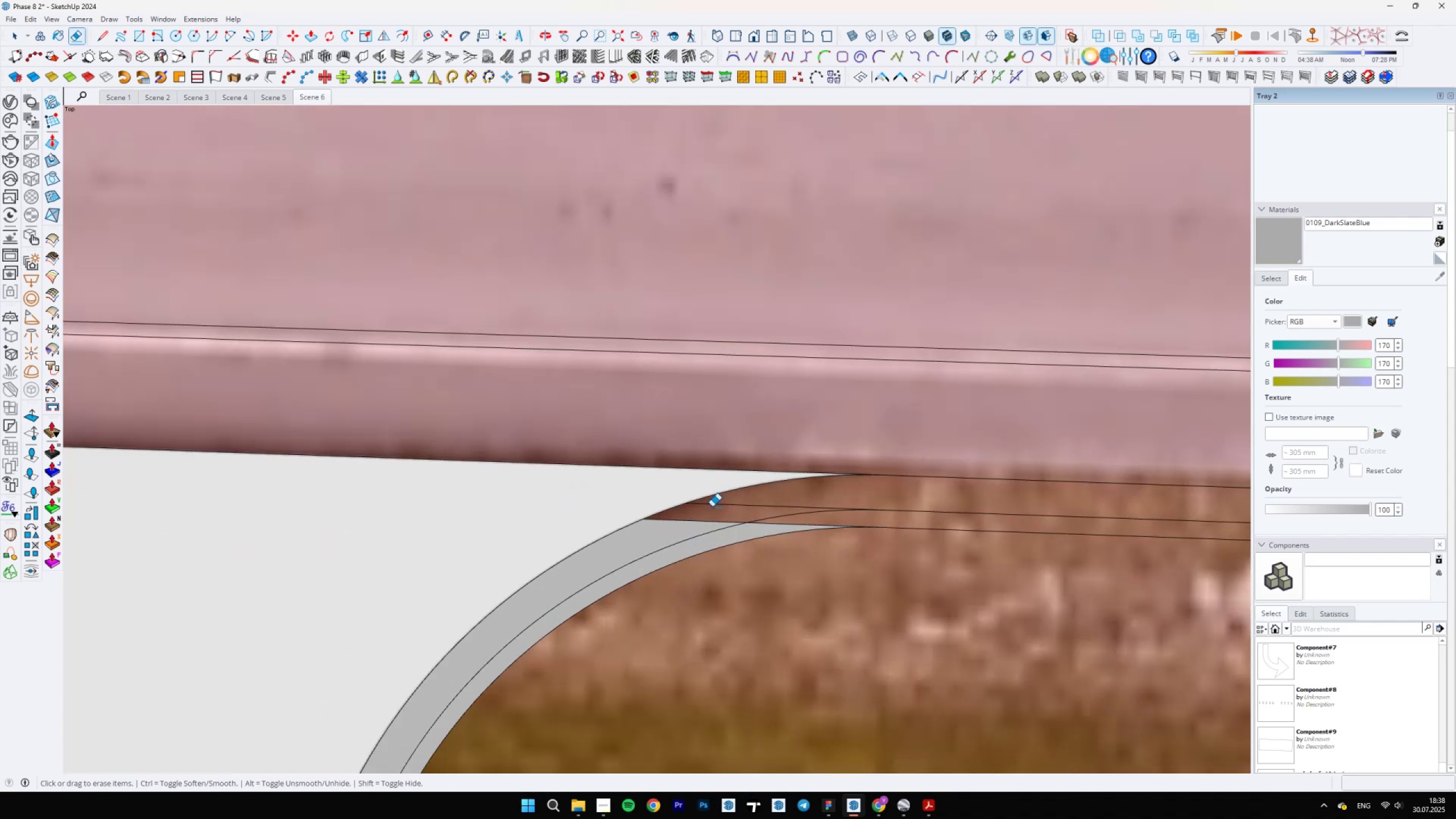 
hold_key(key=ShiftLeft, duration=0.35)
 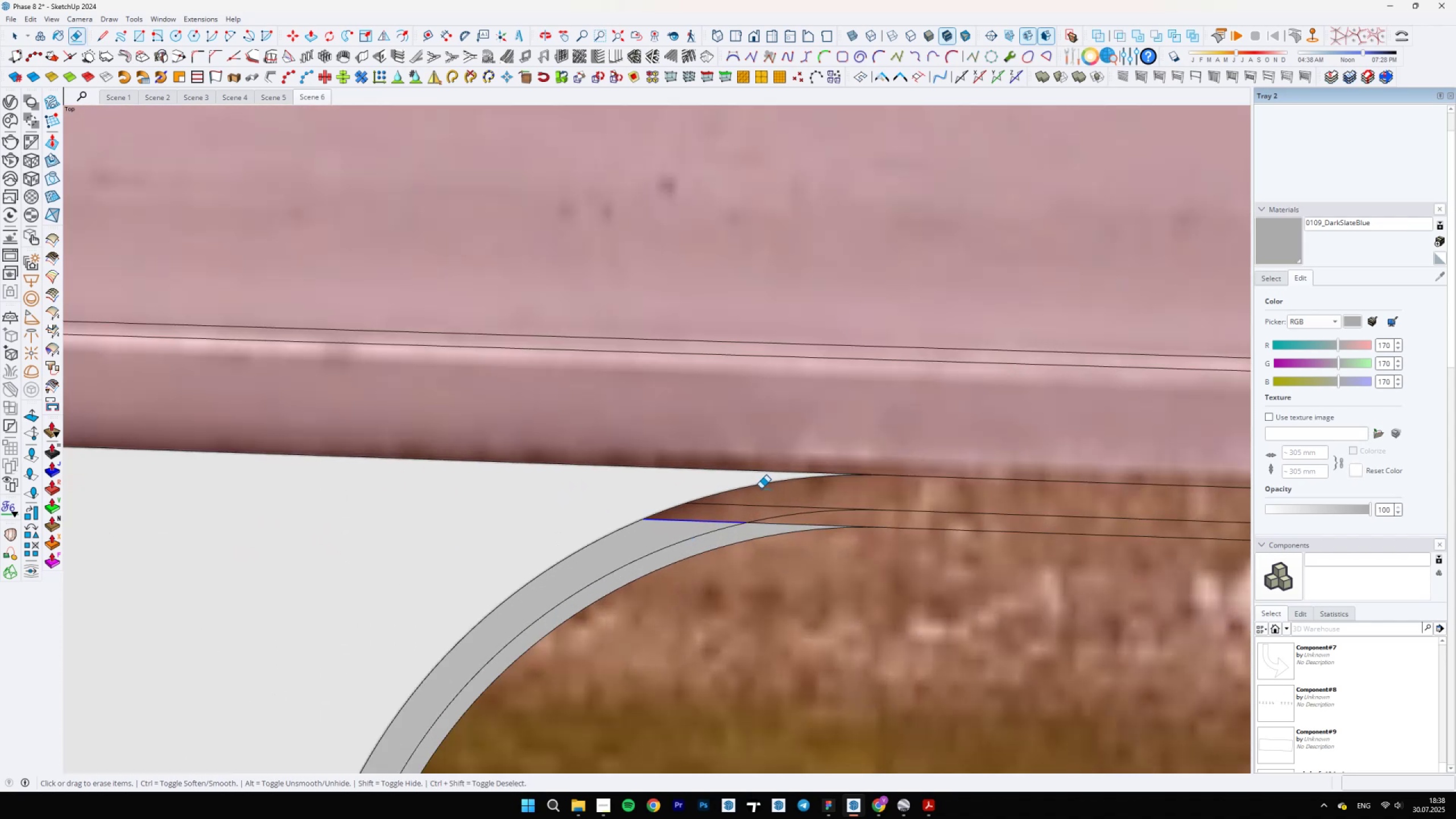 
key(Control+ControlLeft)
 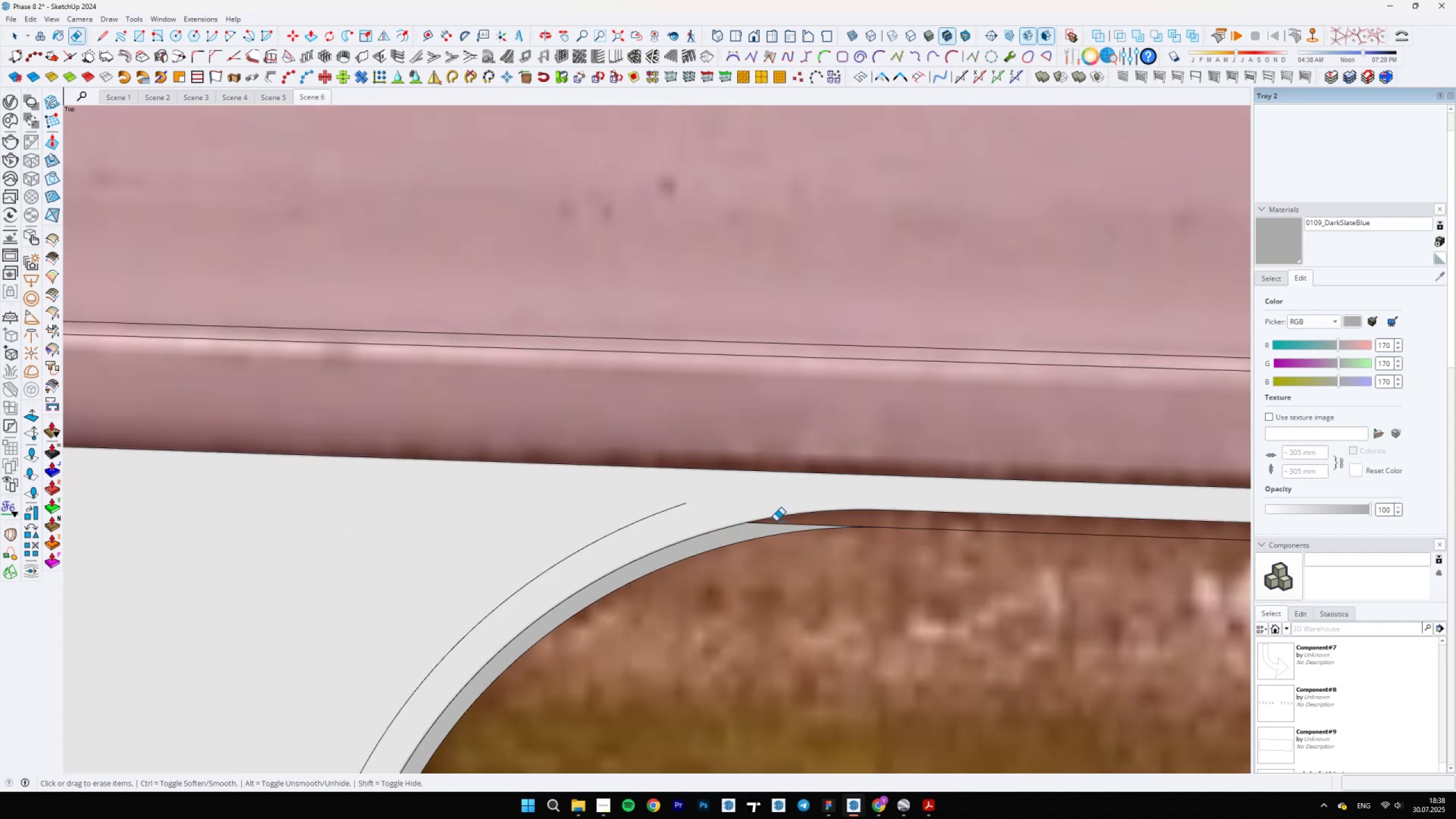 
key(Control+Z)
 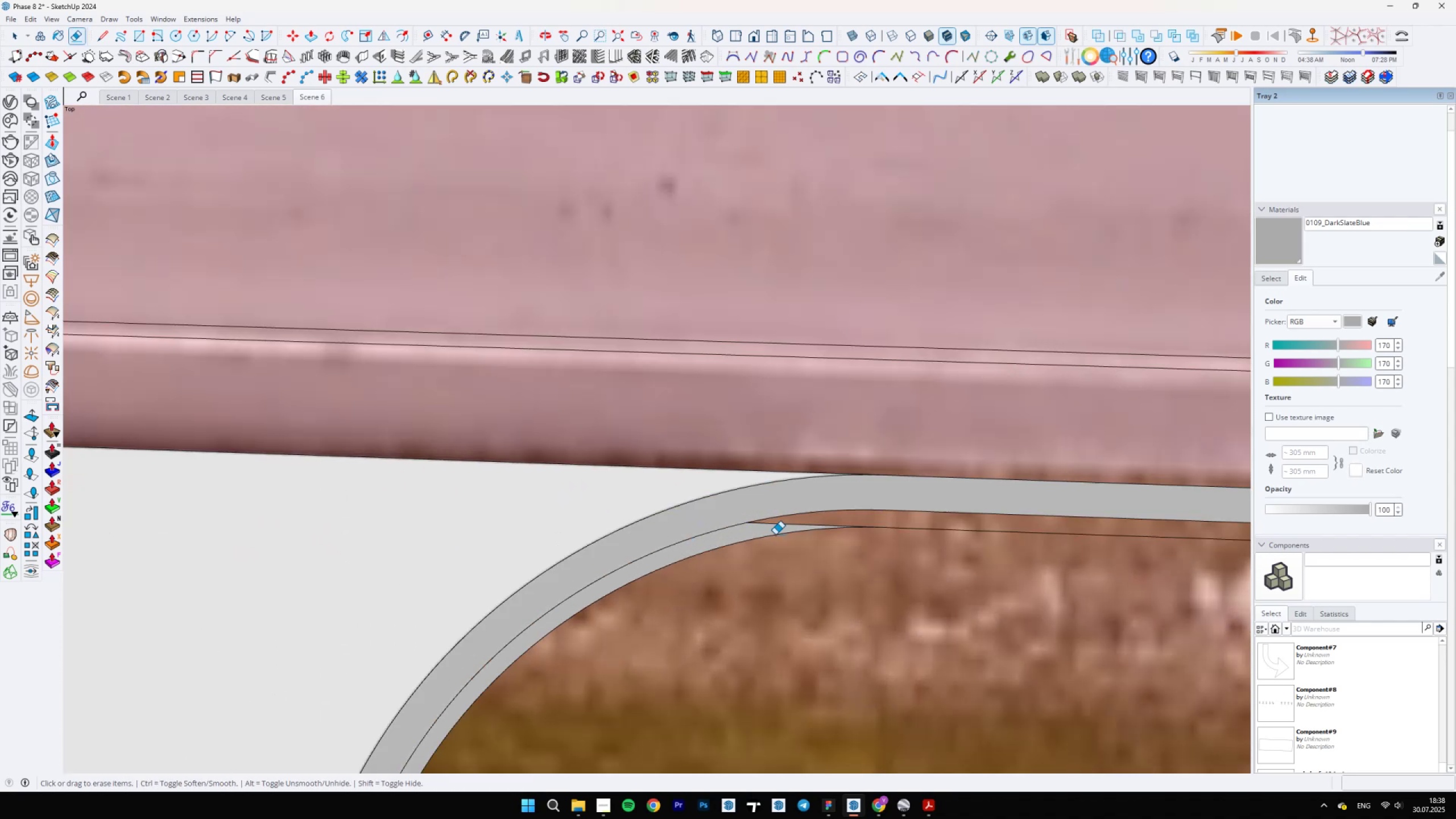 
scroll: coordinate [714, 471], scroll_direction: down, amount: 30.0
 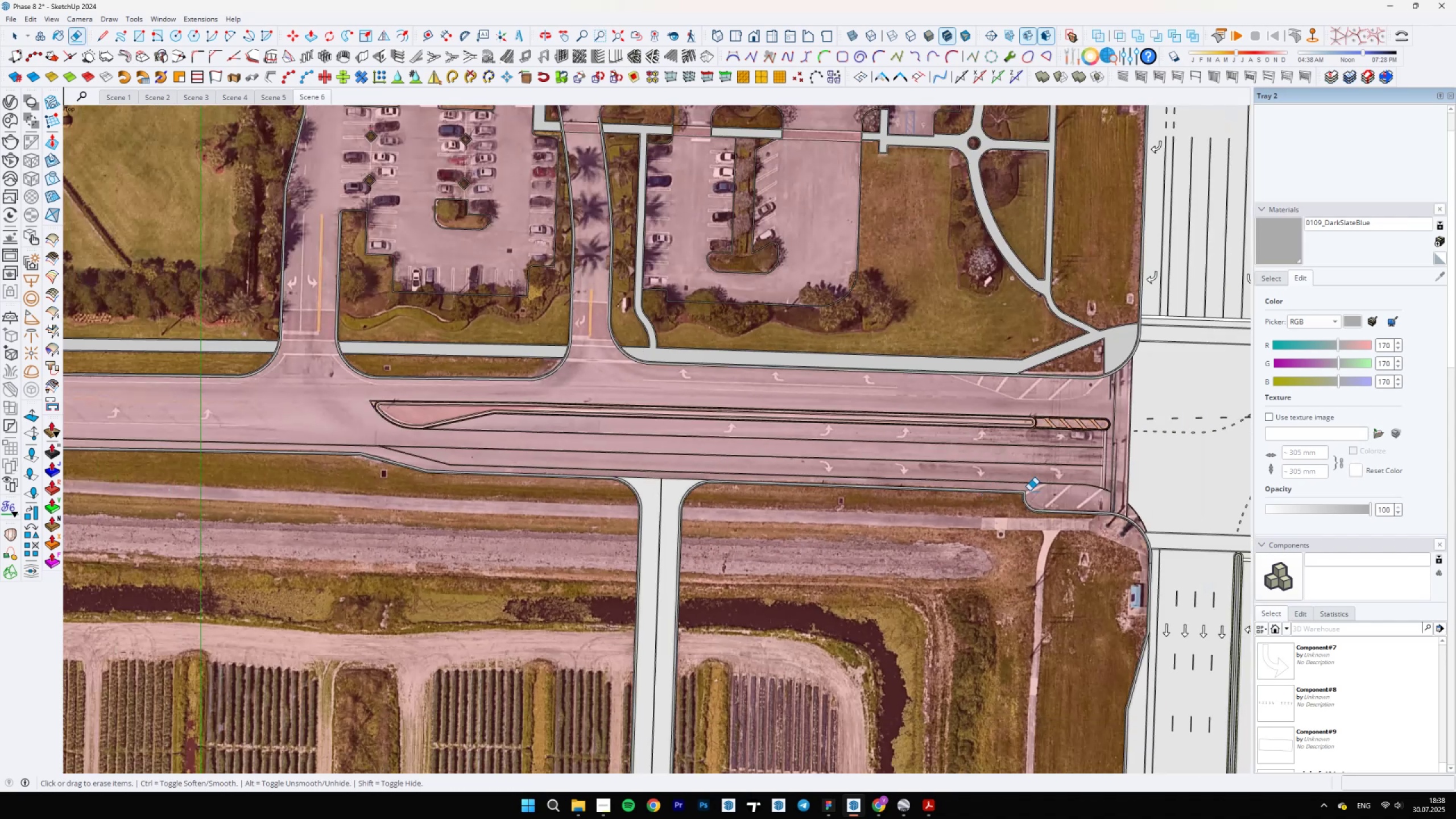 
scroll: coordinate [1165, 567], scroll_direction: up, amount: 25.0
 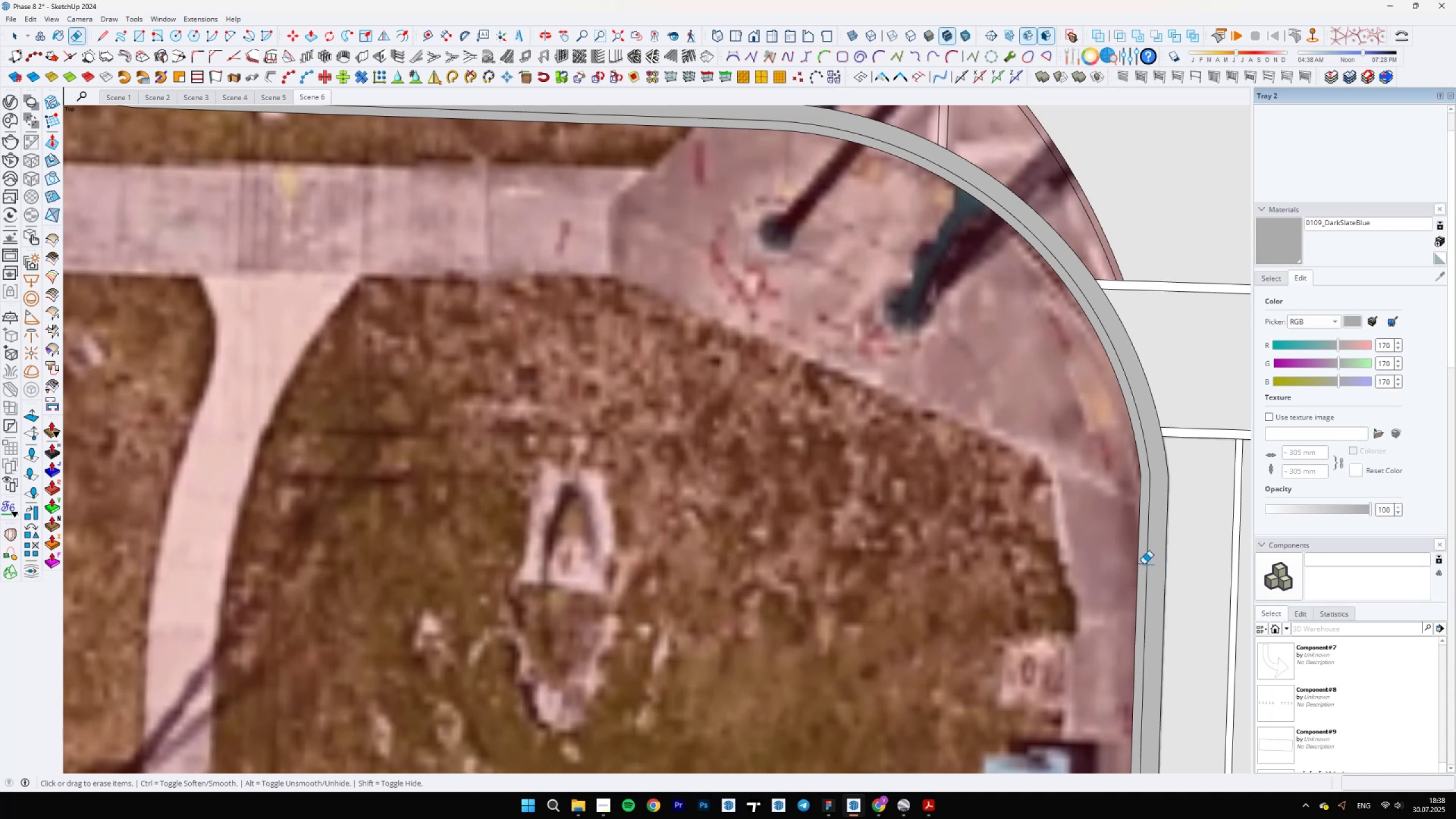 
left_click([1142, 564])
 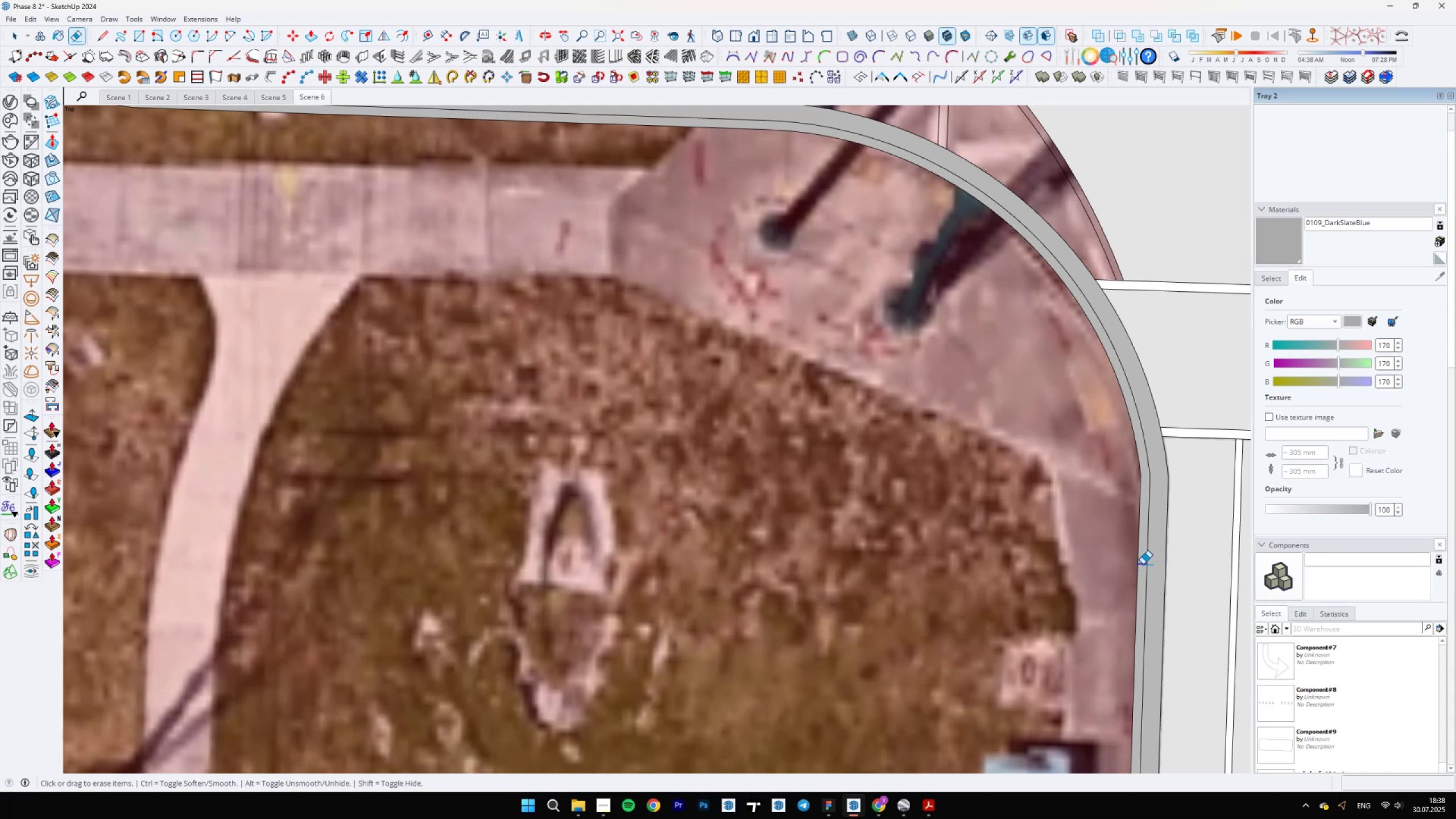 
scroll: coordinate [769, 560], scroll_direction: down, amount: 36.0
 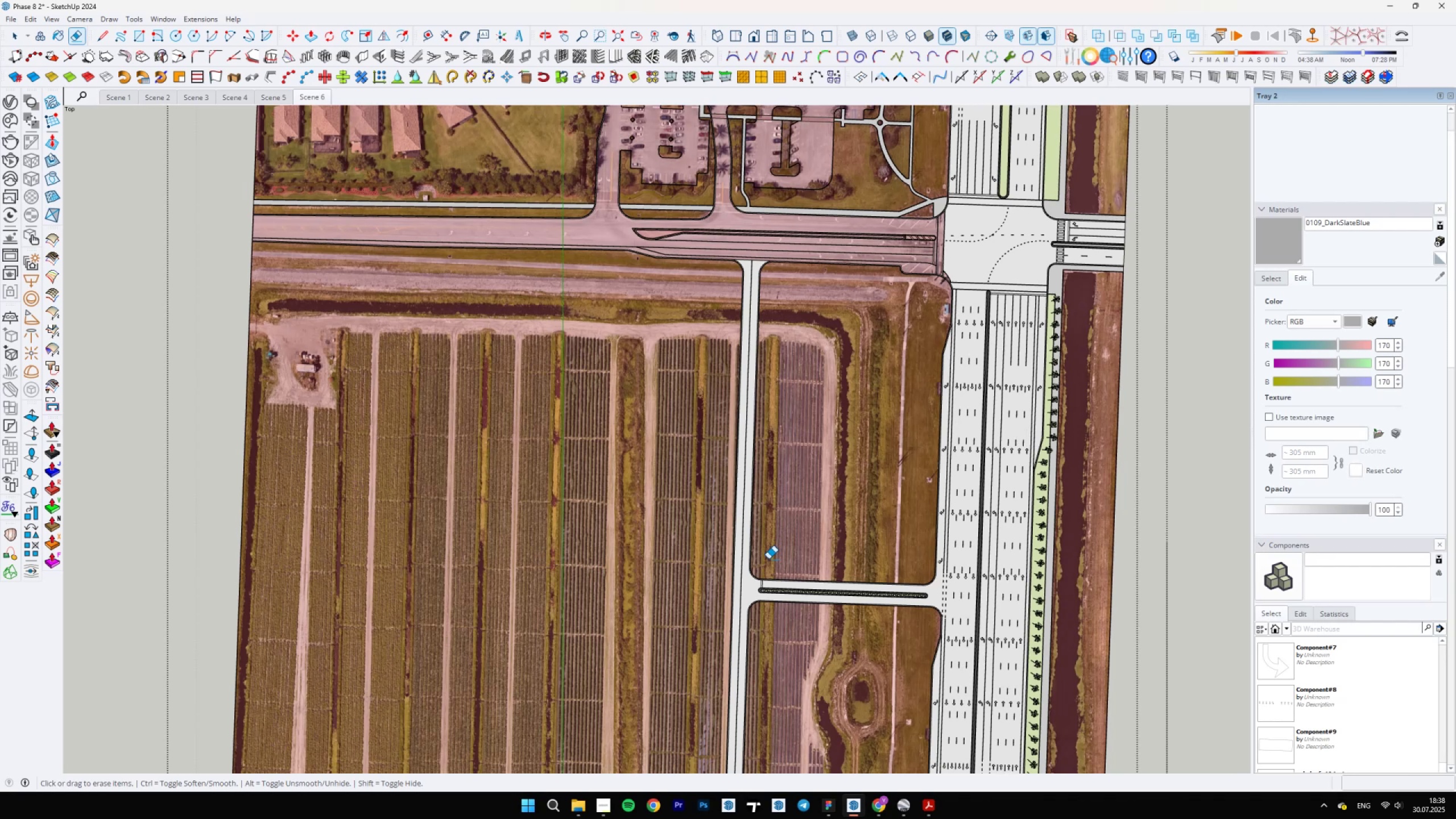 
wait(7.66)
 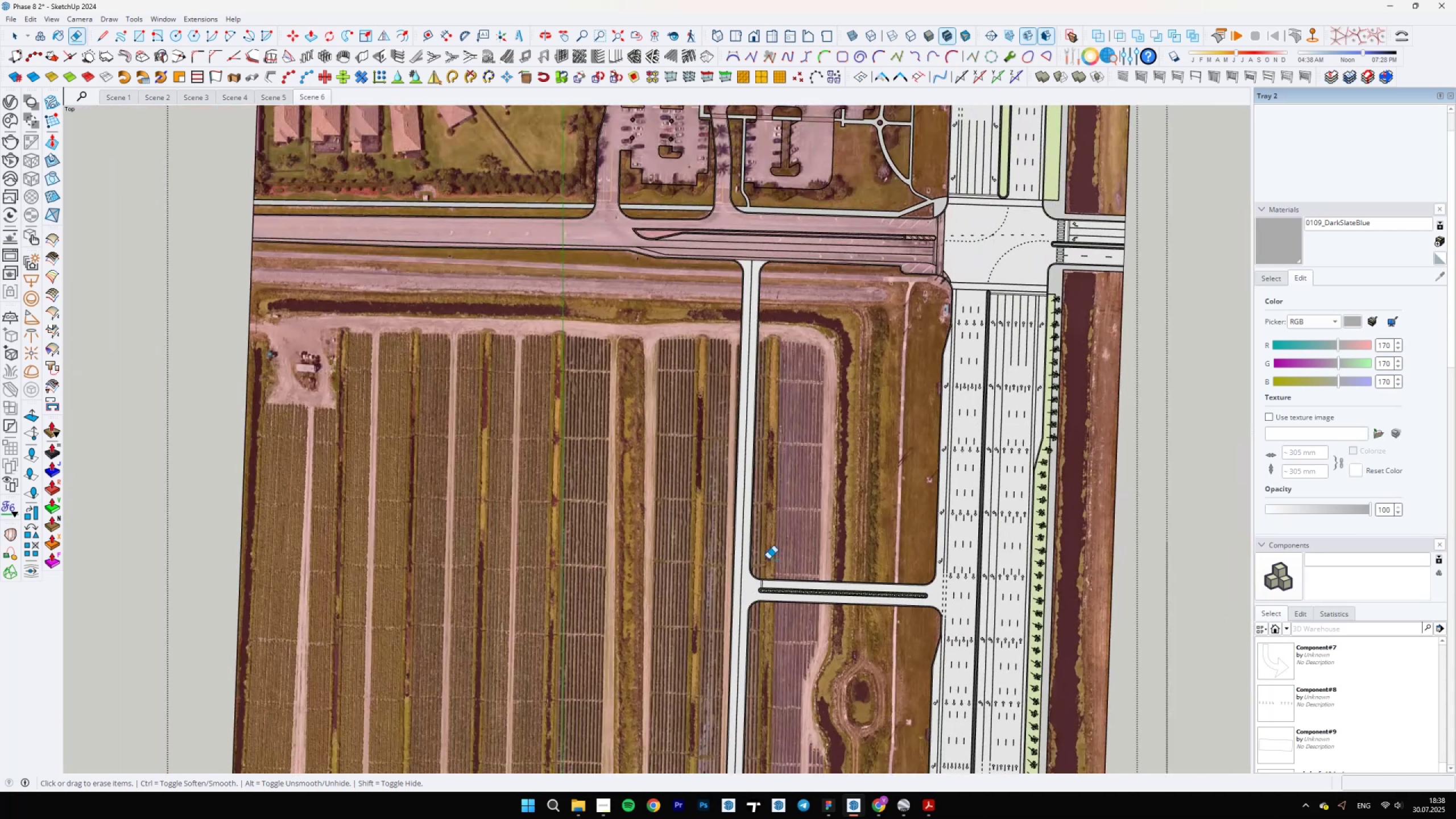 
scroll: coordinate [884, 365], scroll_direction: up, amount: 21.0
 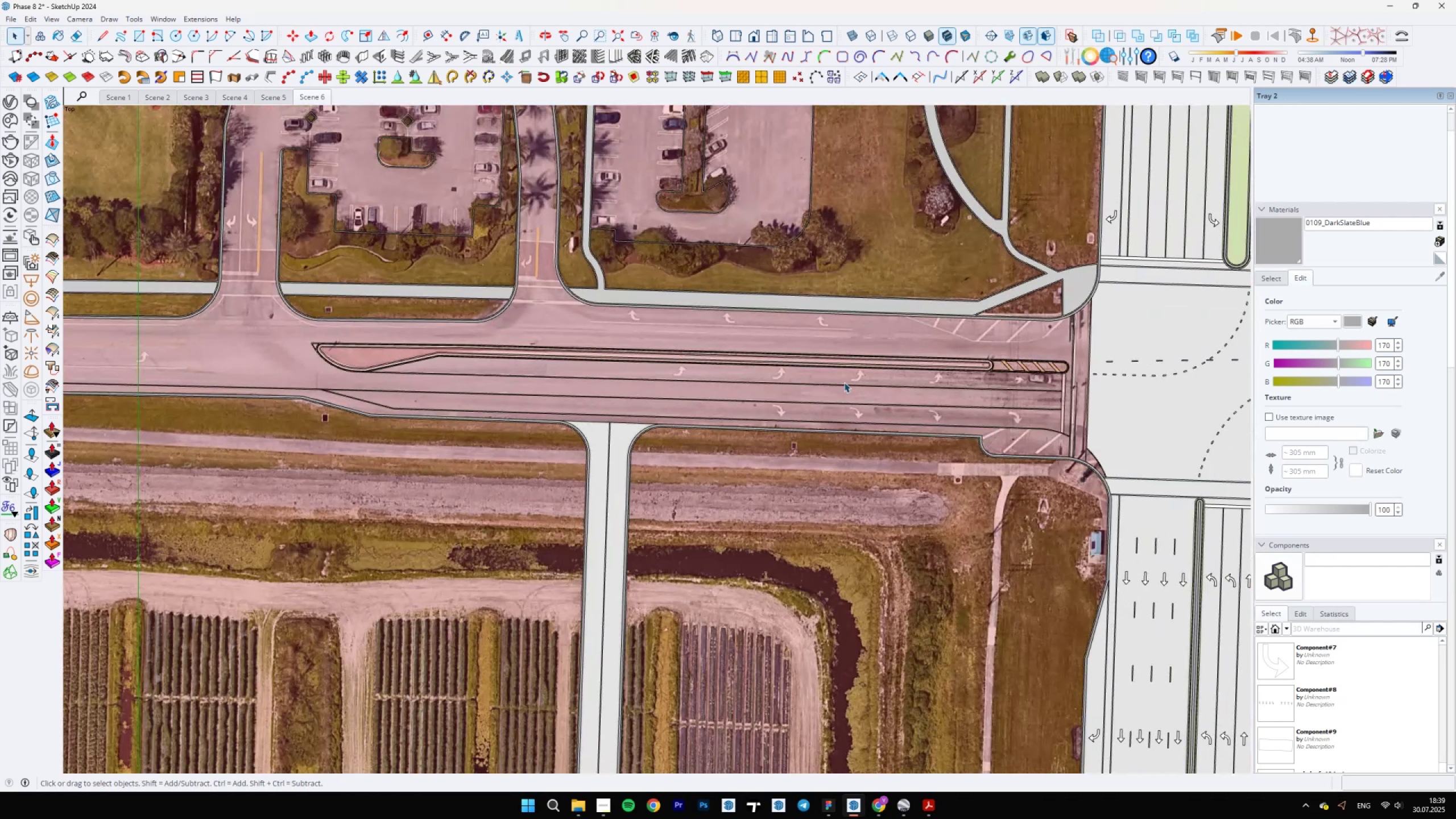 
key(Space)
 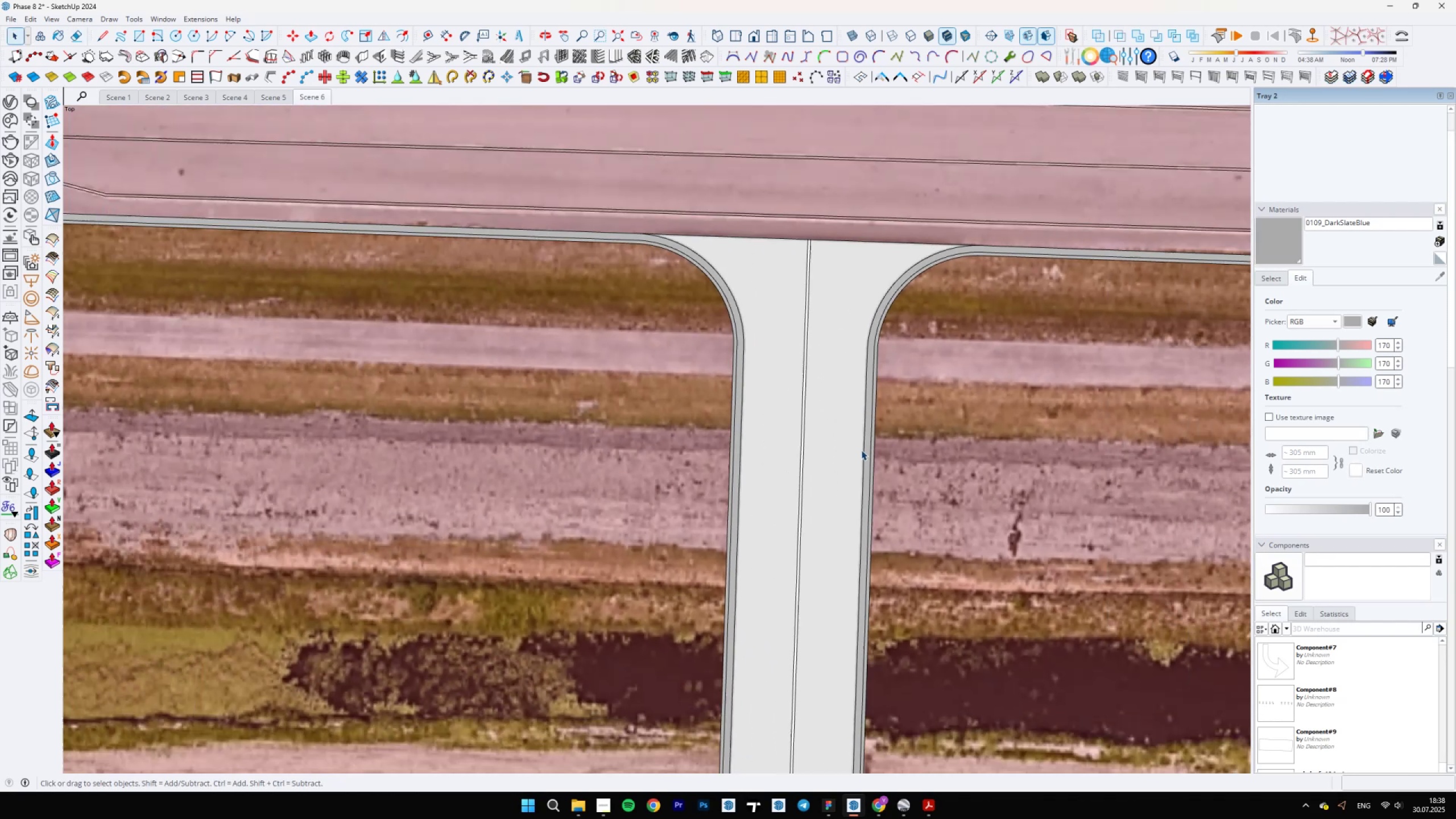 
key(Semicolon)
 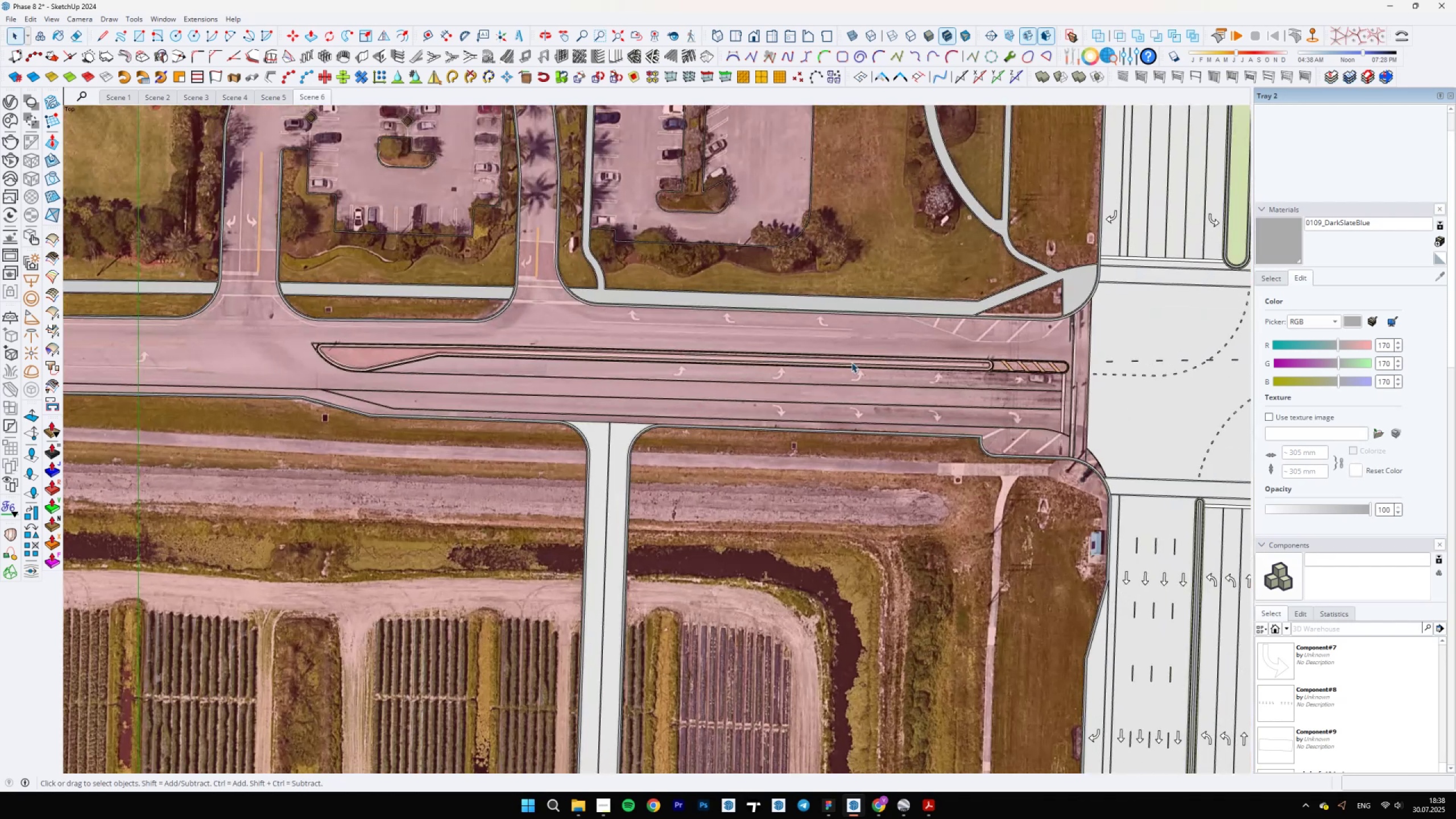 
key(Semicolon)
 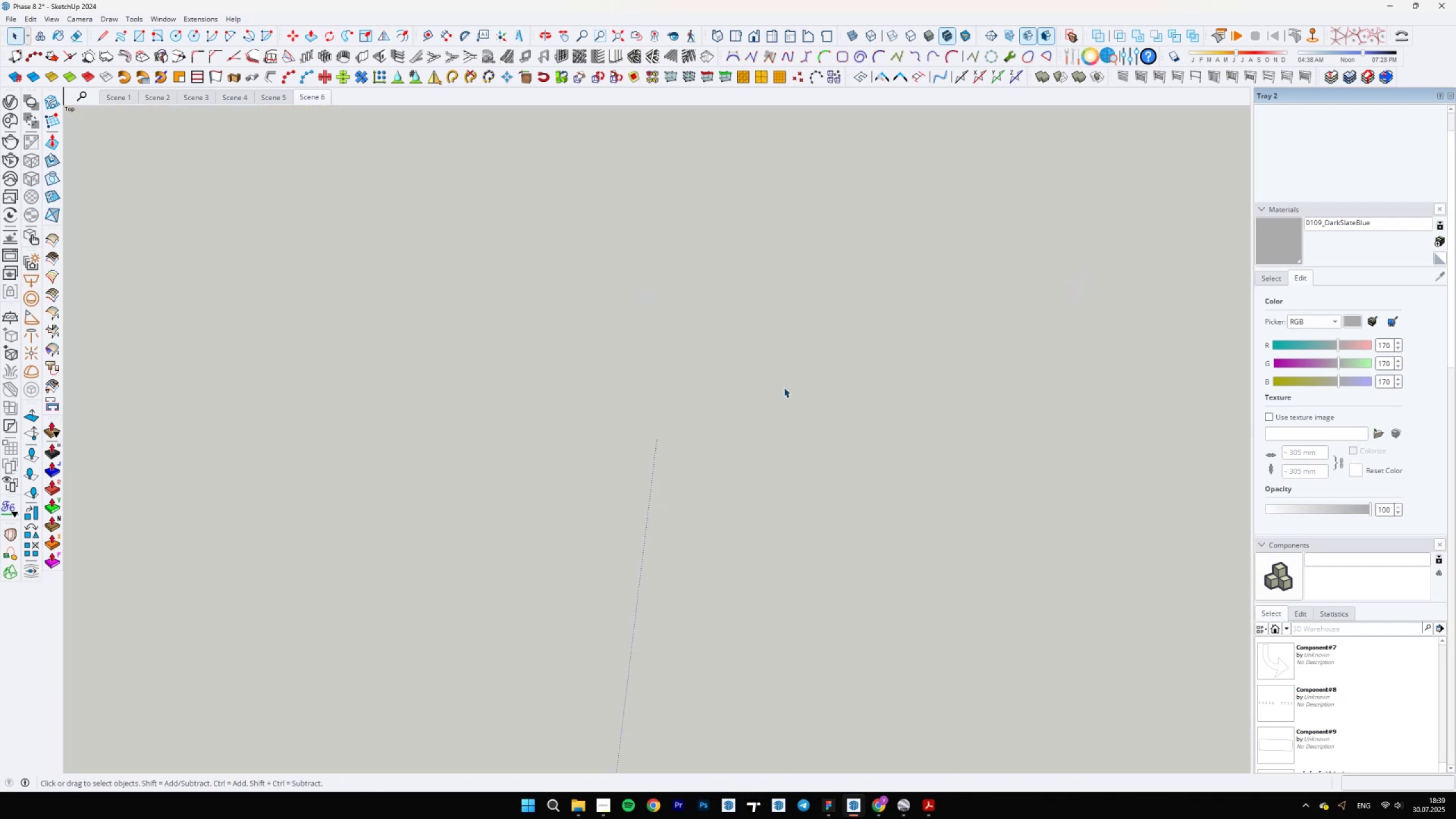 
scroll: coordinate [785, 412], scroll_direction: down, amount: 13.0
 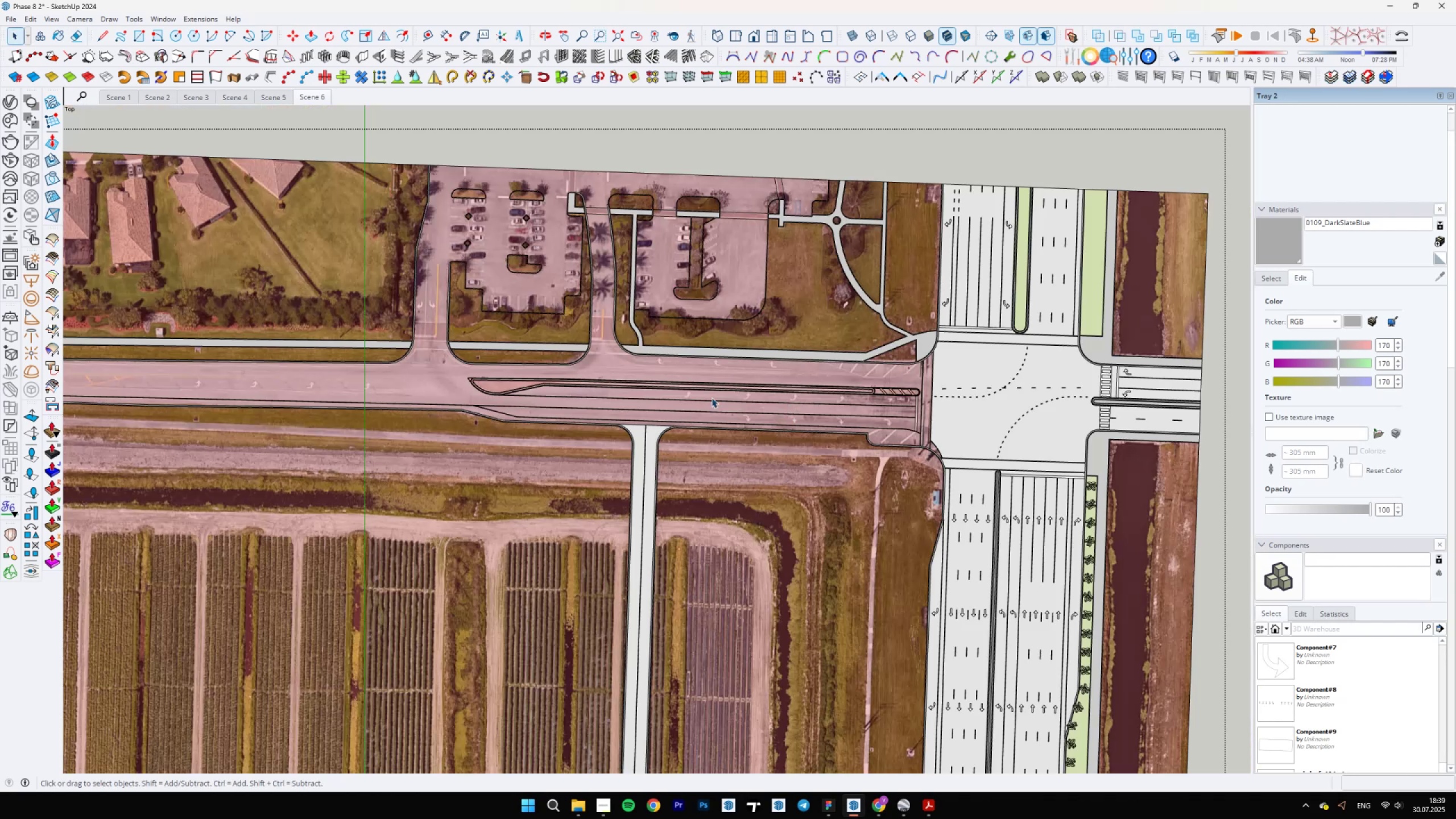 
key(Semicolon)
 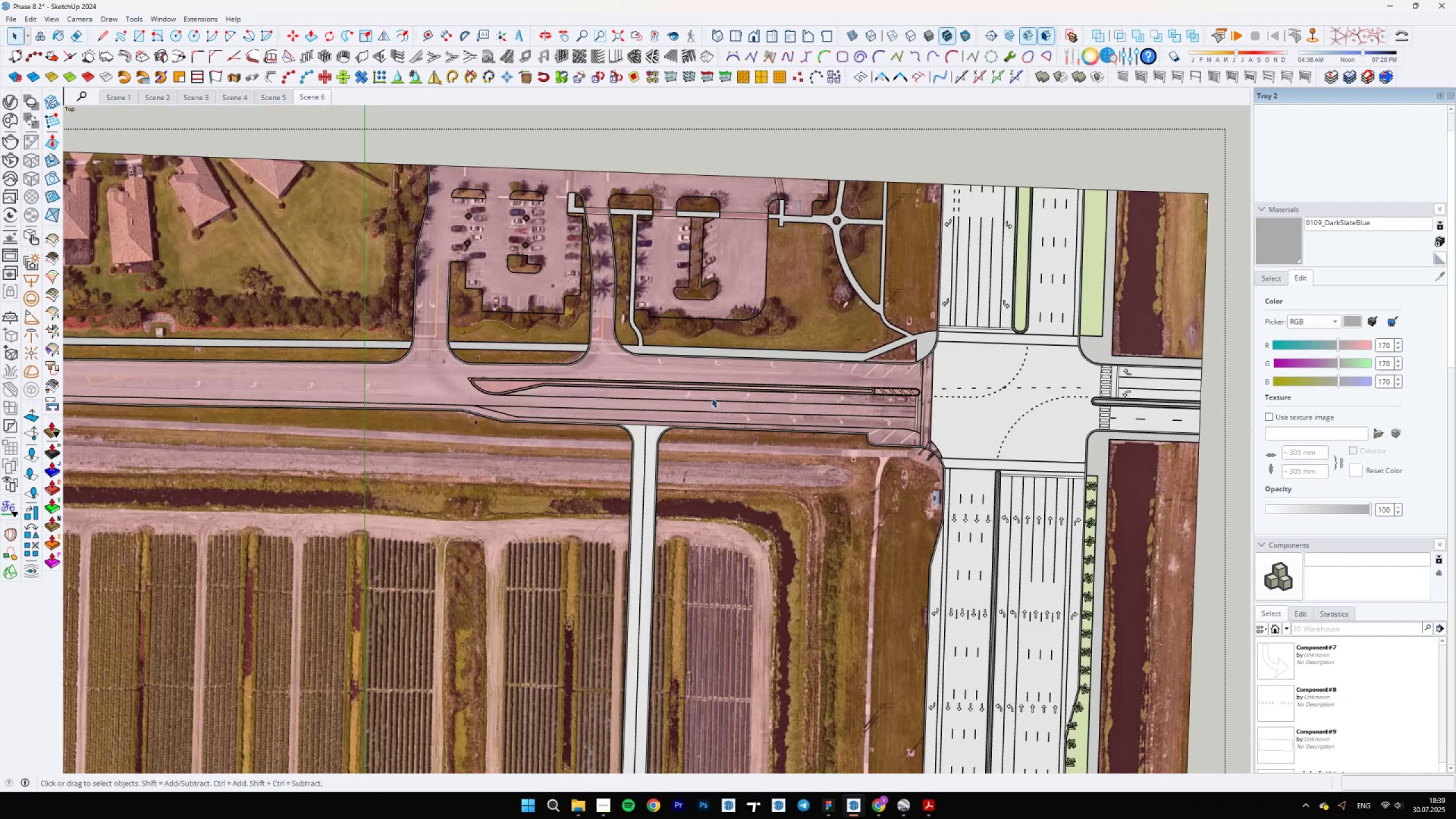 
scroll: coordinate [804, 432], scroll_direction: up, amount: 15.0
 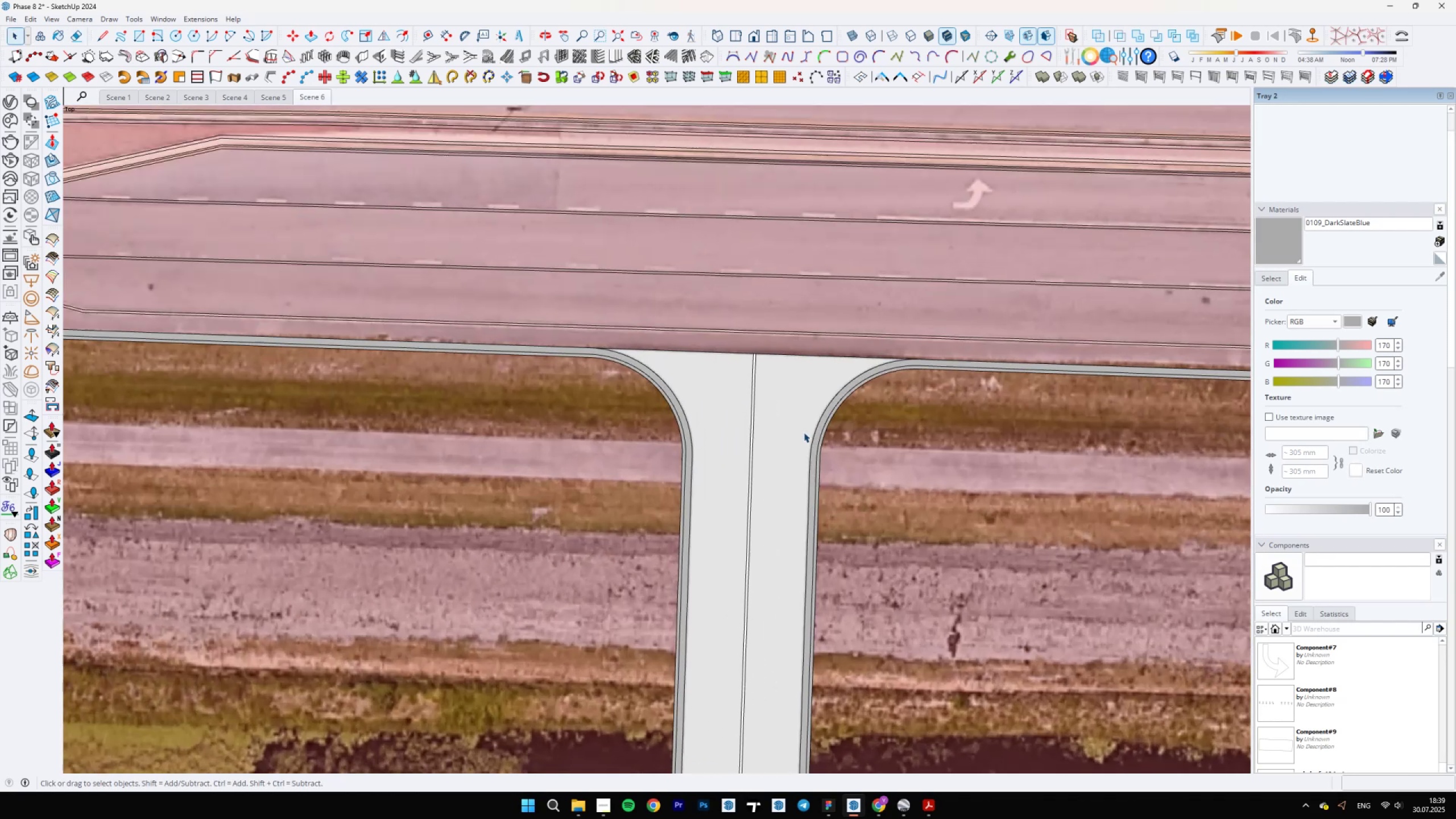 
key(L)
 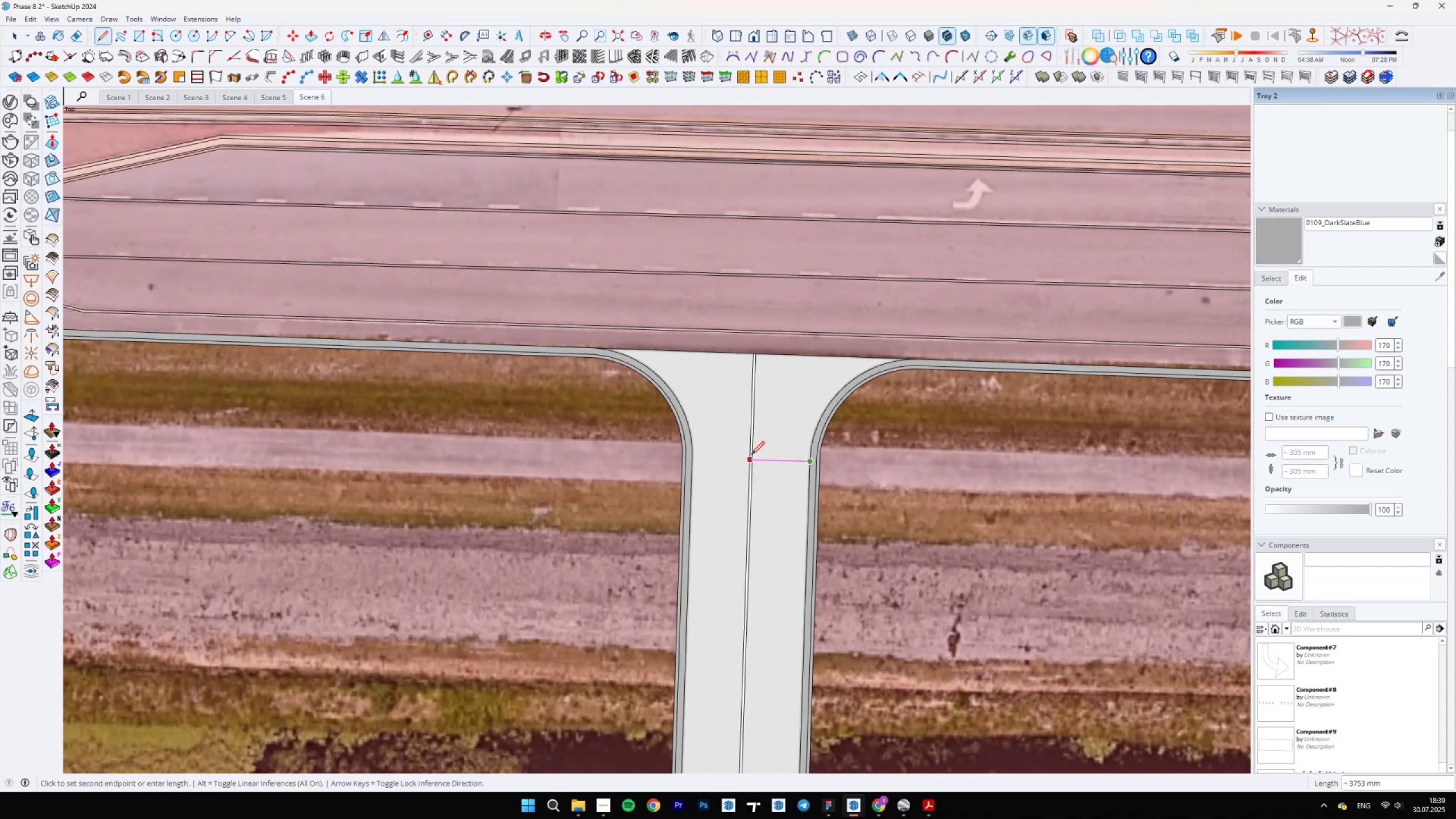 
scroll: coordinate [818, 335], scroll_direction: down, amount: 13.0
 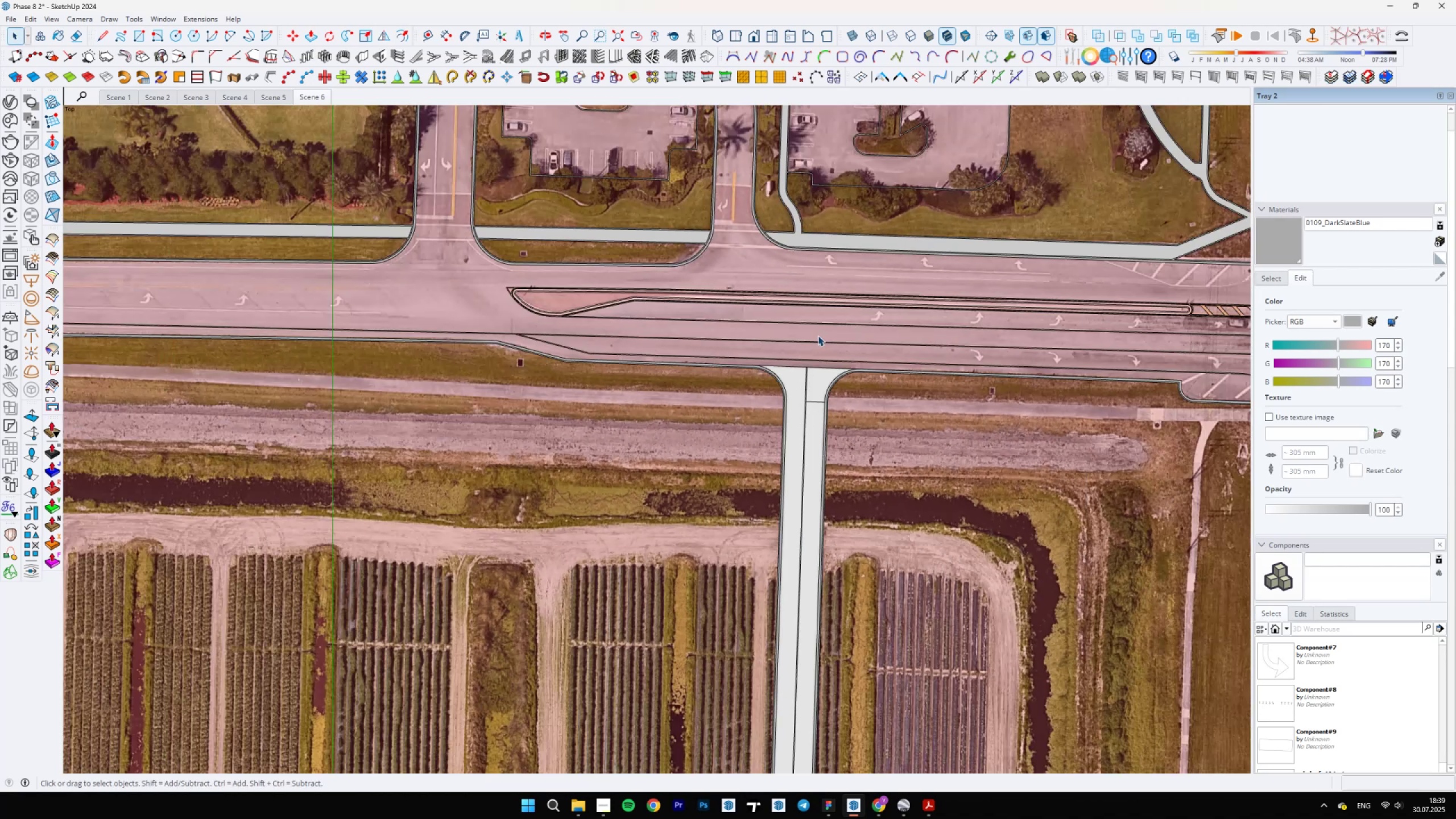 
key(Space)
 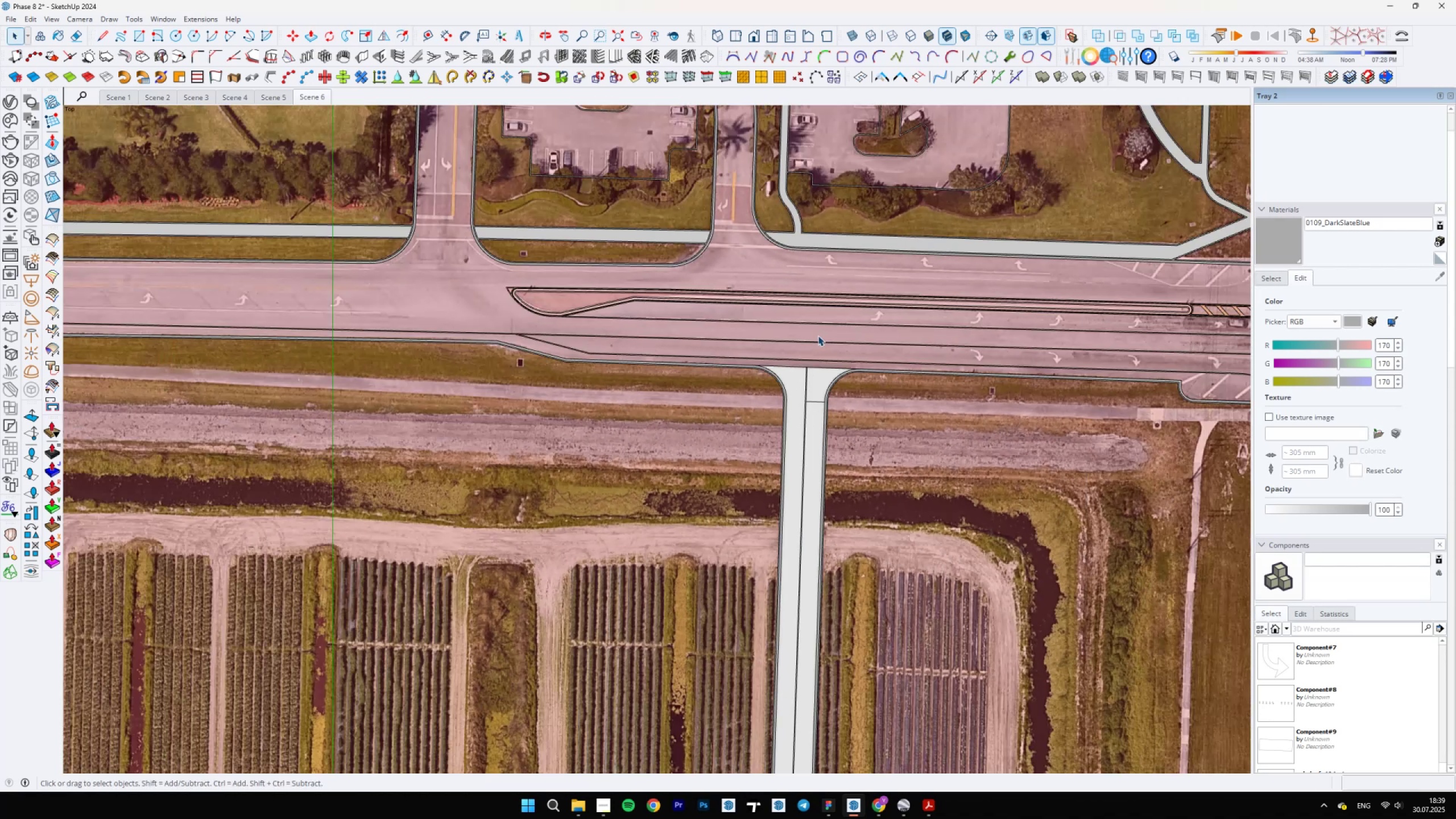 
scroll: coordinate [821, 458], scroll_direction: up, amount: 13.0
 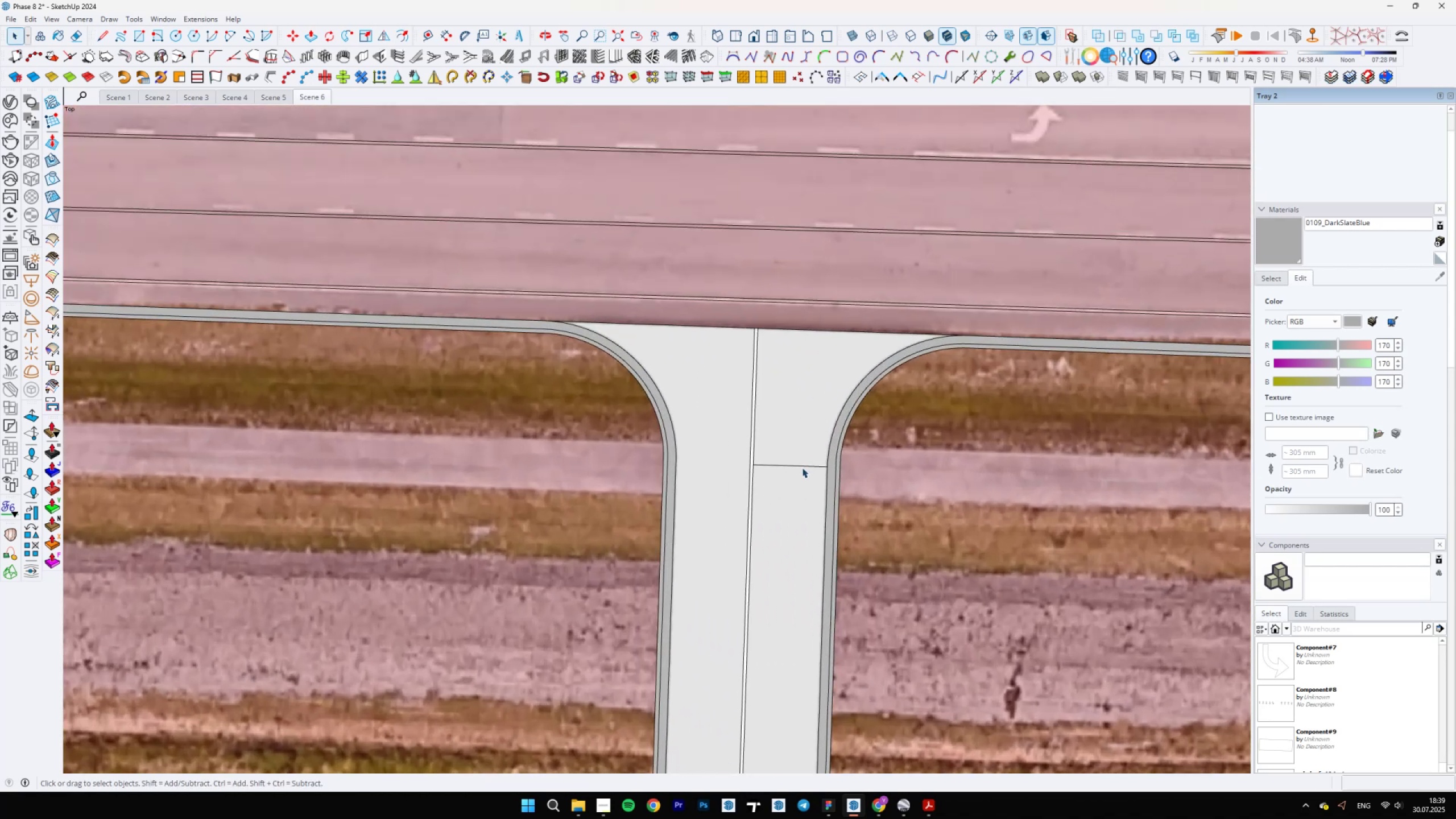 
left_click([799, 466])
 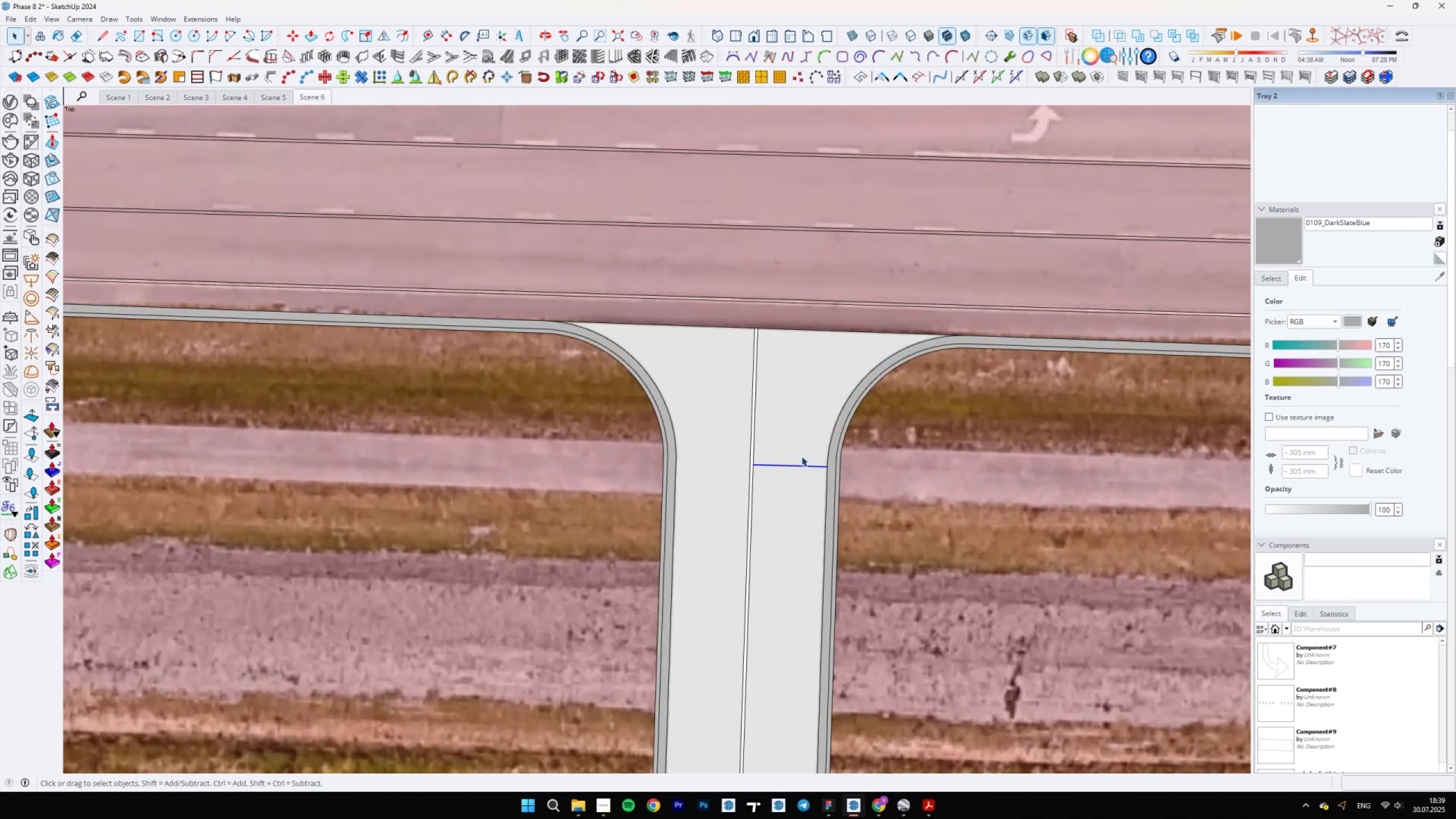 
scroll: coordinate [832, 468], scroll_direction: up, amount: 4.0
 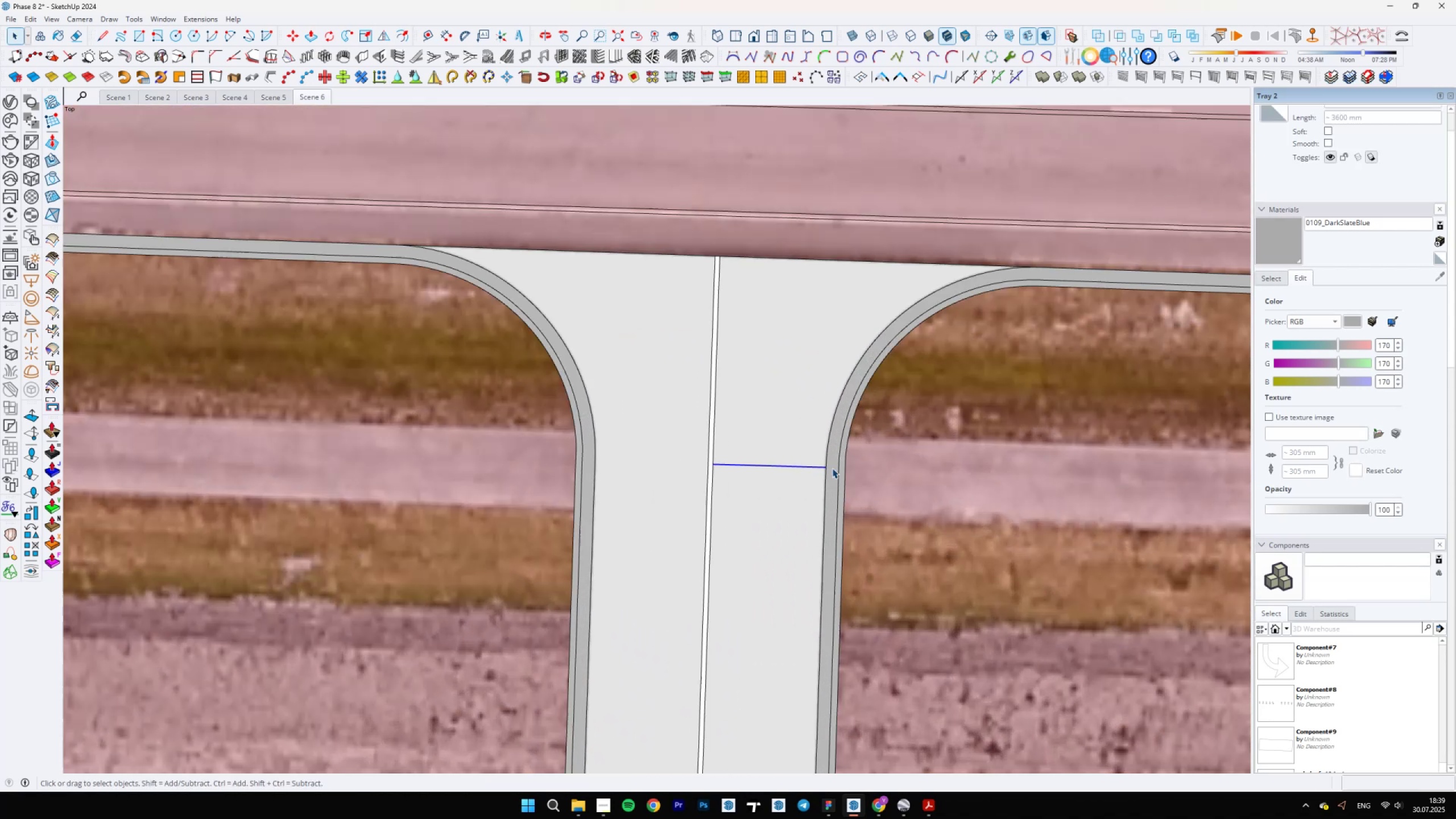 
key(M)
 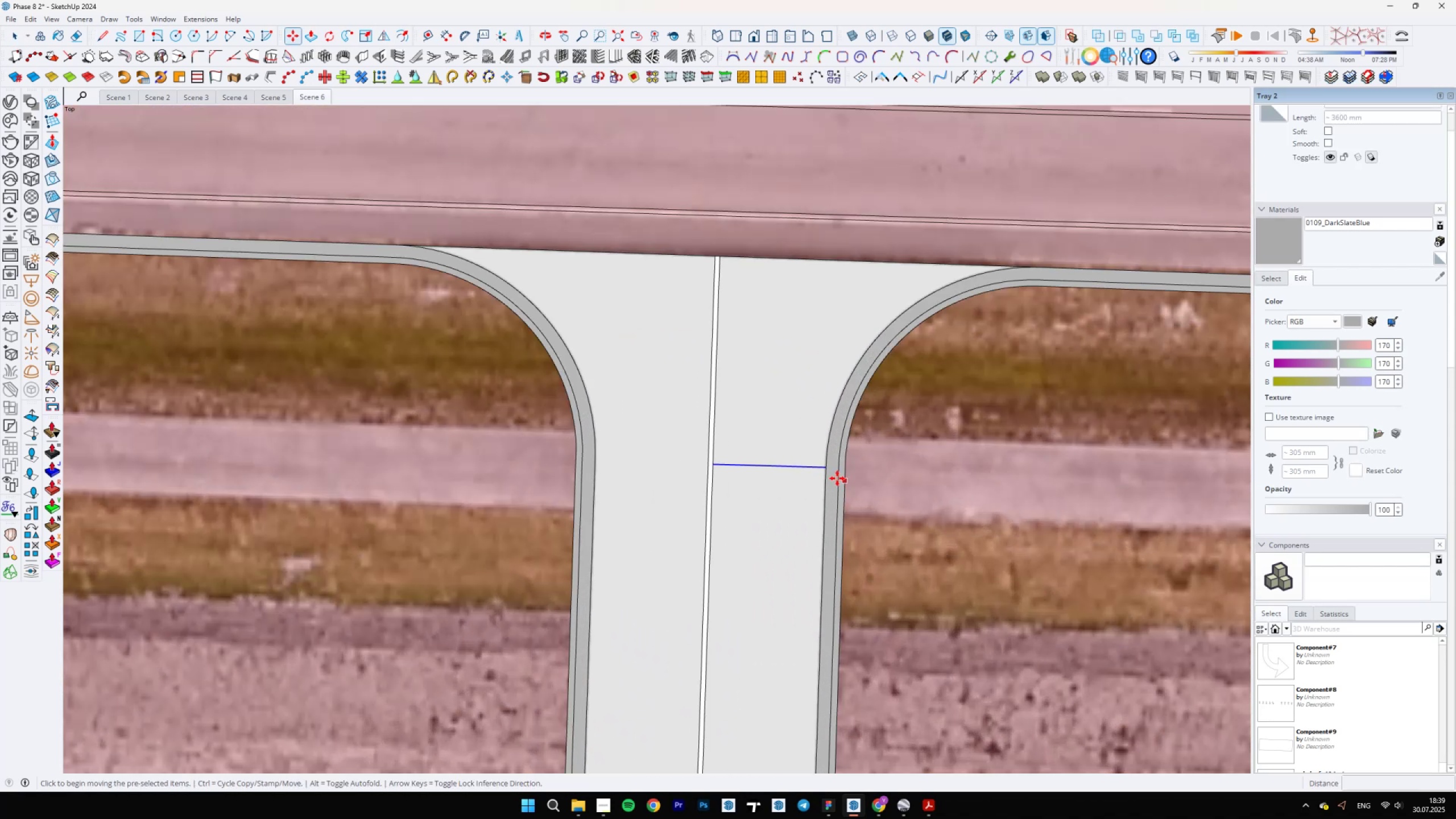 
key(Control+ControlLeft)
 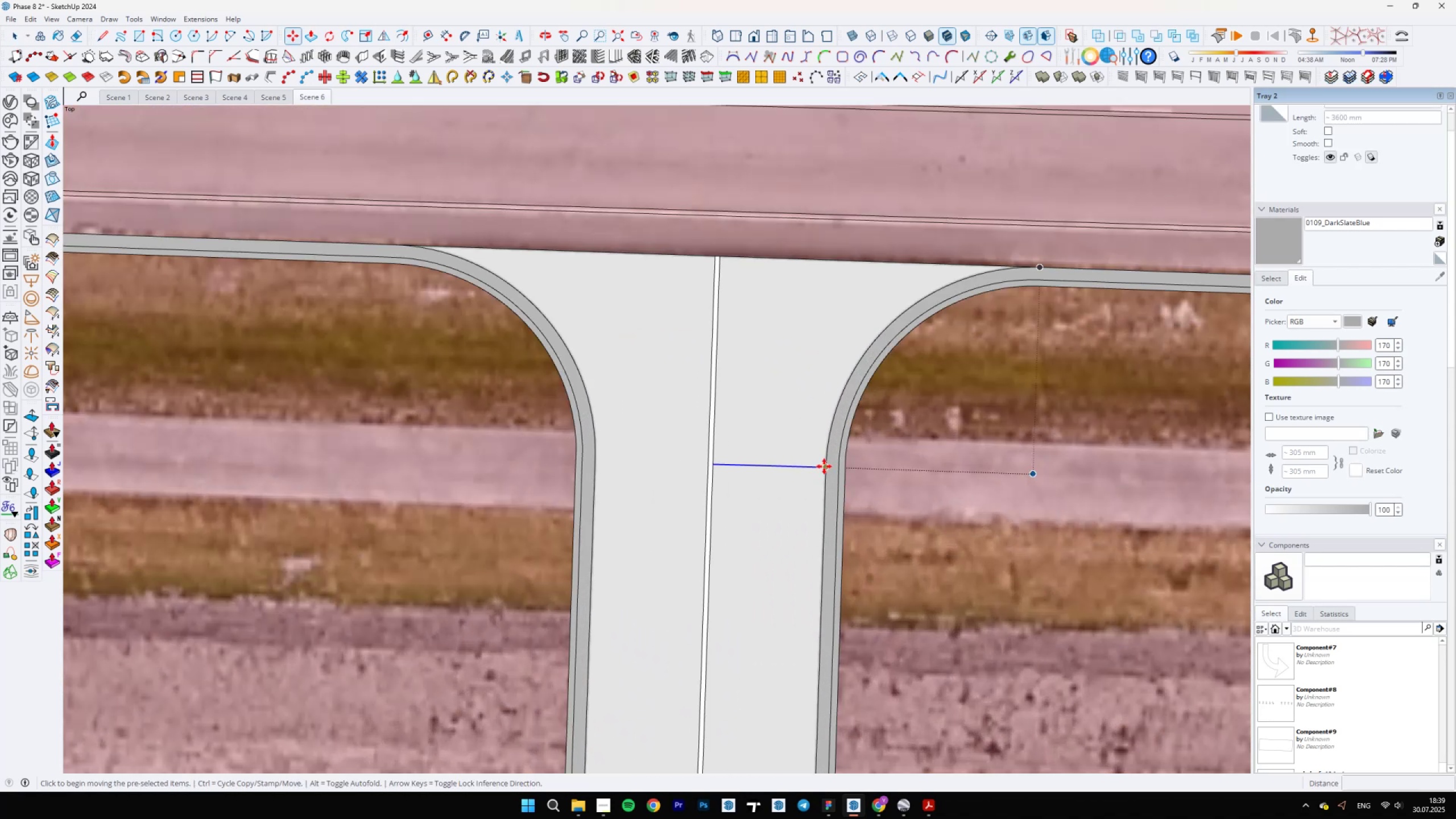 
left_click([824, 466])
 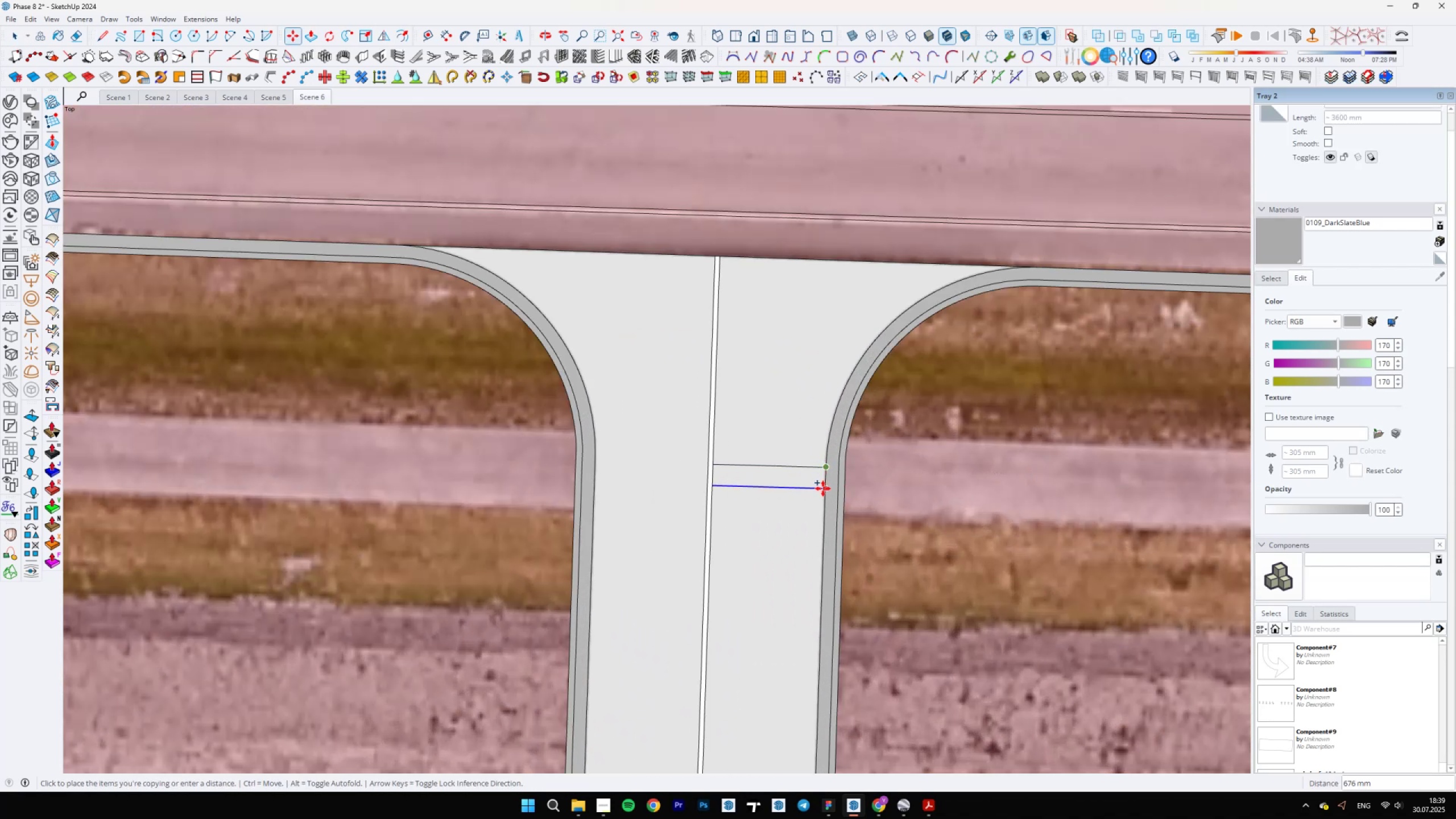 
type(600)
 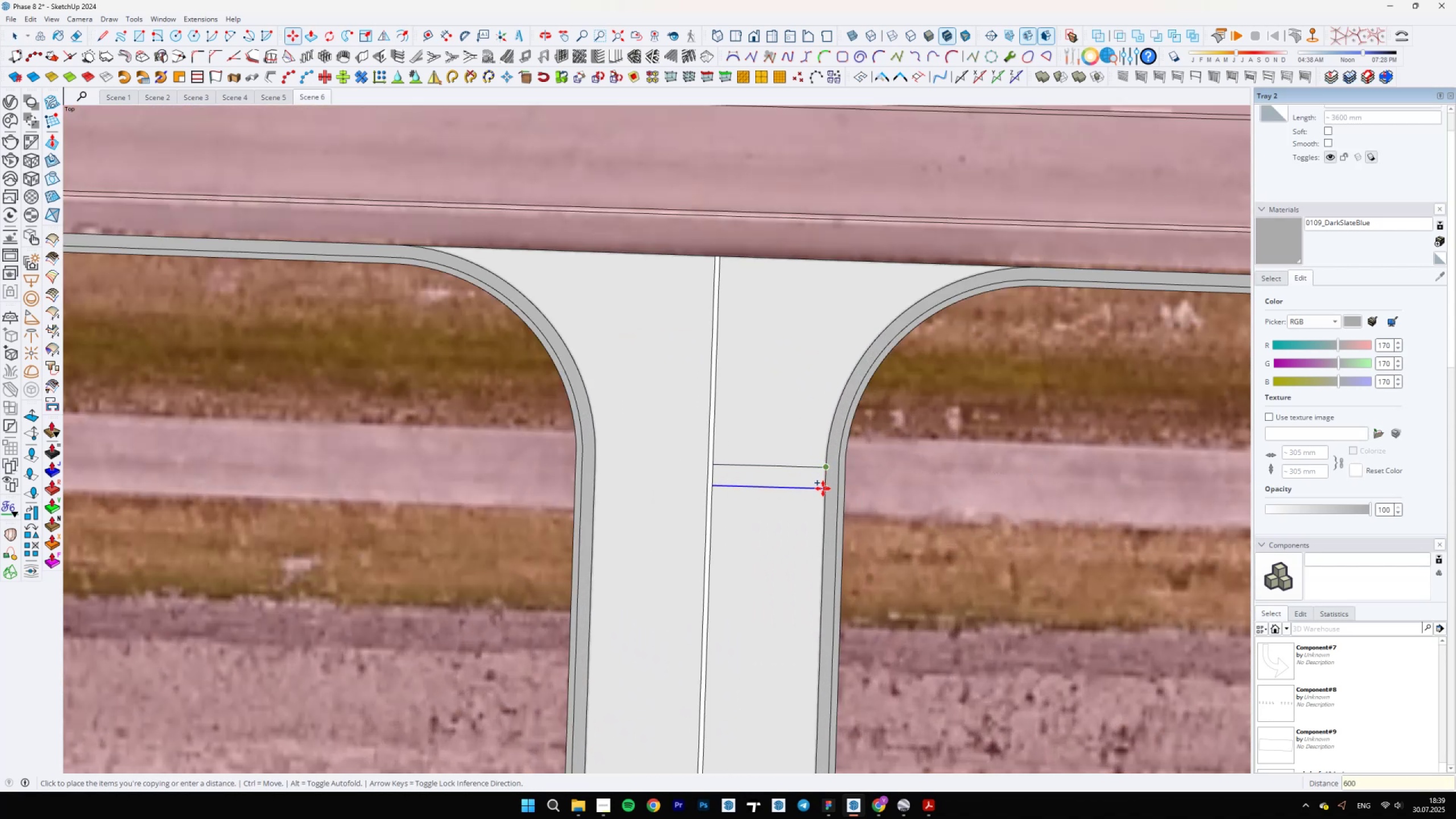 
key(Enter)
 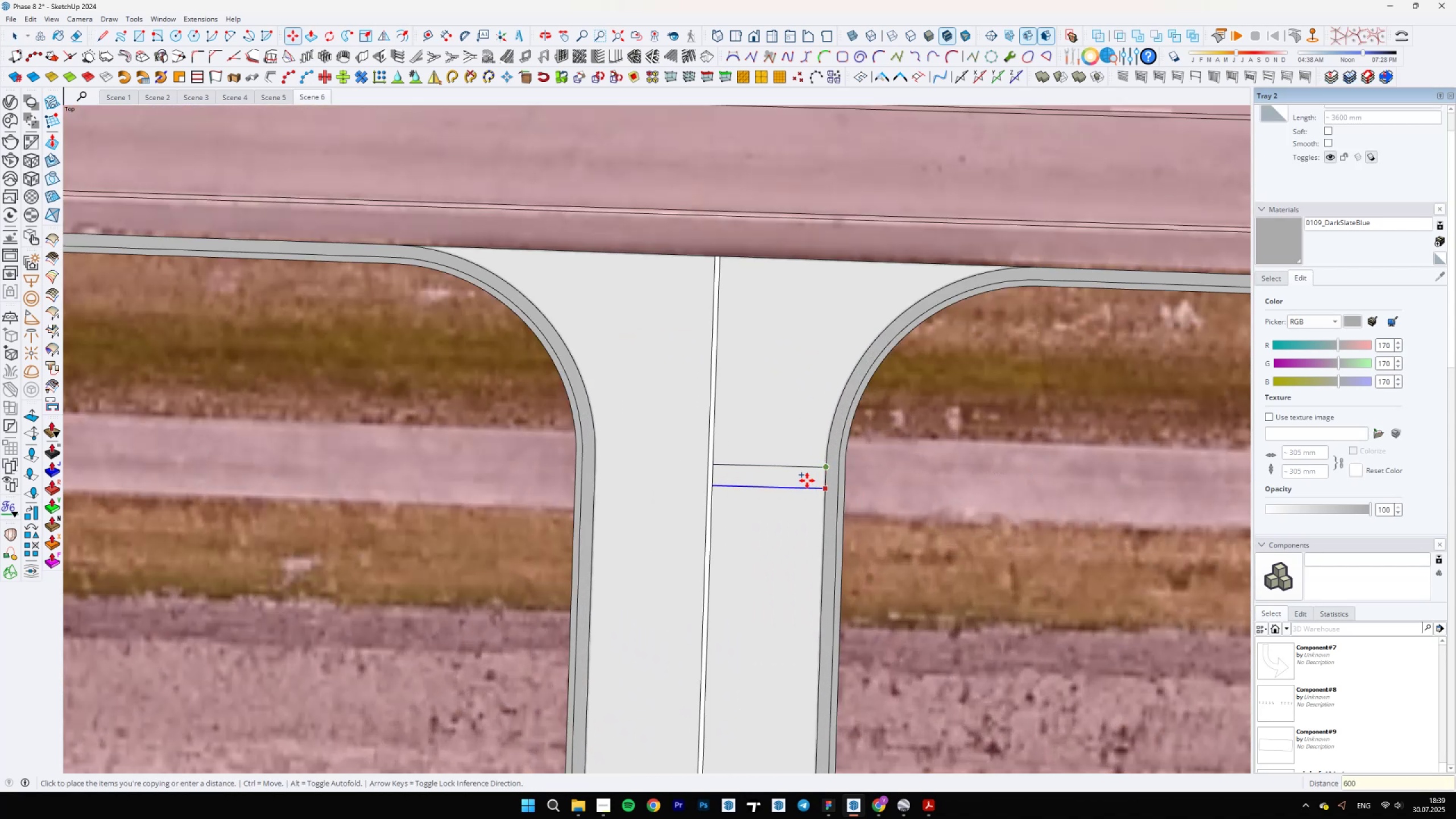 
scroll: coordinate [723, 471], scroll_direction: up, amount: 9.0
 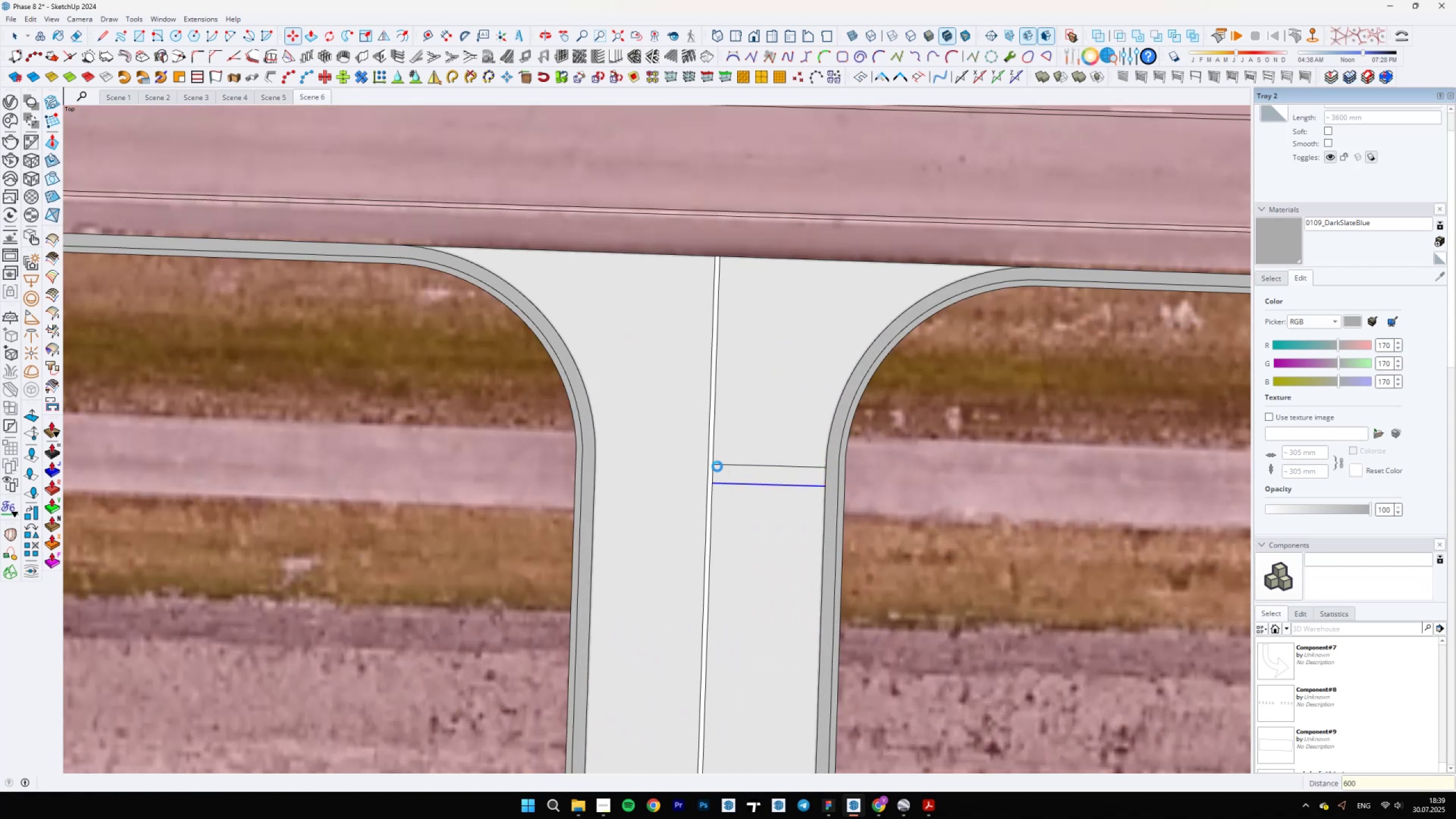 
key(L)
 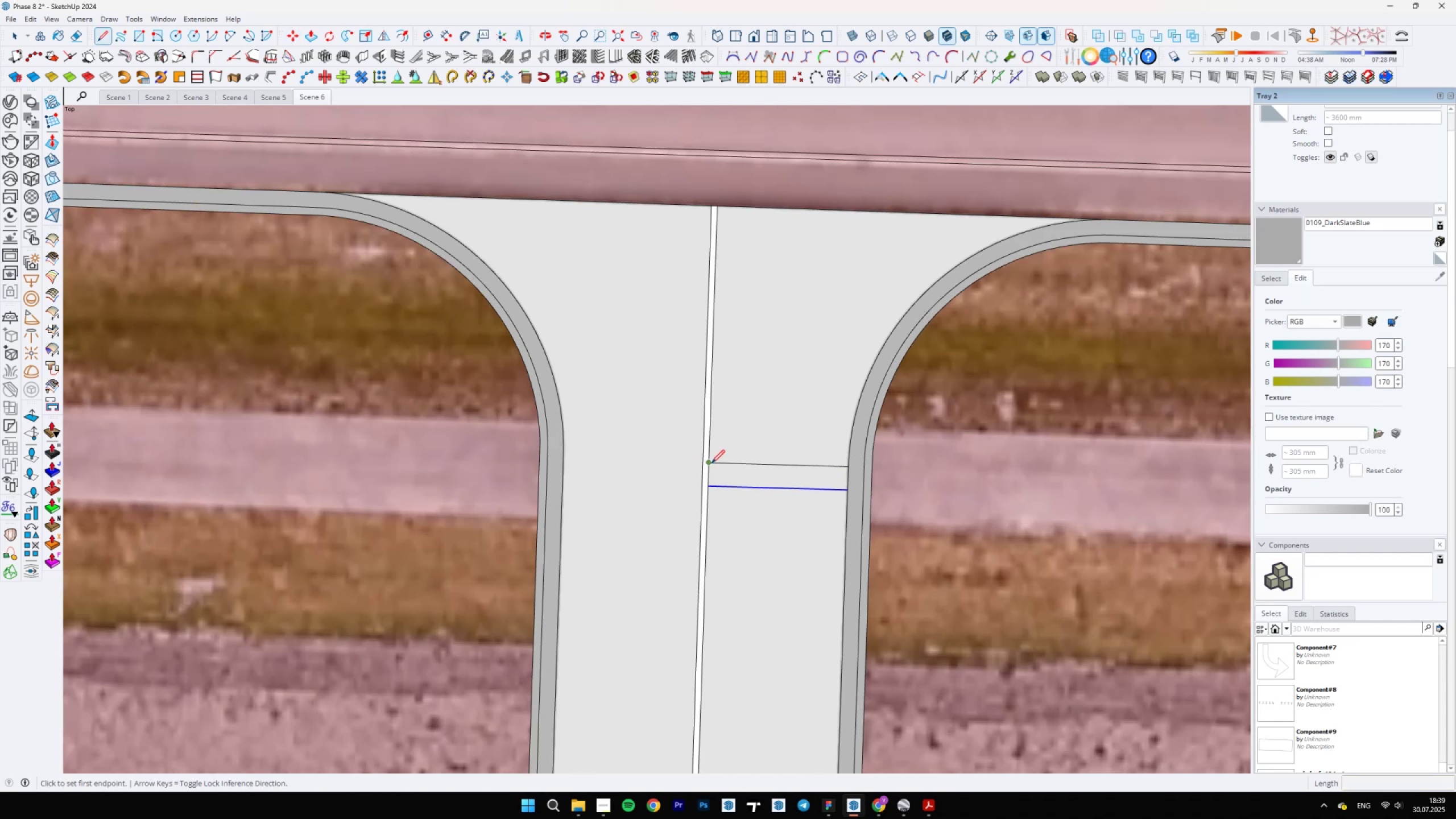 
left_click([712, 462])
 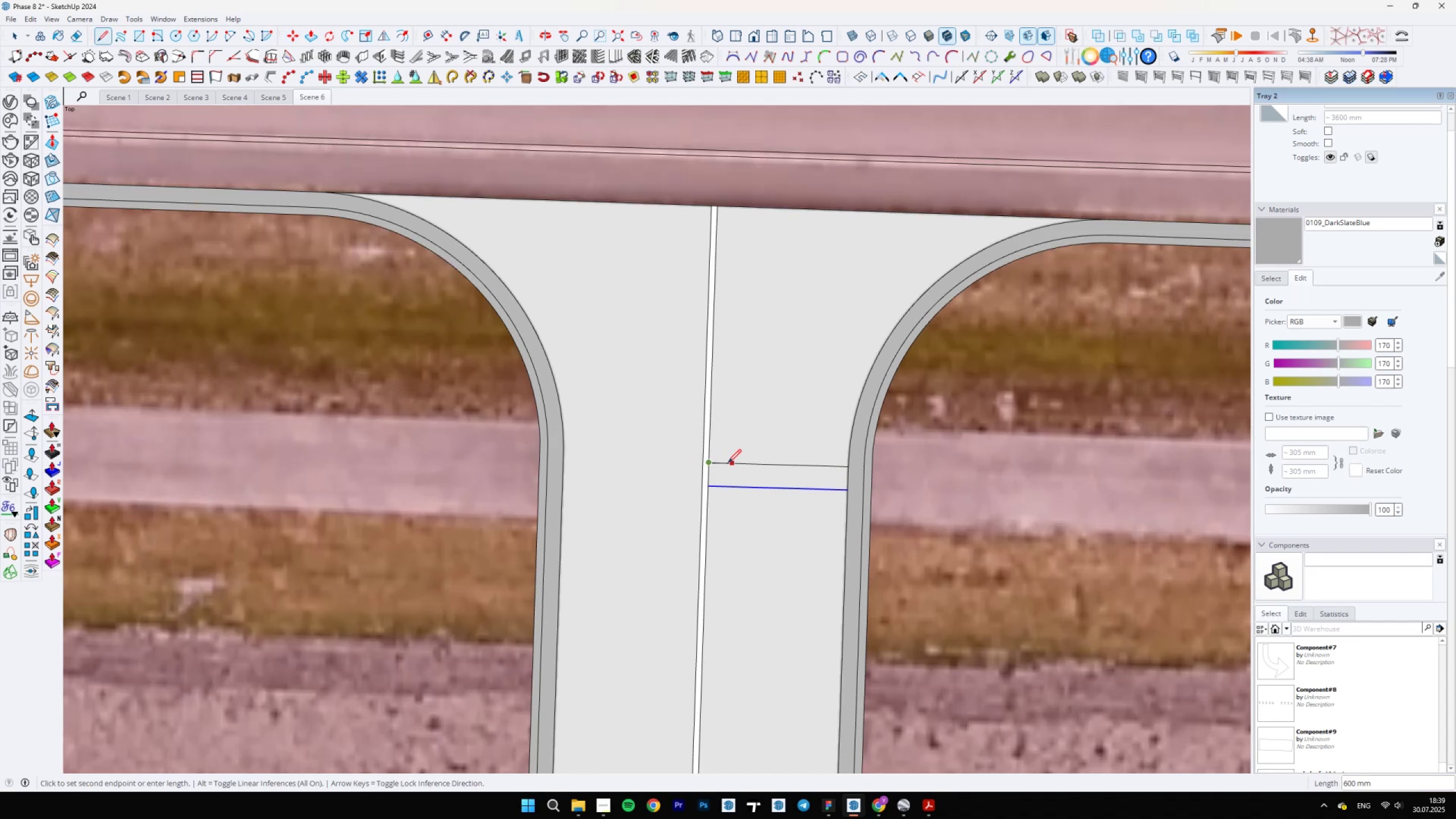 
hold_key(key=ShiftLeft, duration=0.55)
left_click([655, 458])
 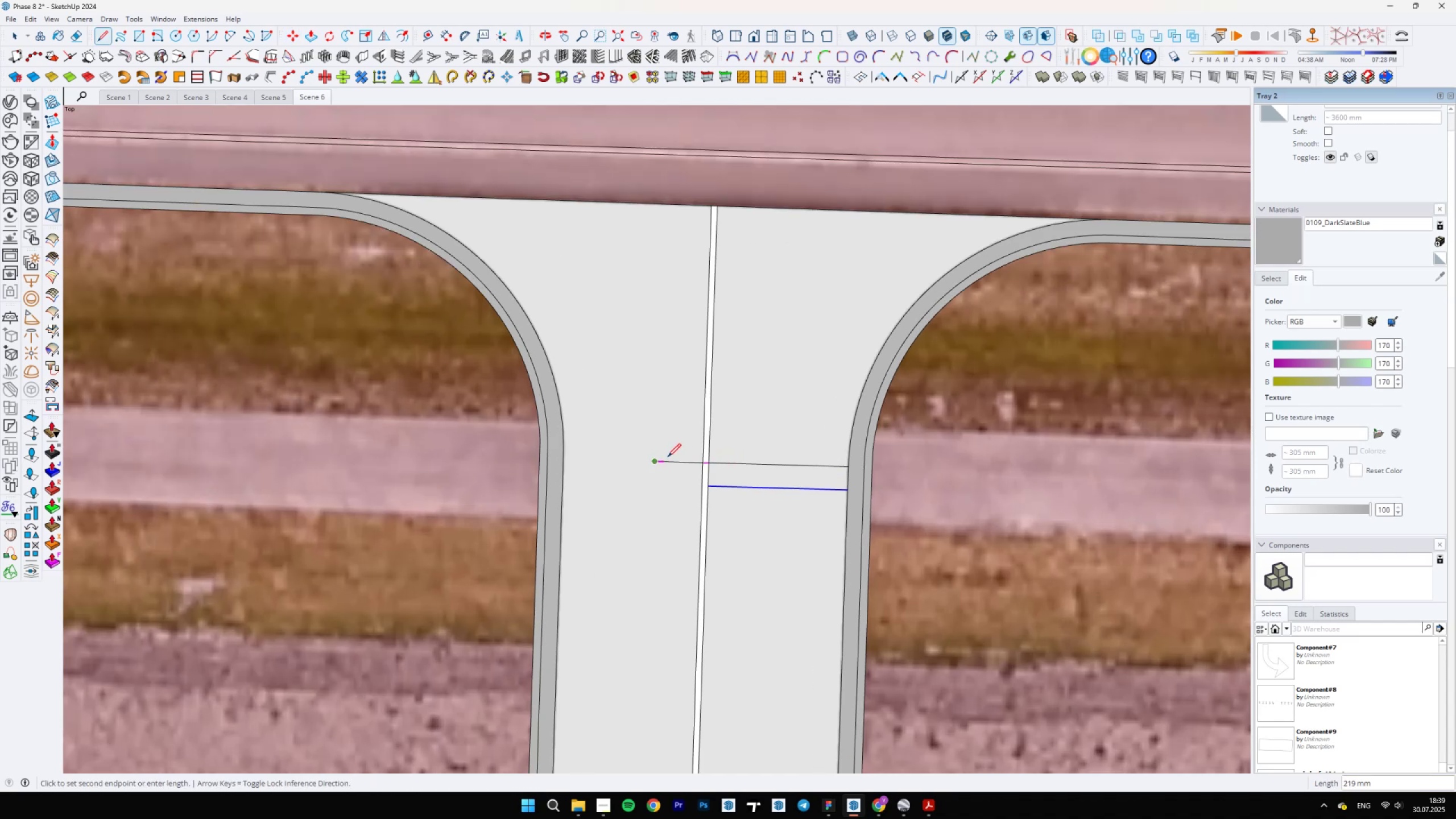 
key(E)
 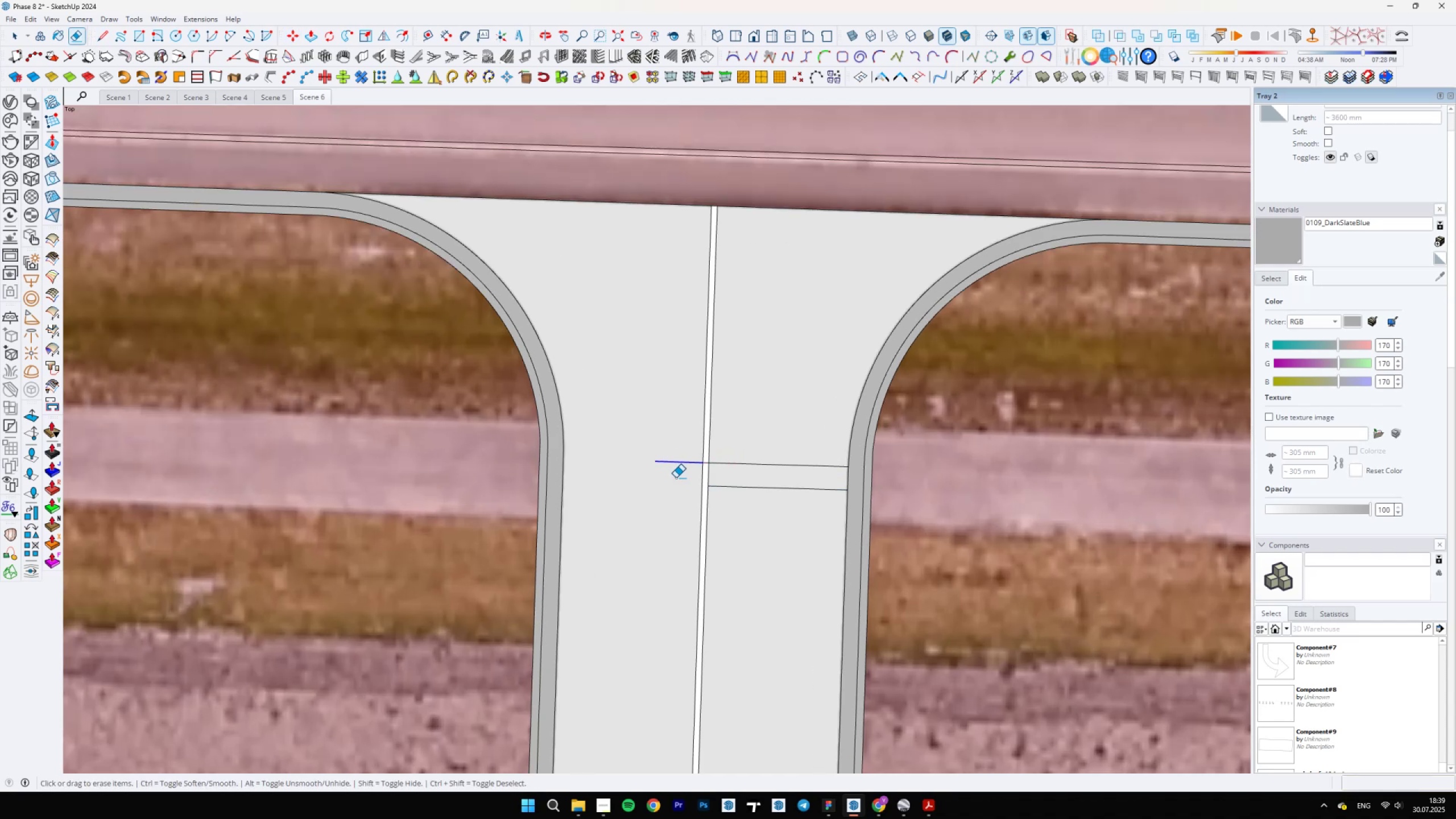 
scroll: coordinate [704, 462], scroll_direction: up, amount: 4.0
 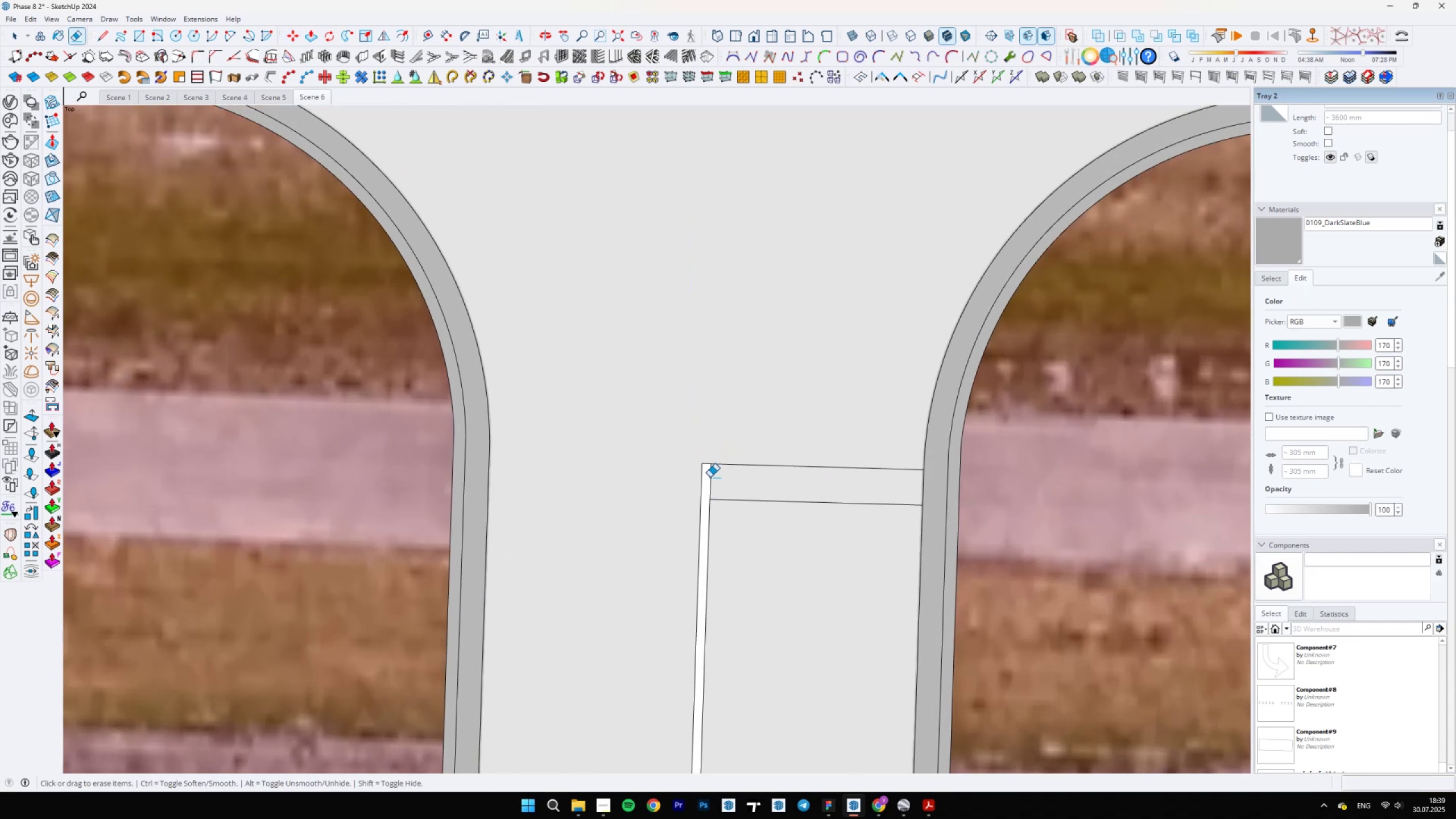 
left_click([712, 479])
 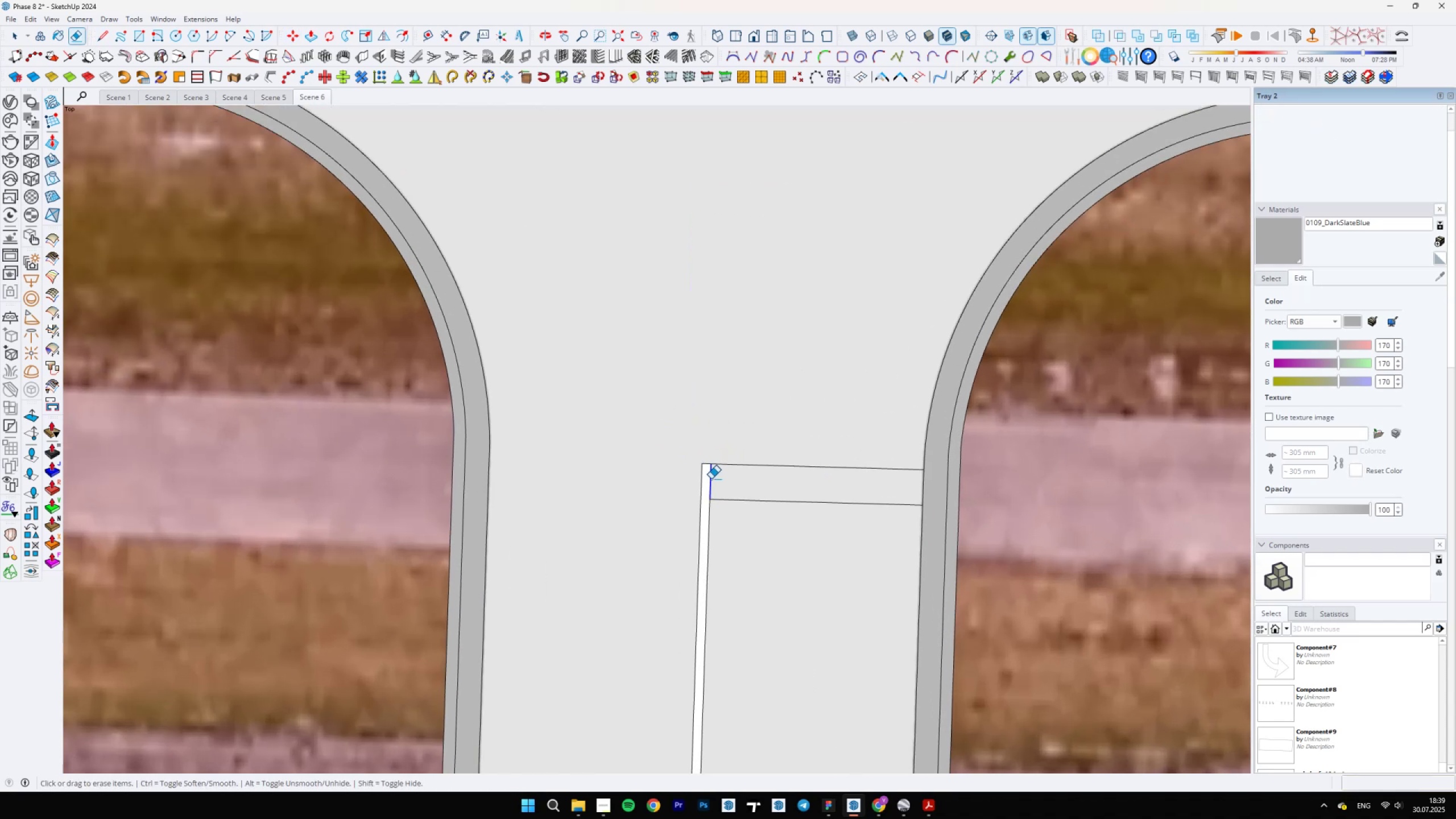 
key(Space)
 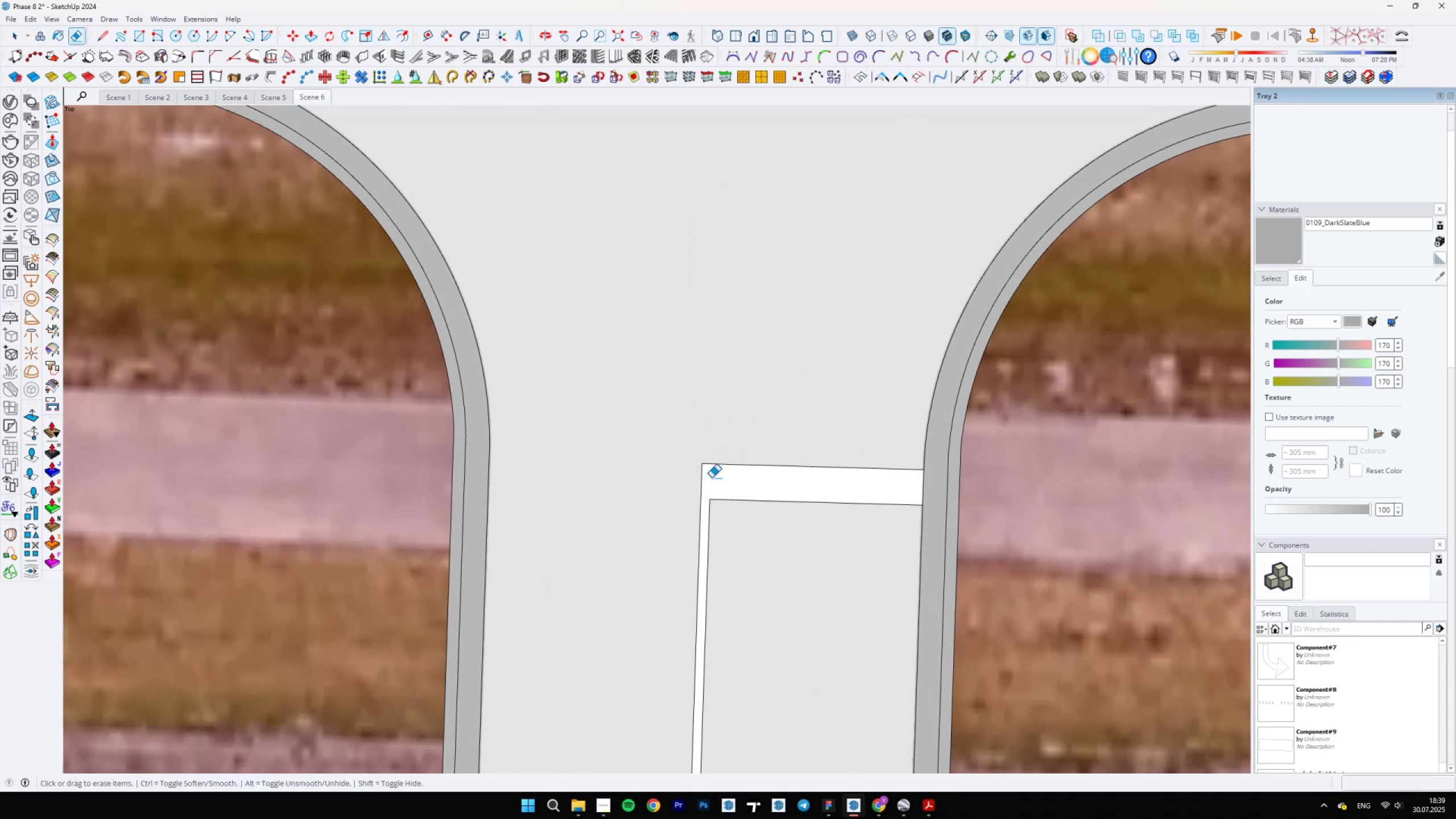 
scroll: coordinate [779, 384], scroll_direction: down, amount: 27.0
 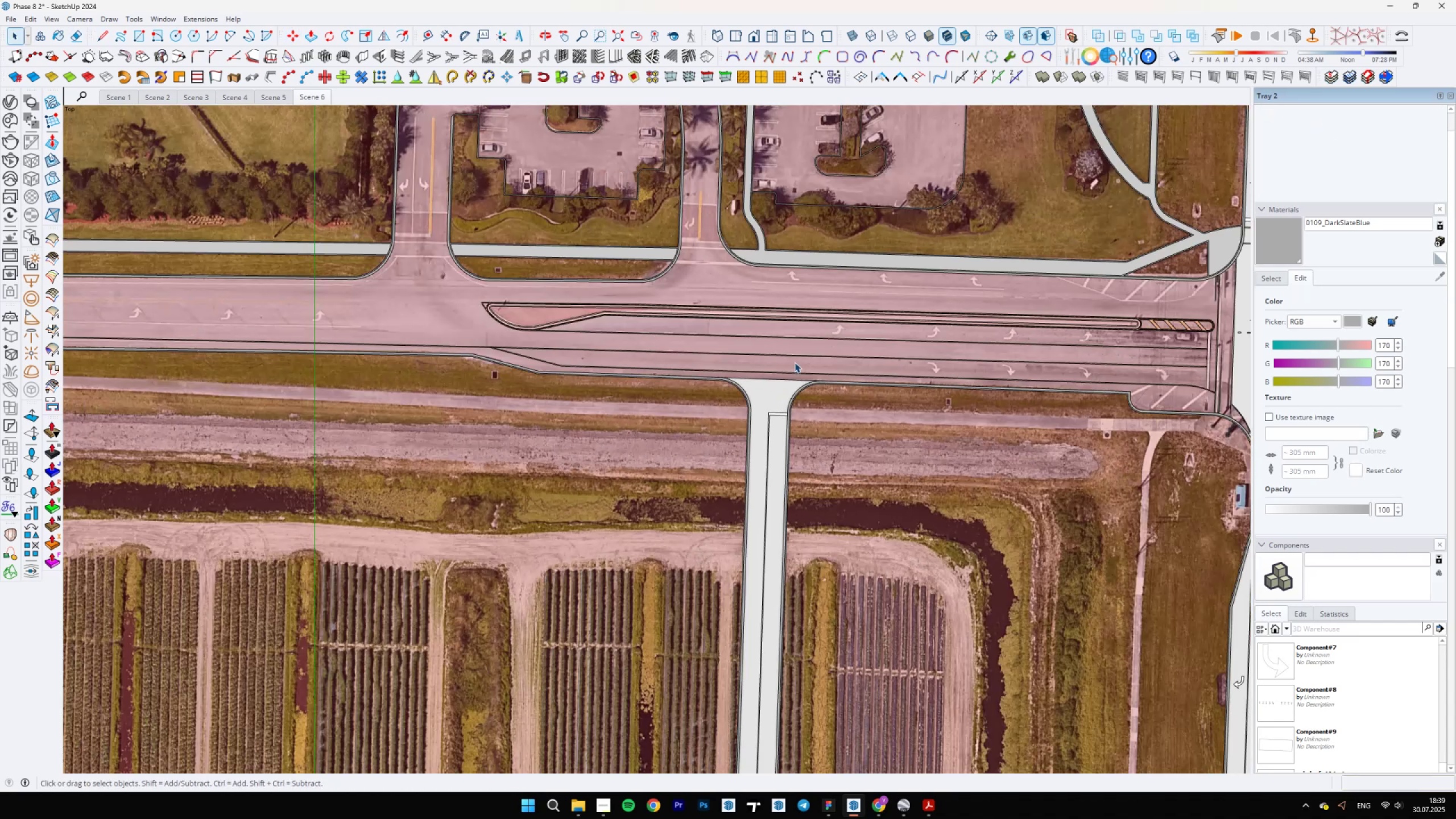 
wait(8.37)
 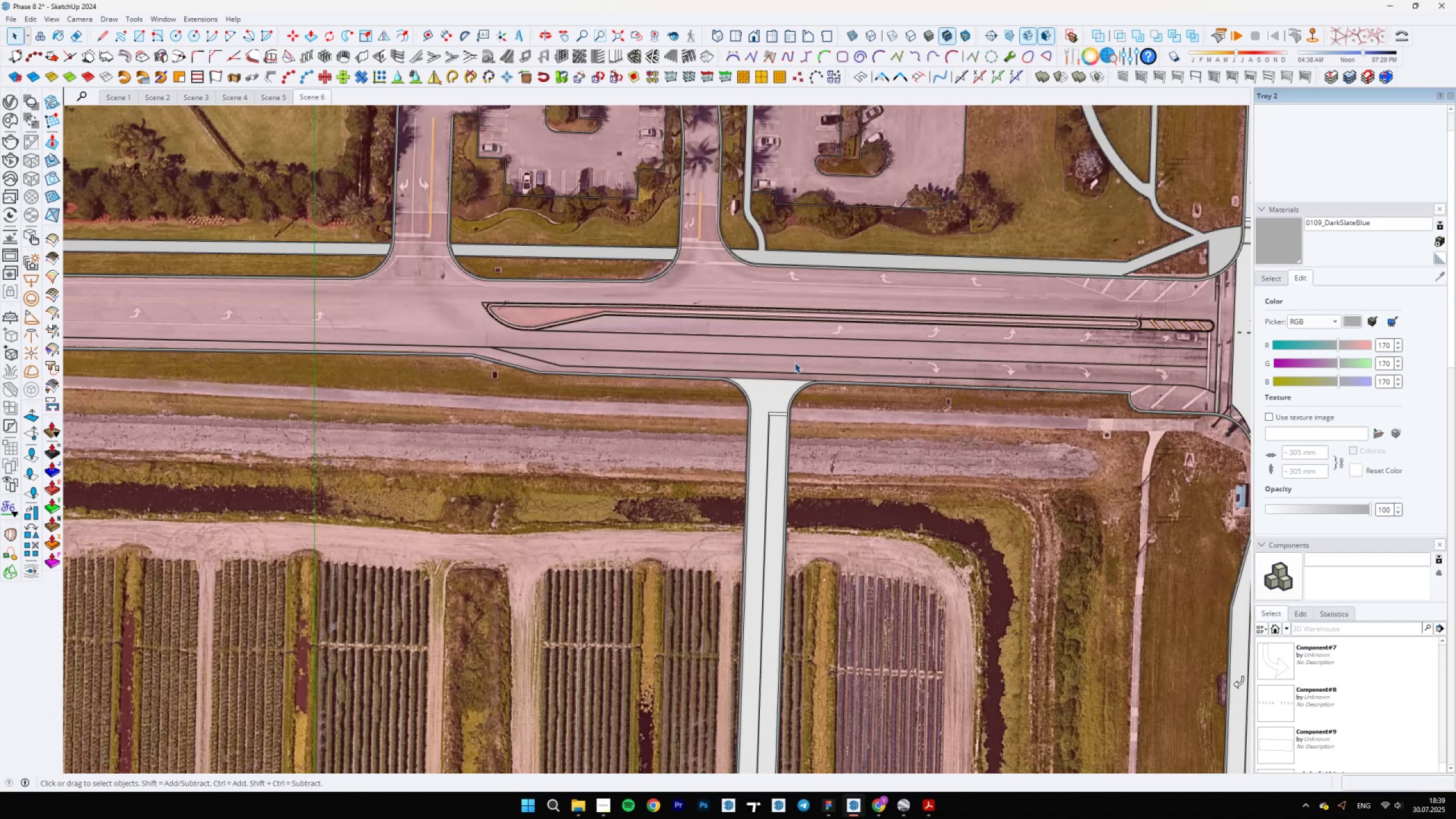 
scroll: coordinate [1159, 371], scroll_direction: down, amount: 7.0
 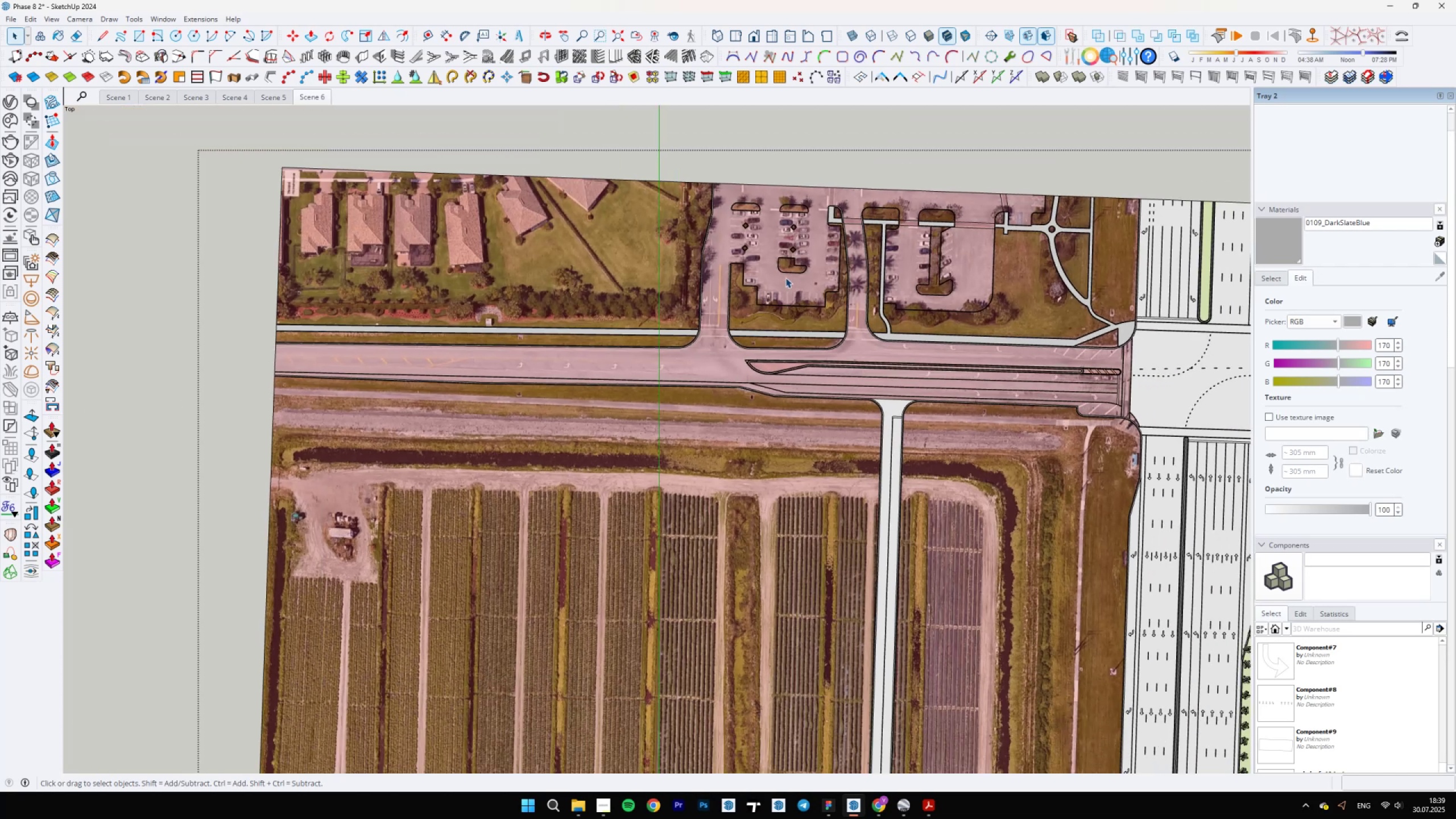 
scroll: coordinate [903, 289], scroll_direction: up, amount: 18.0
 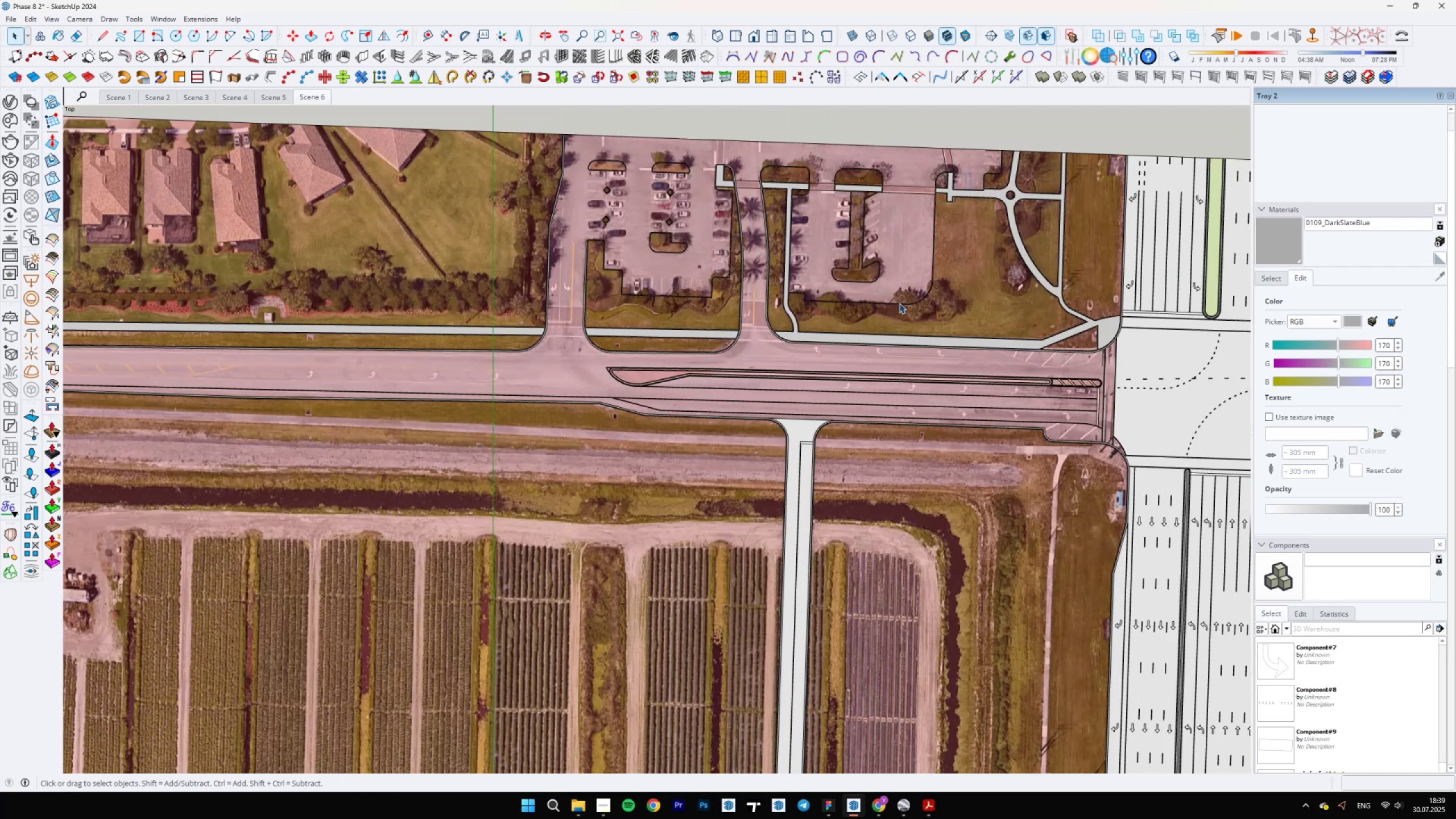 
scroll: coordinate [874, 251], scroll_direction: down, amount: 12.0
 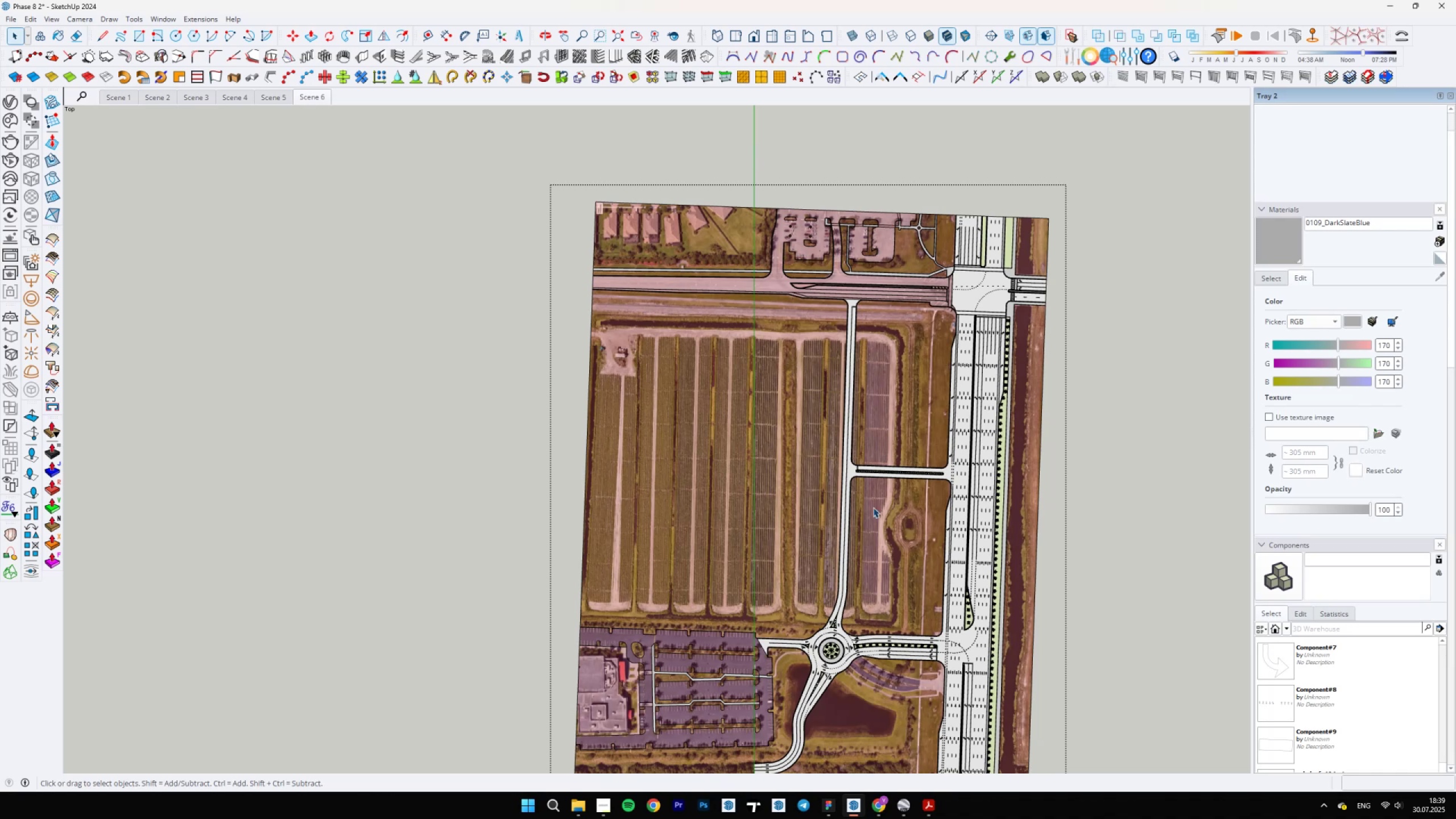 
scroll: coordinate [861, 631], scroll_direction: up, amount: 27.0
 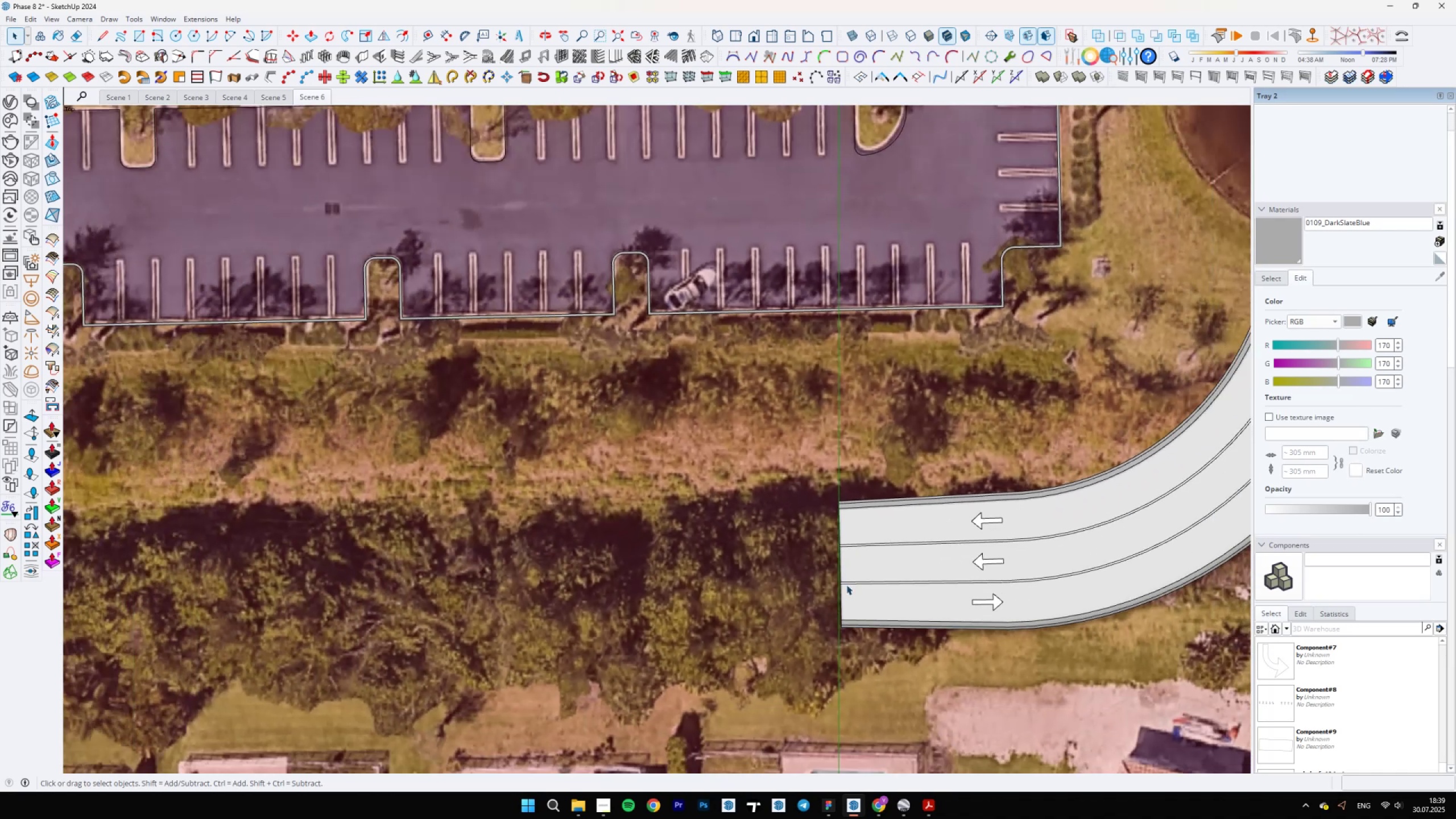 
key(L)
 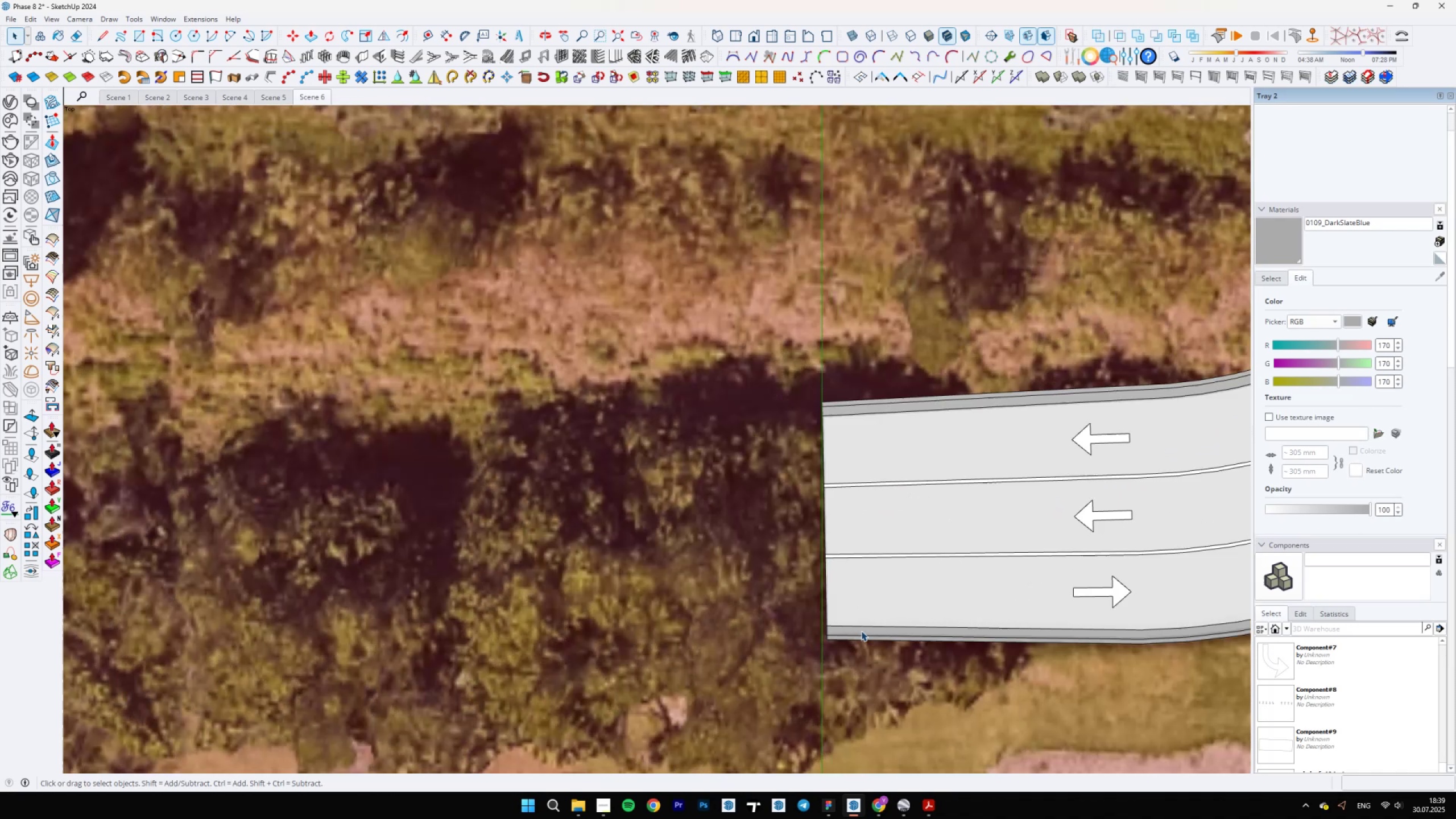 
key(Semicolon)
 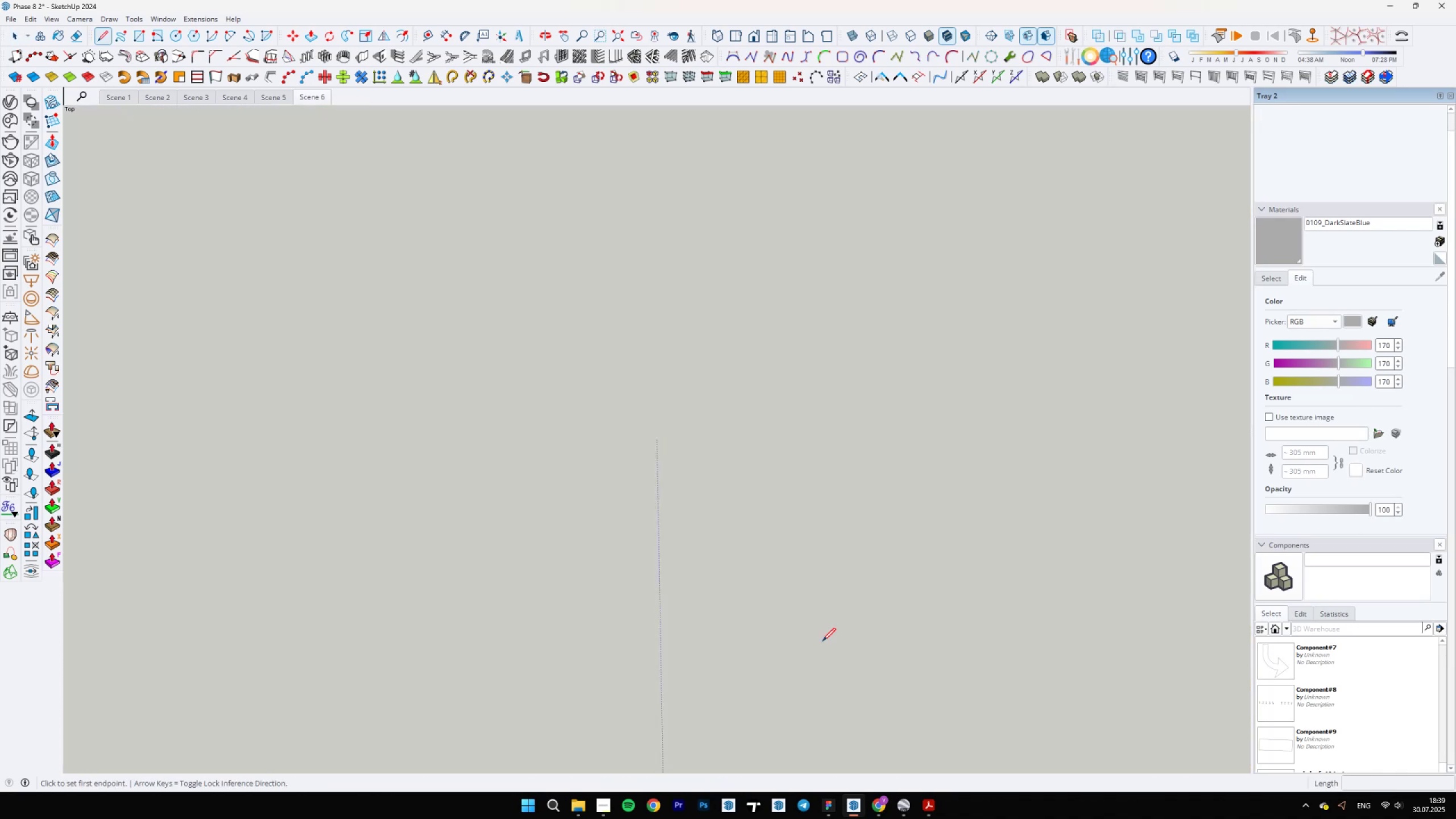 
key(Home)
 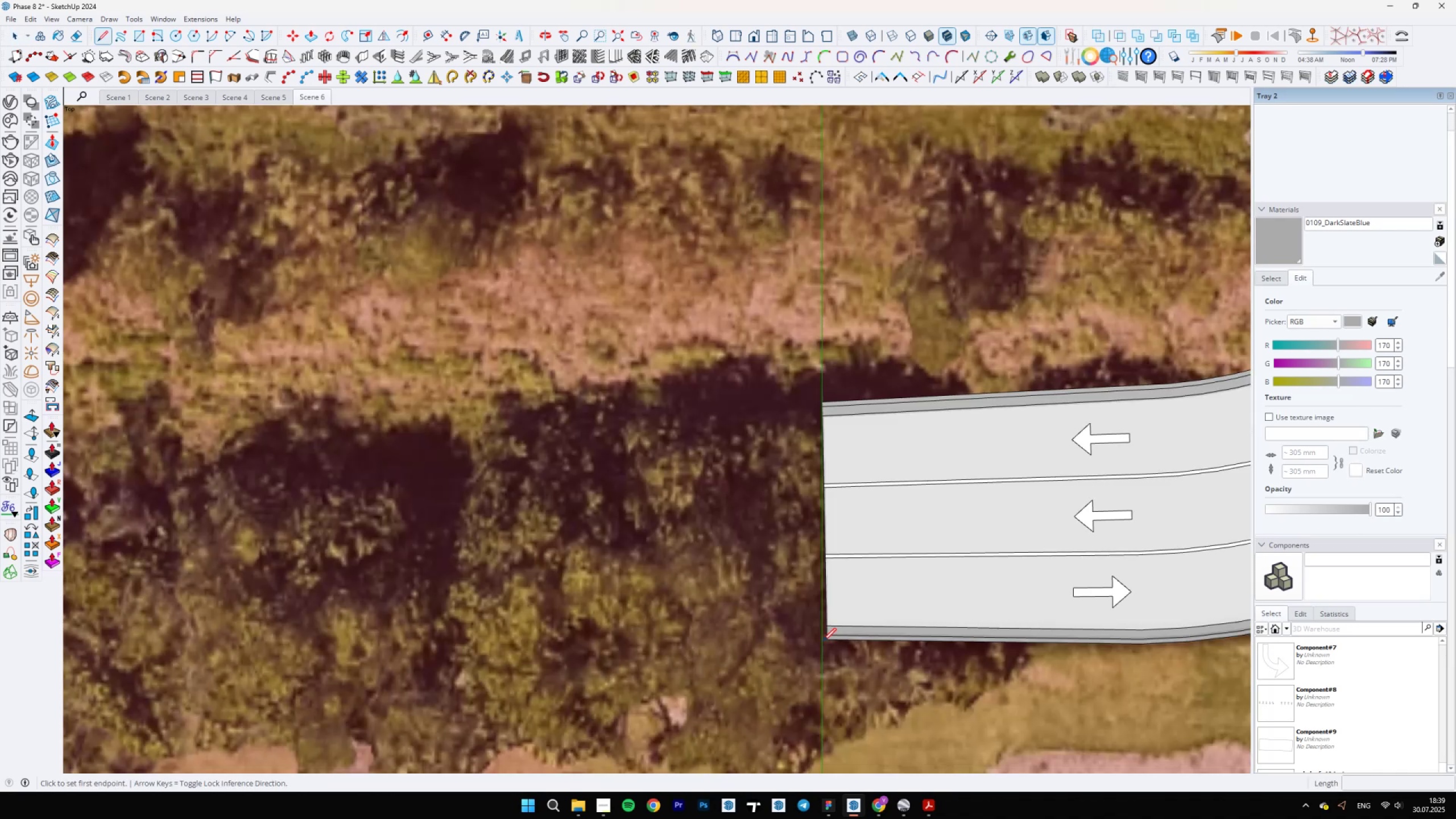 
scroll: coordinate [833, 628], scroll_direction: up, amount: 1.0
 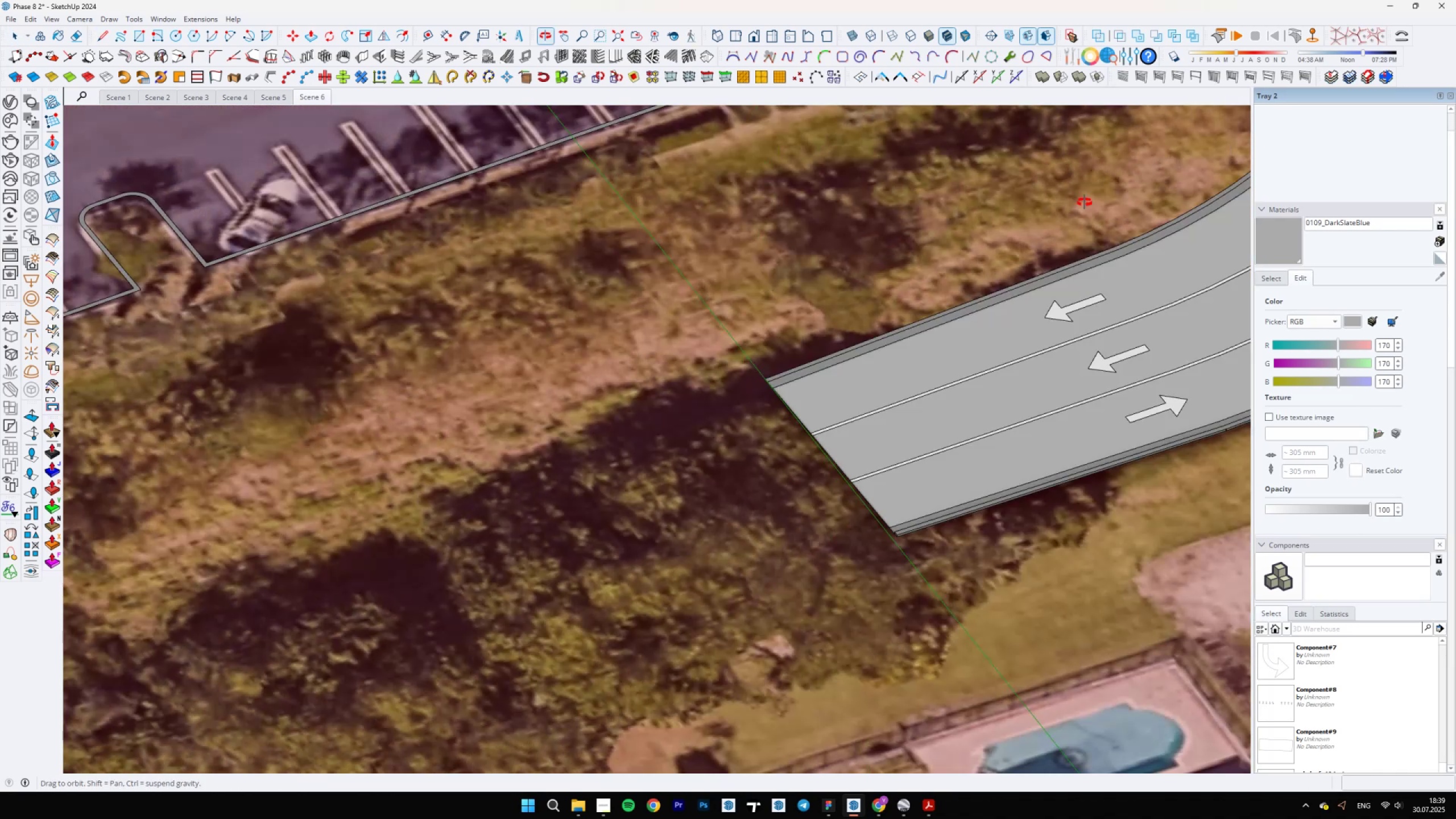 
key(Space)
 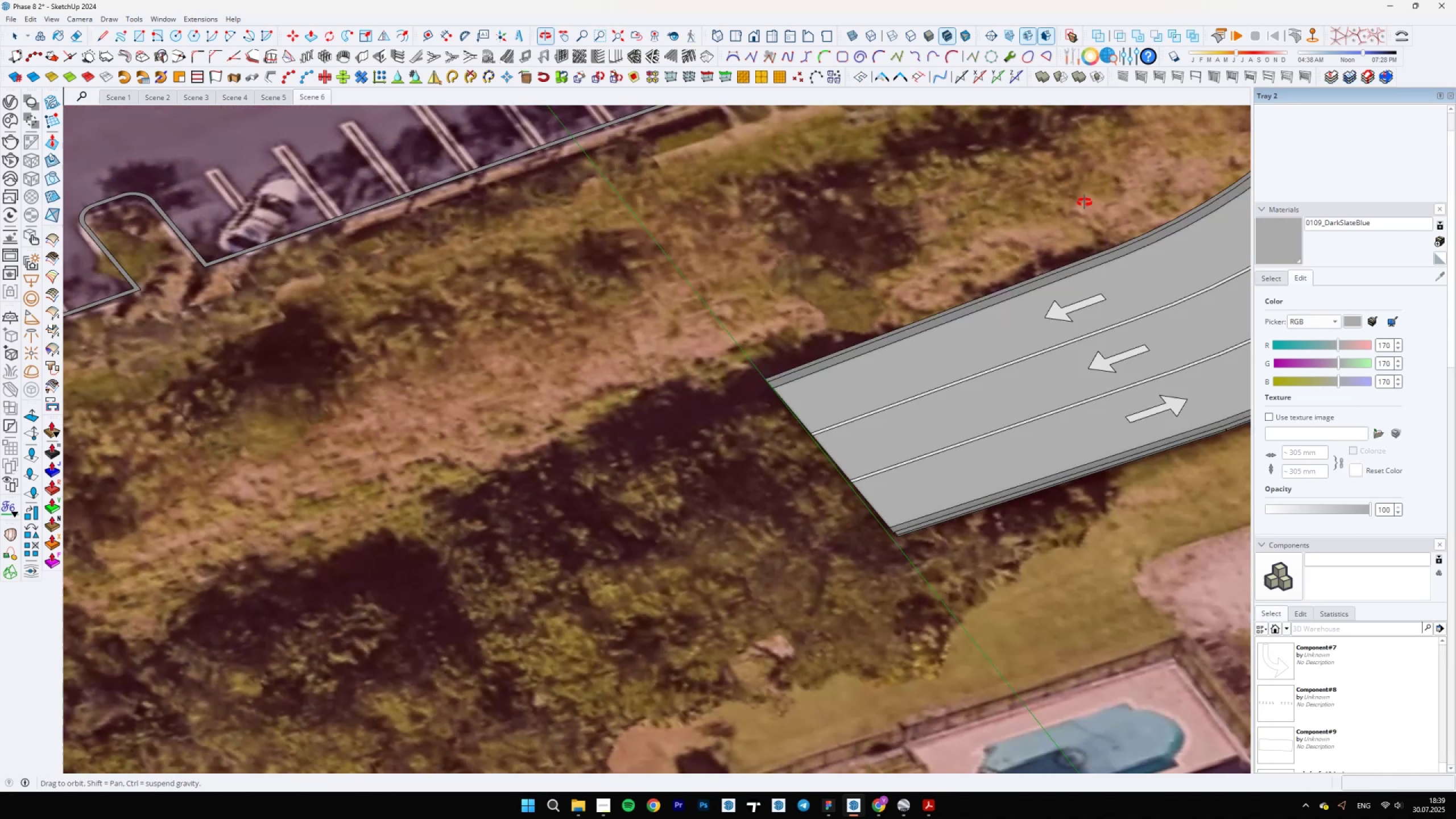 
scroll: coordinate [934, 584], scroll_direction: up, amount: 17.0
 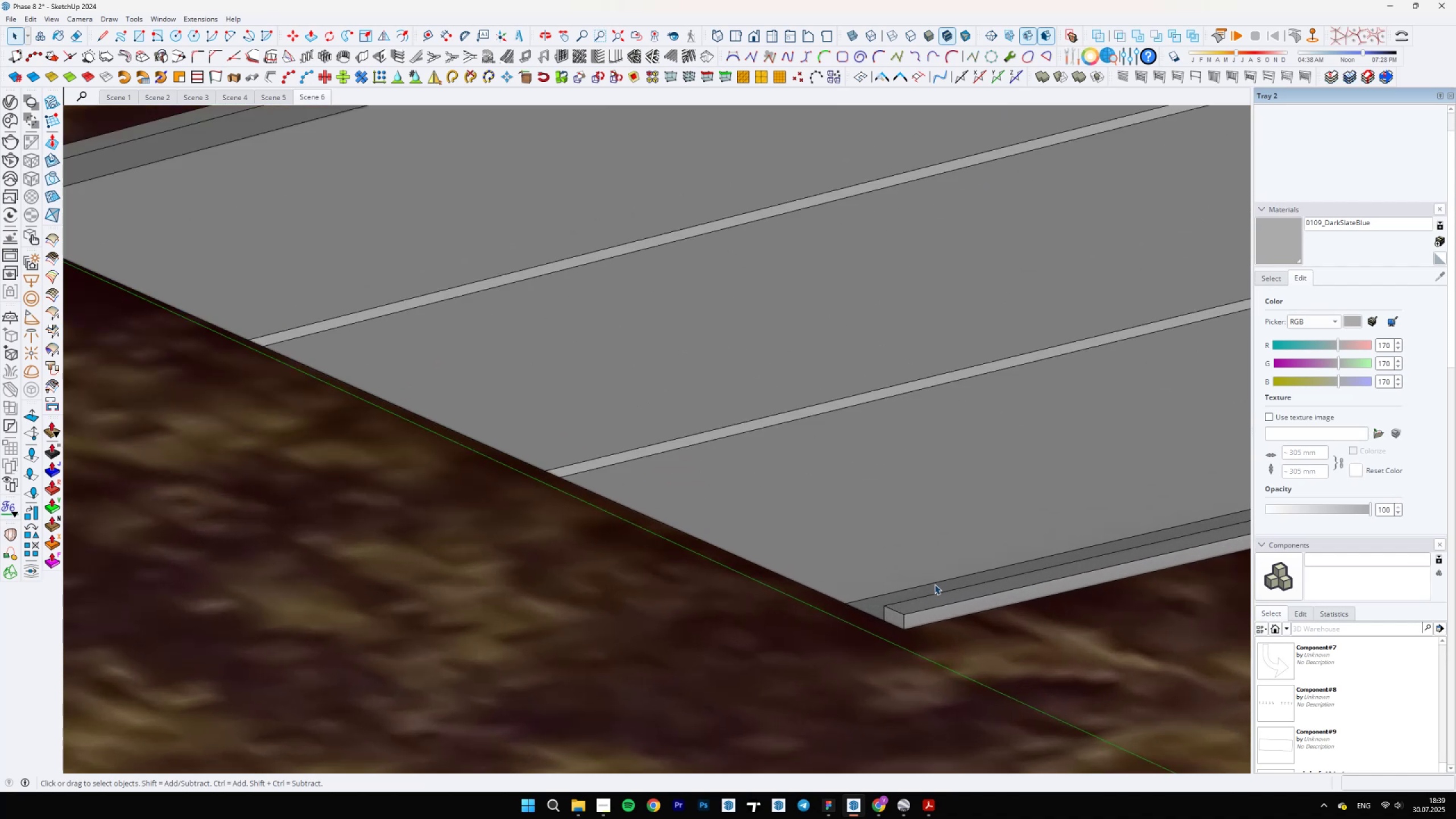 
key(P)
 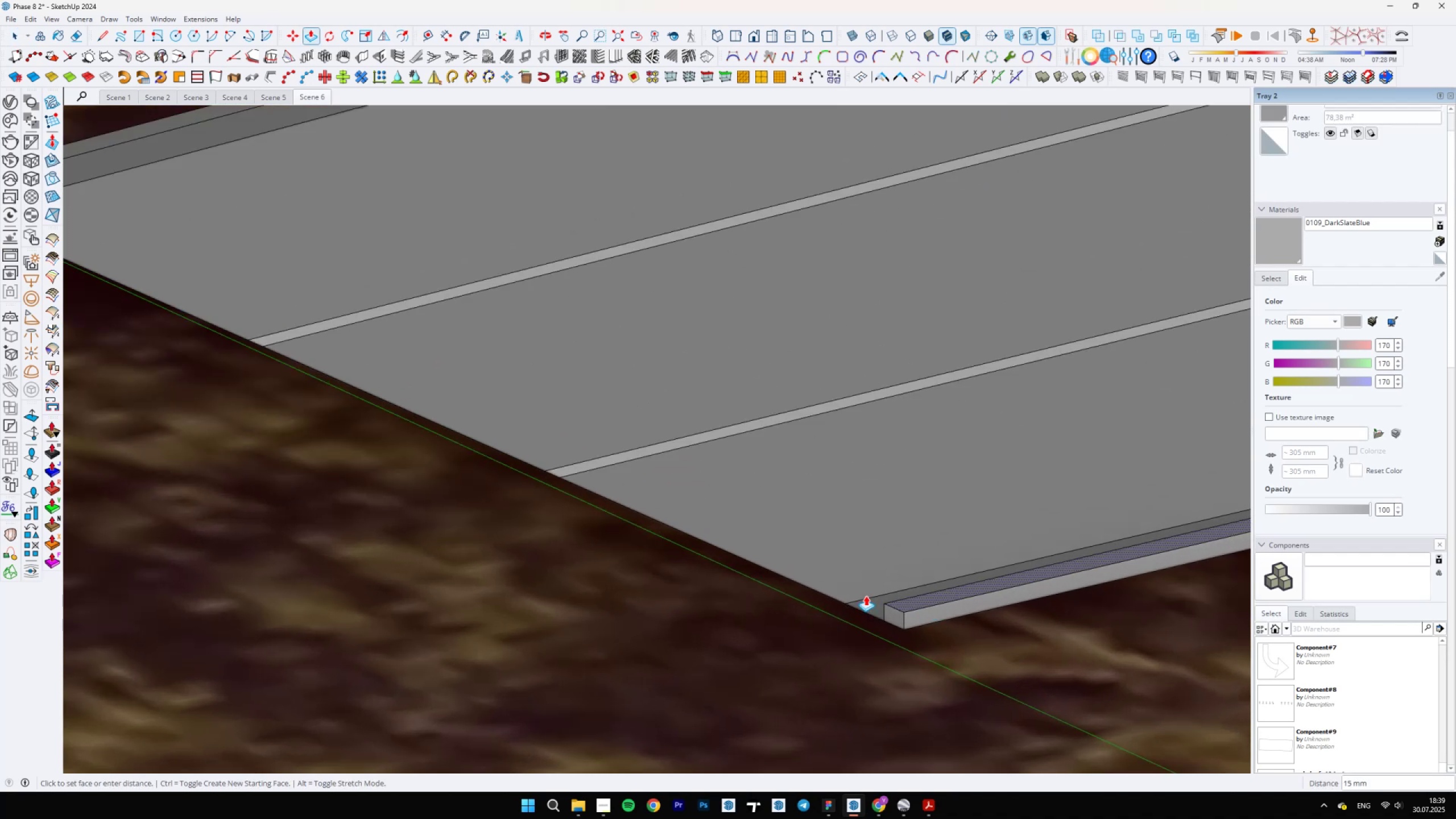 
left_click([851, 590])
 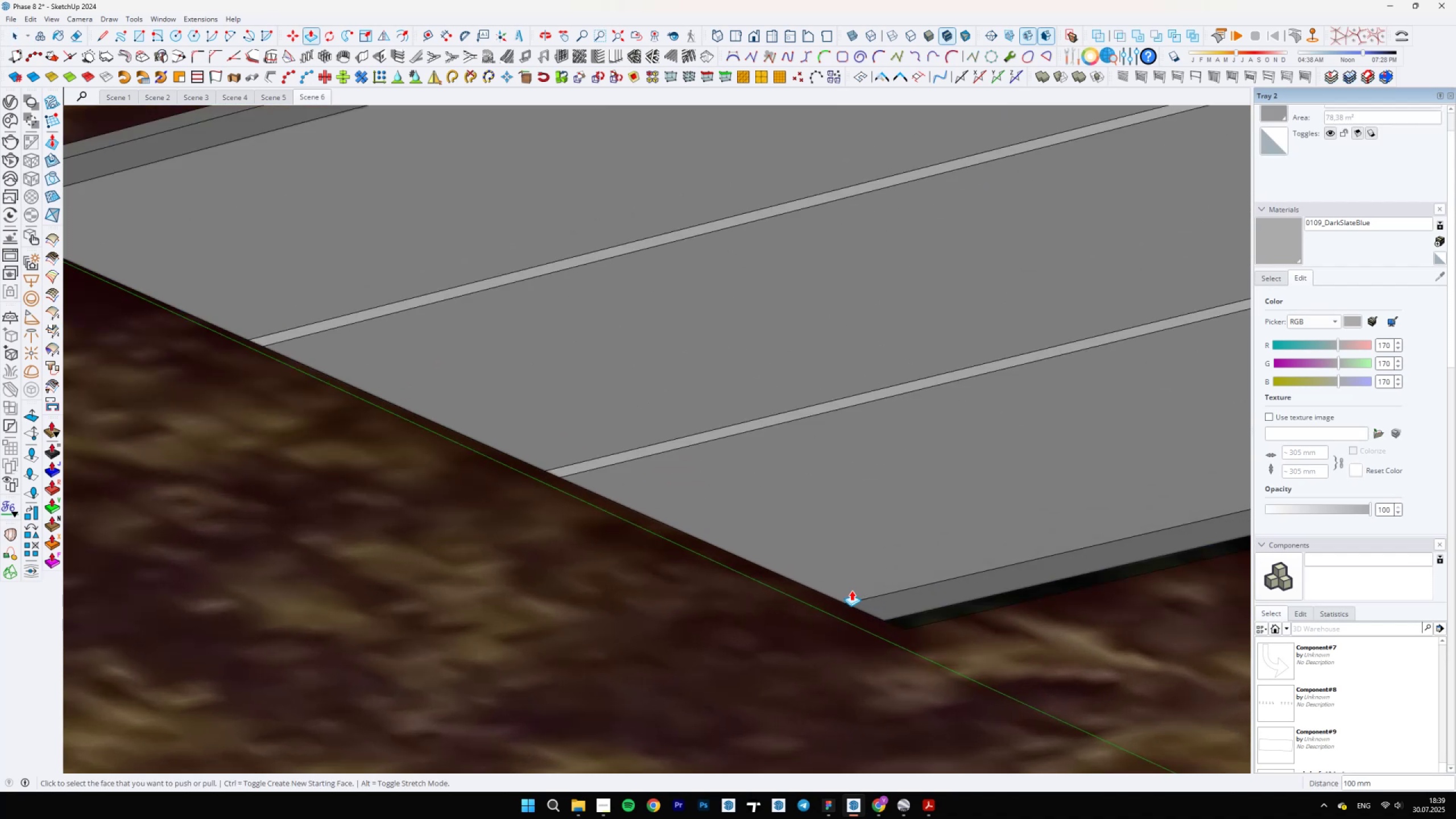 
key(Space)
 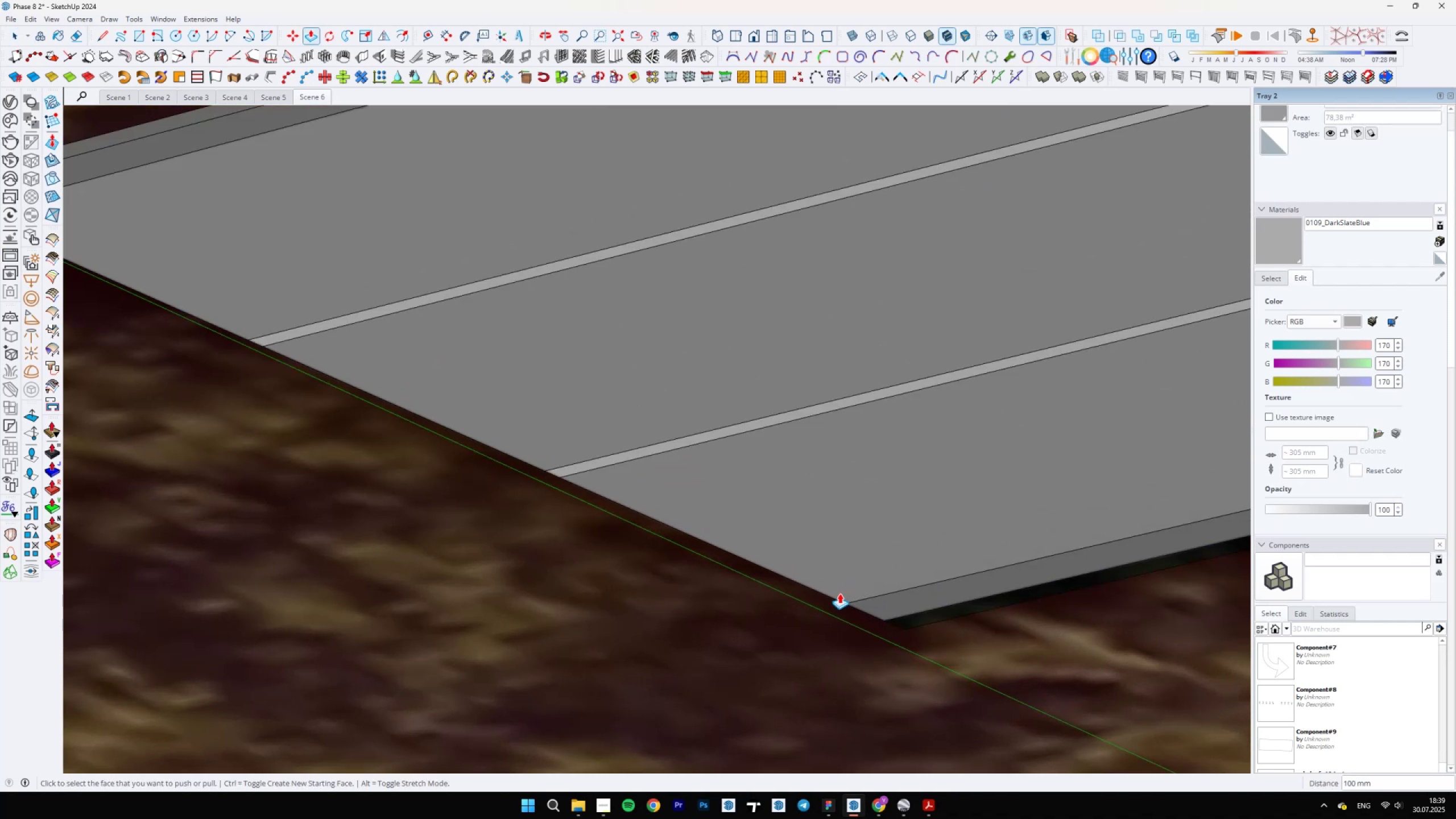 
scroll: coordinate [894, 566], scroll_direction: down, amount: 5.0
 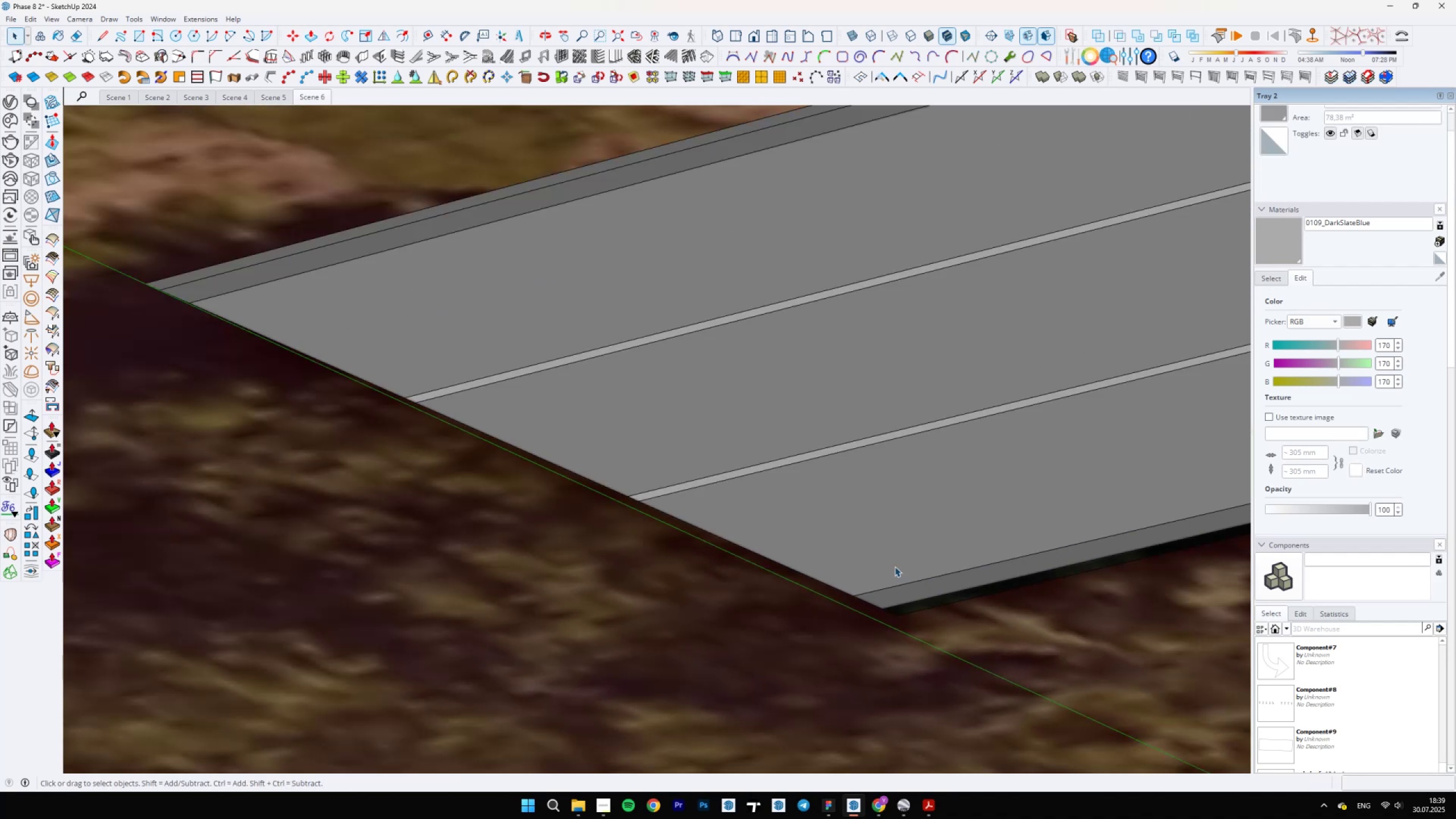 
scroll: coordinate [838, 659], scroll_direction: up, amount: 2.0
 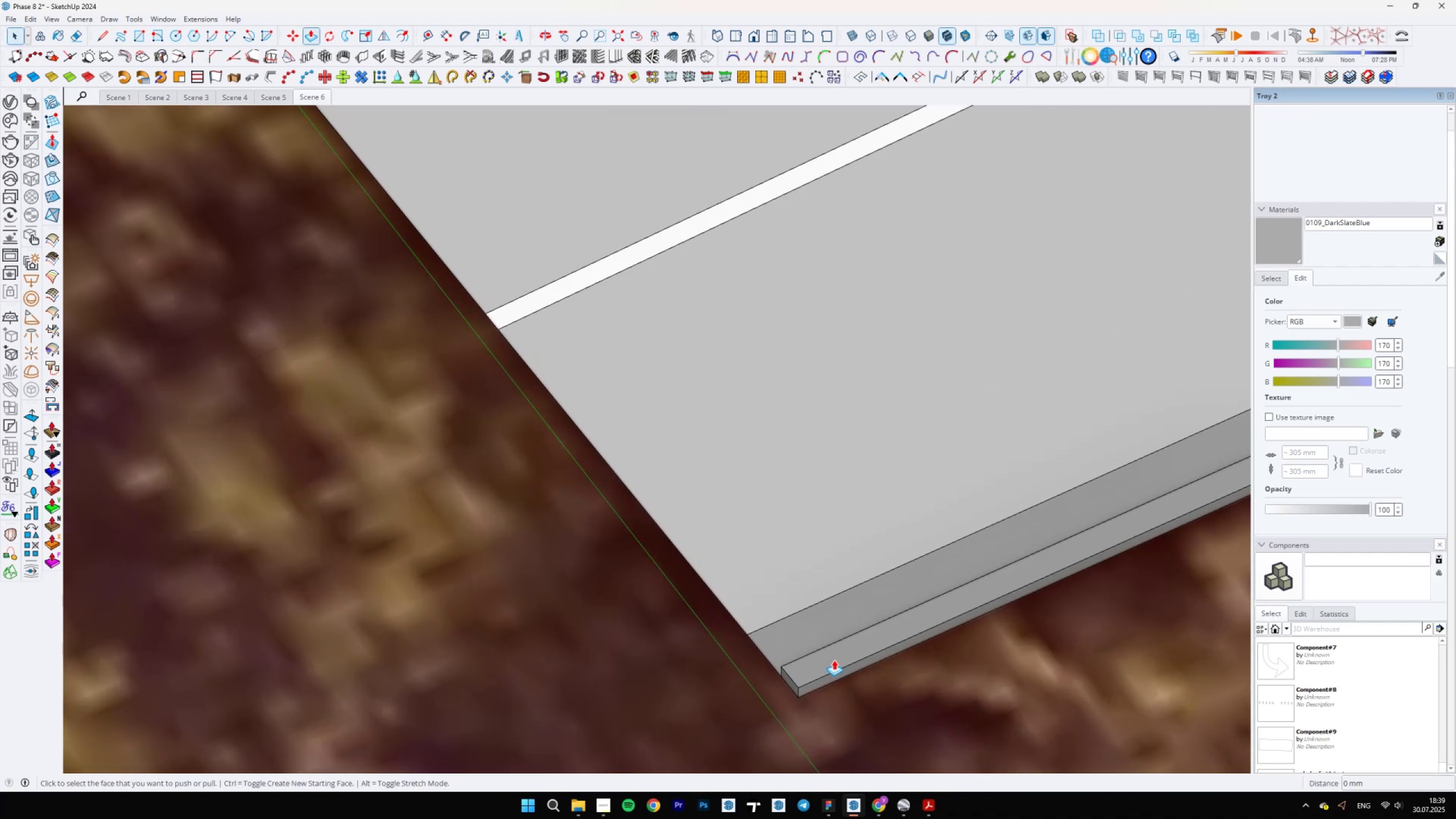 
key(Control+Z)
 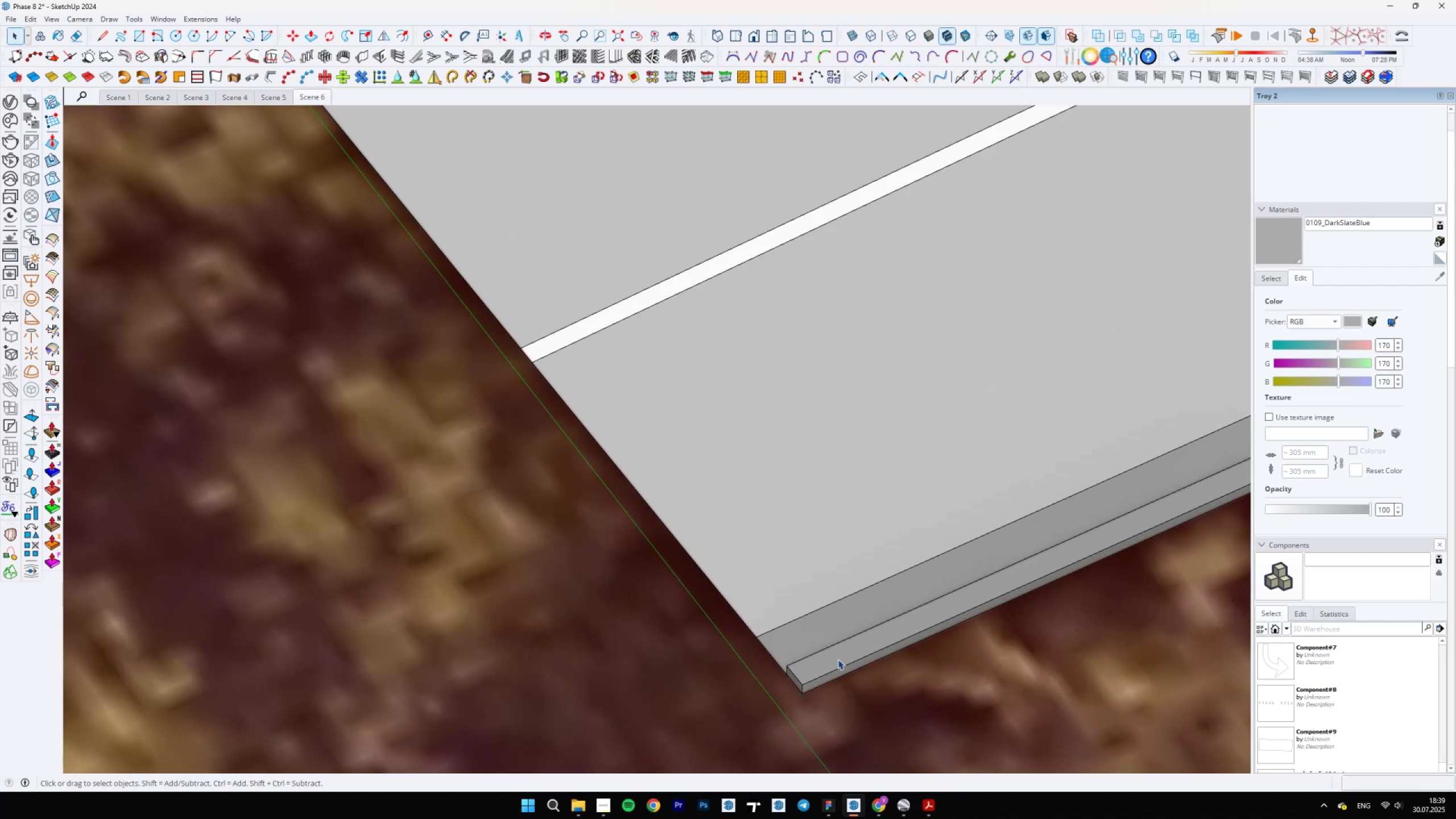 
key(P)
 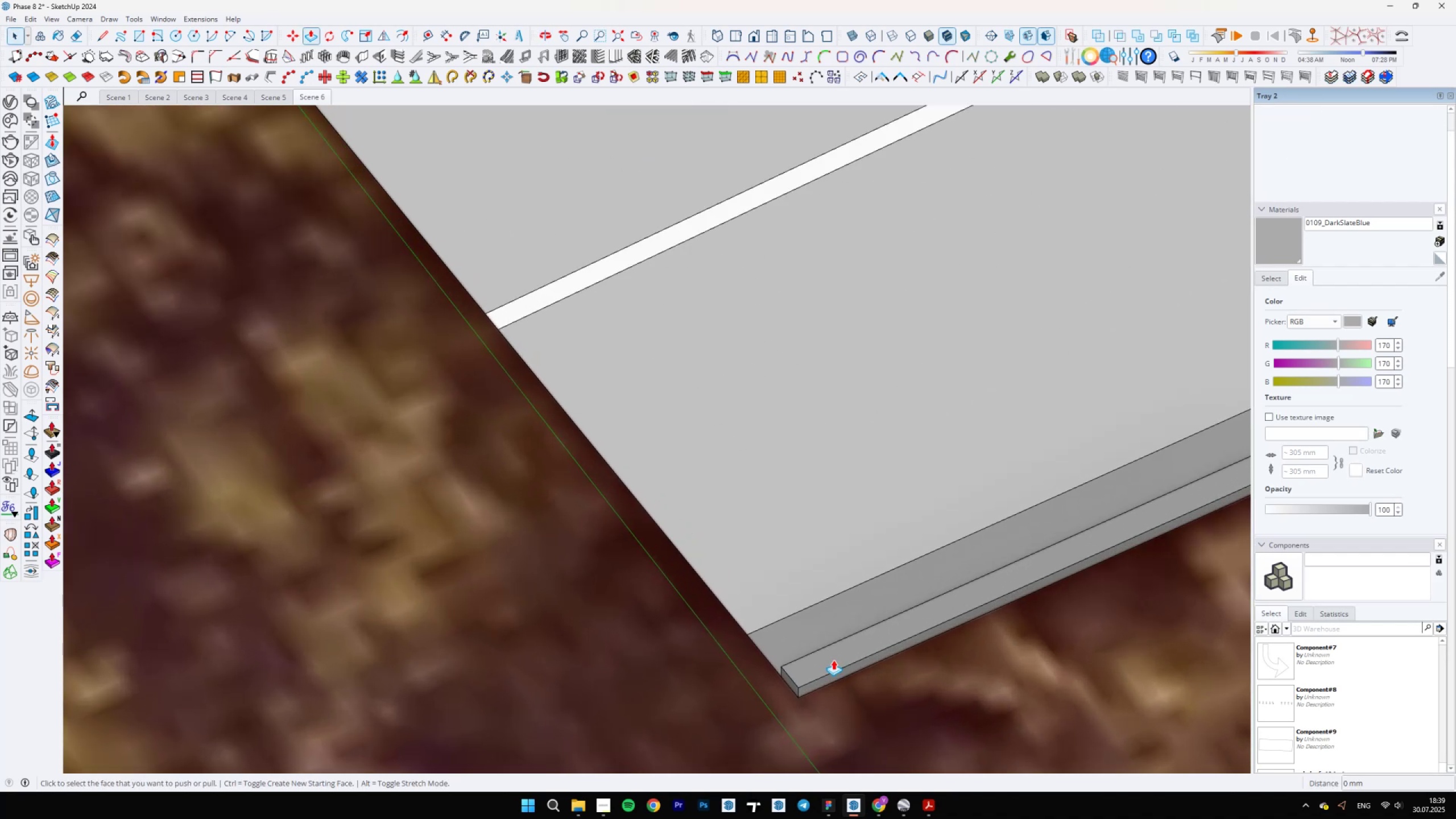 
left_click([833, 660])
 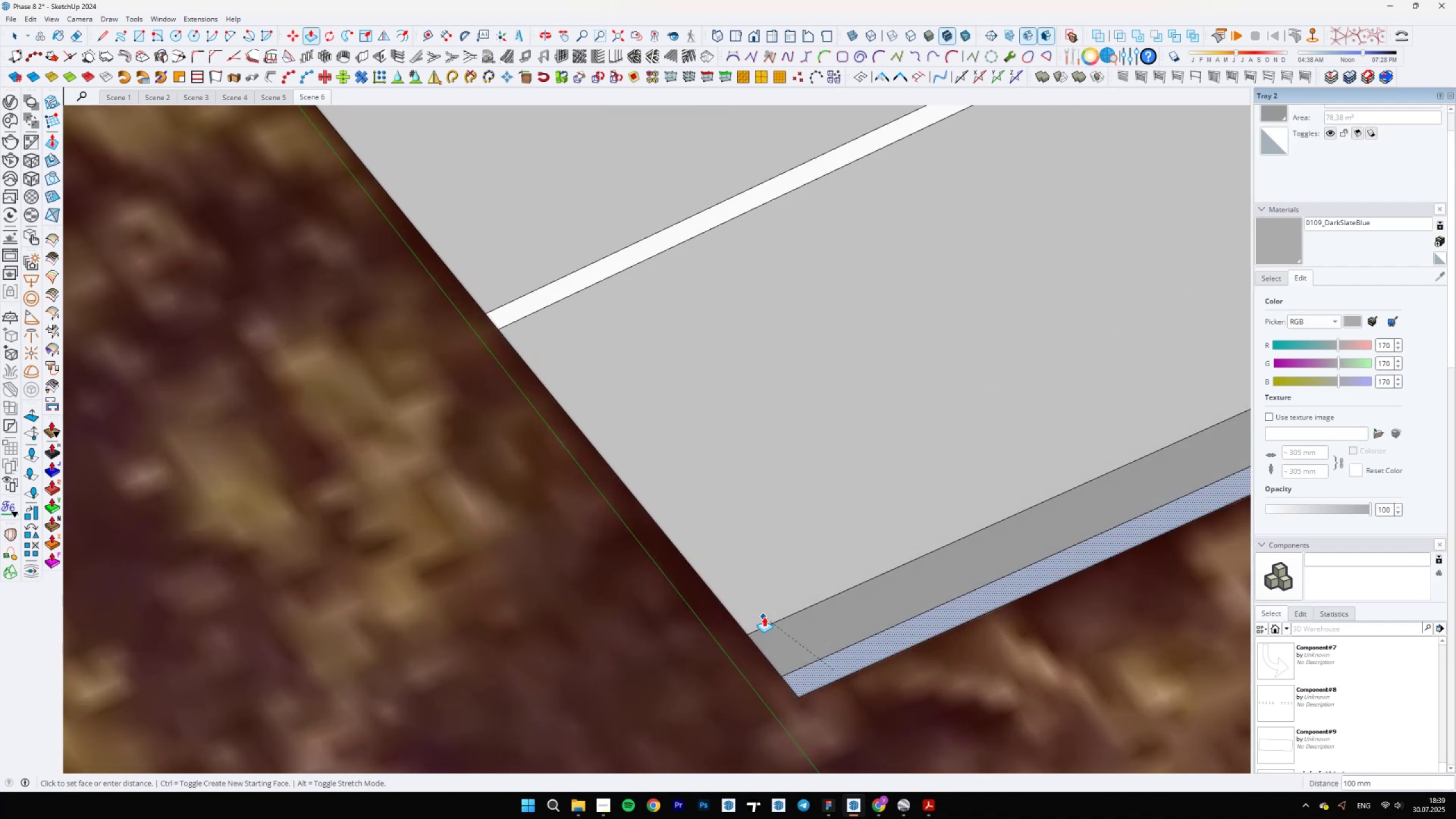 
left_click([764, 616])
 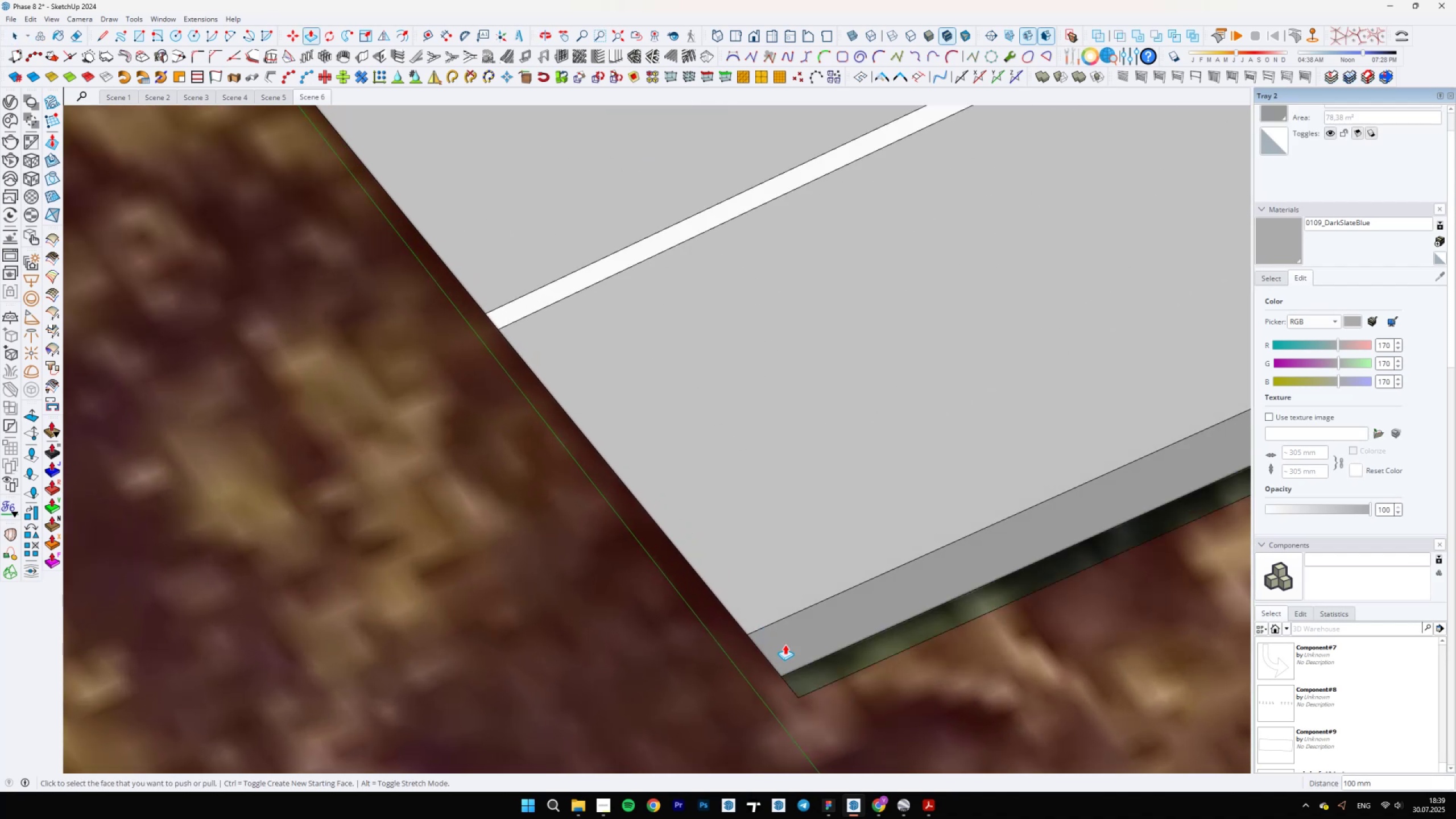 
scroll: coordinate [800, 667], scroll_direction: up, amount: 2.0
 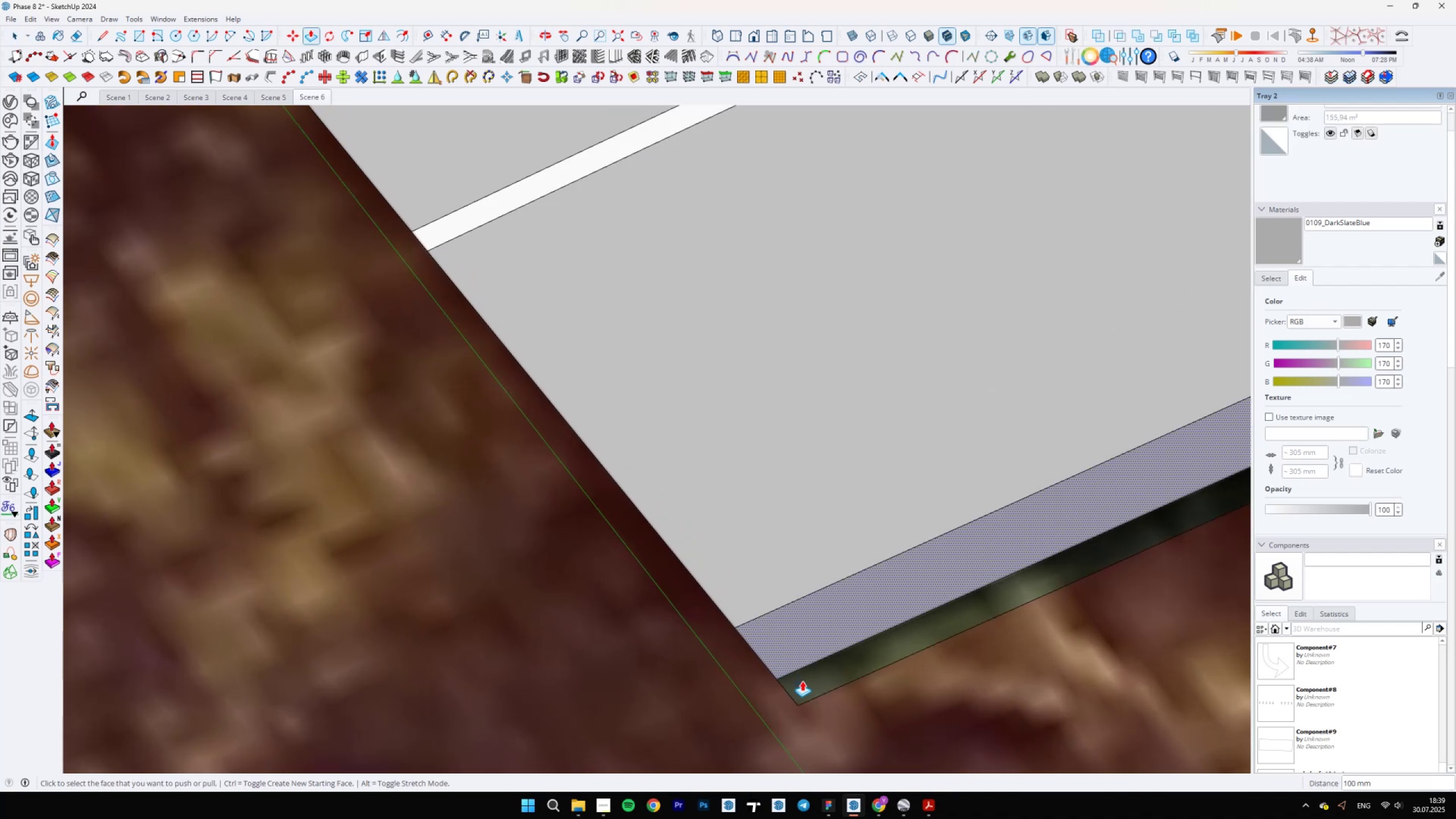 
key(L)
 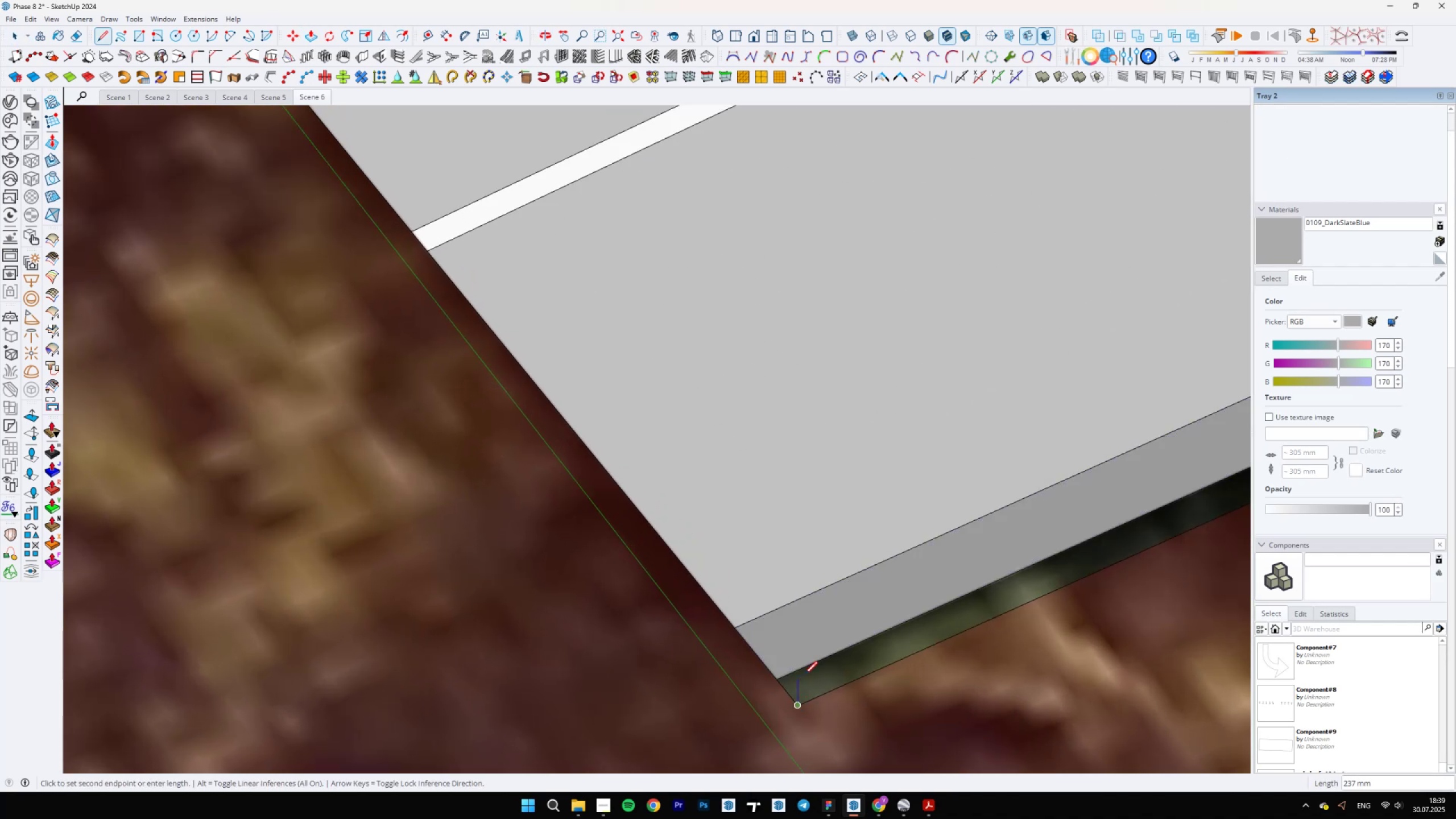 
double_click([810, 668])
 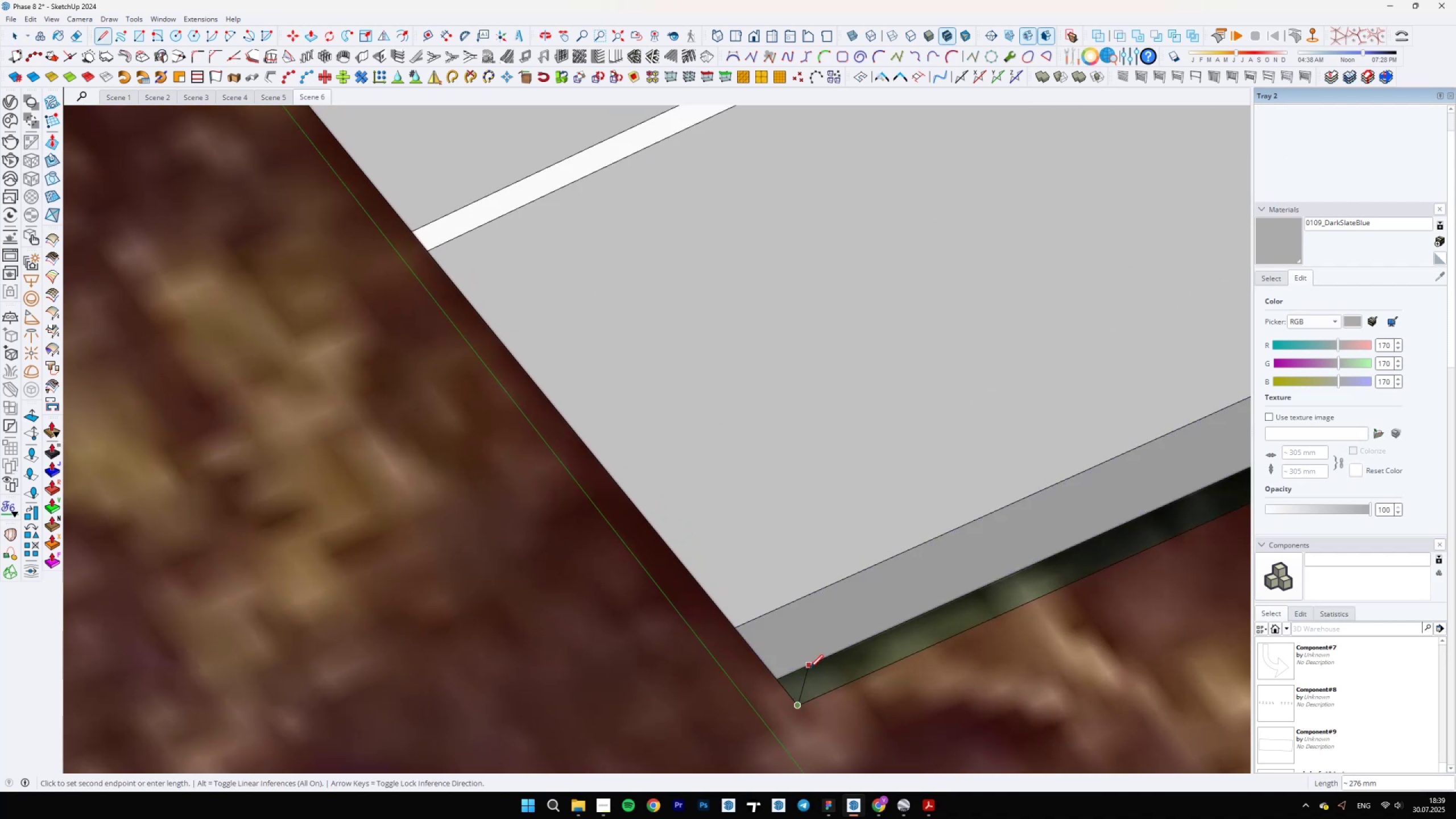 
type(EB)
 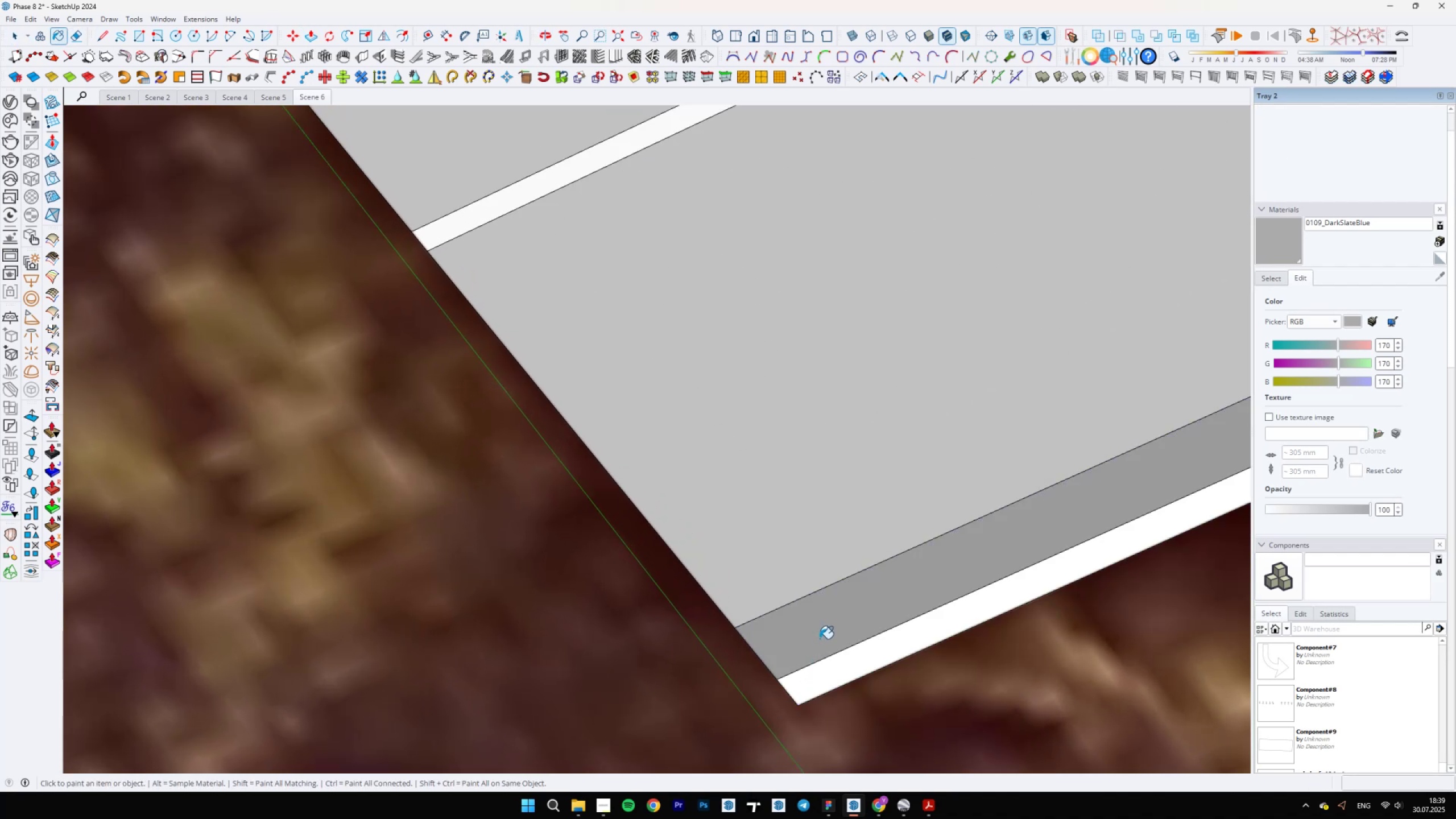 
hold_key(key=AltLeft, duration=0.35)
left_click([821, 634])
 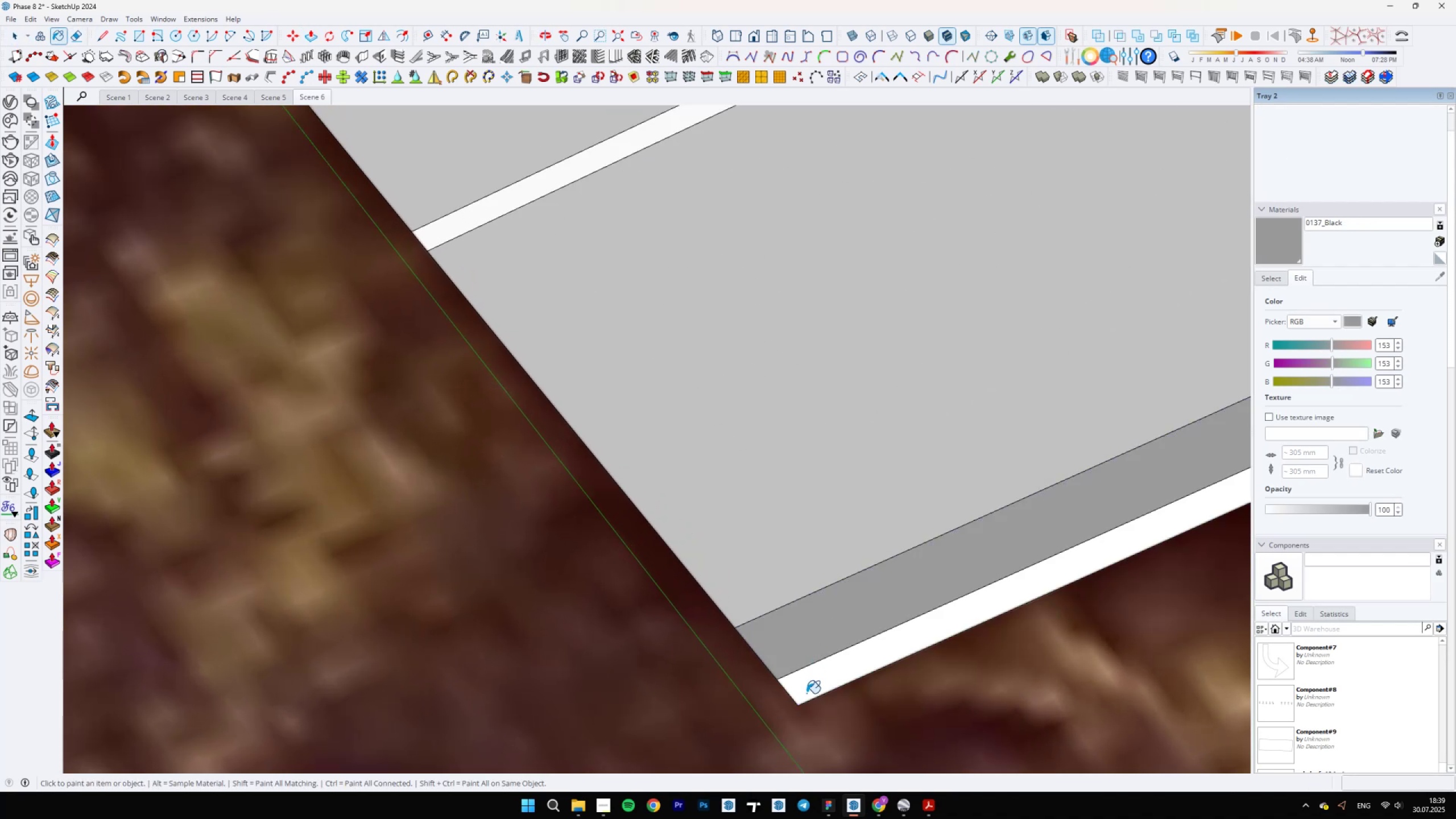 
double_click([805, 697])
 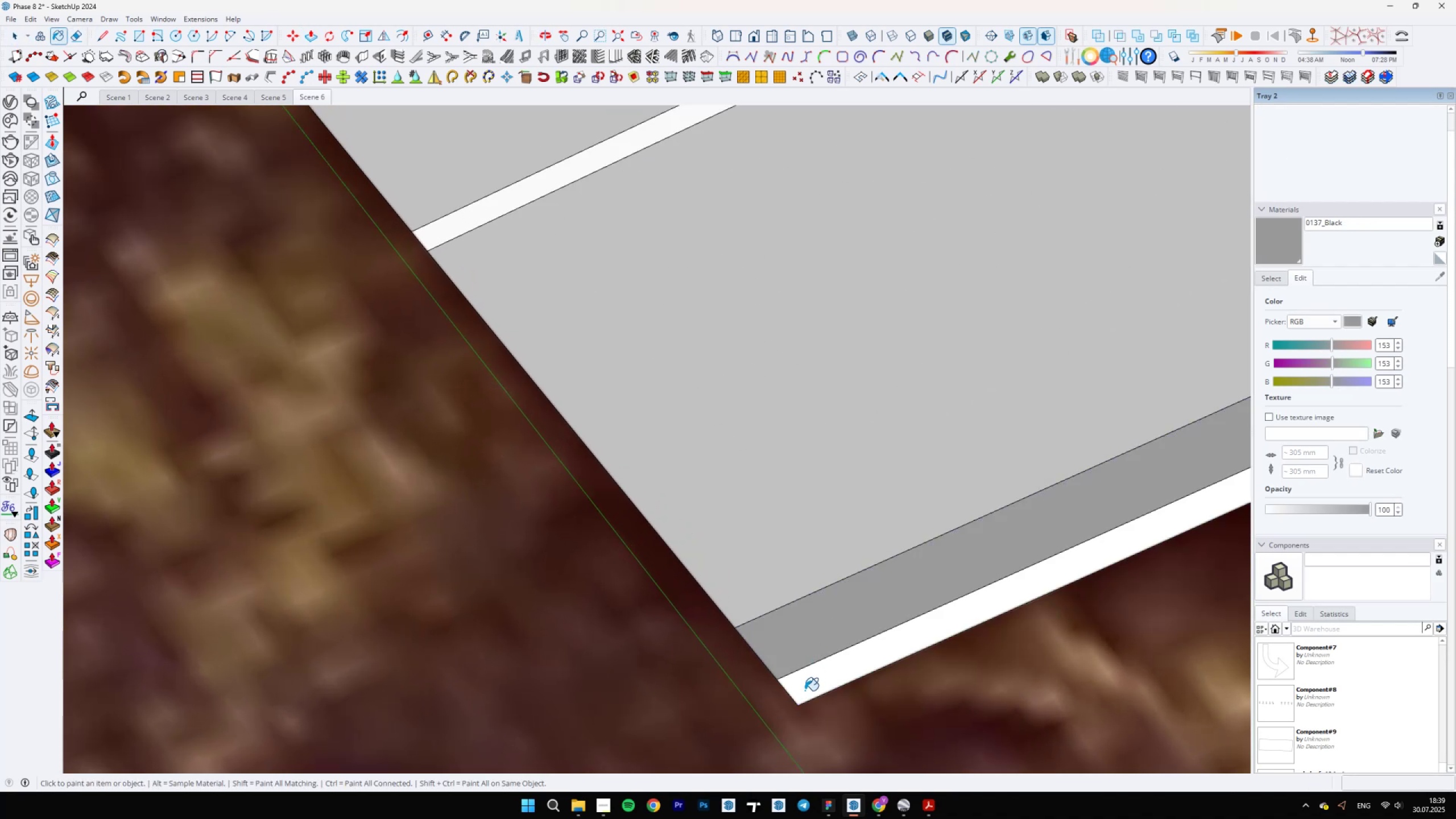 
scroll: coordinate [652, 635], scroll_direction: down, amount: 51.0
 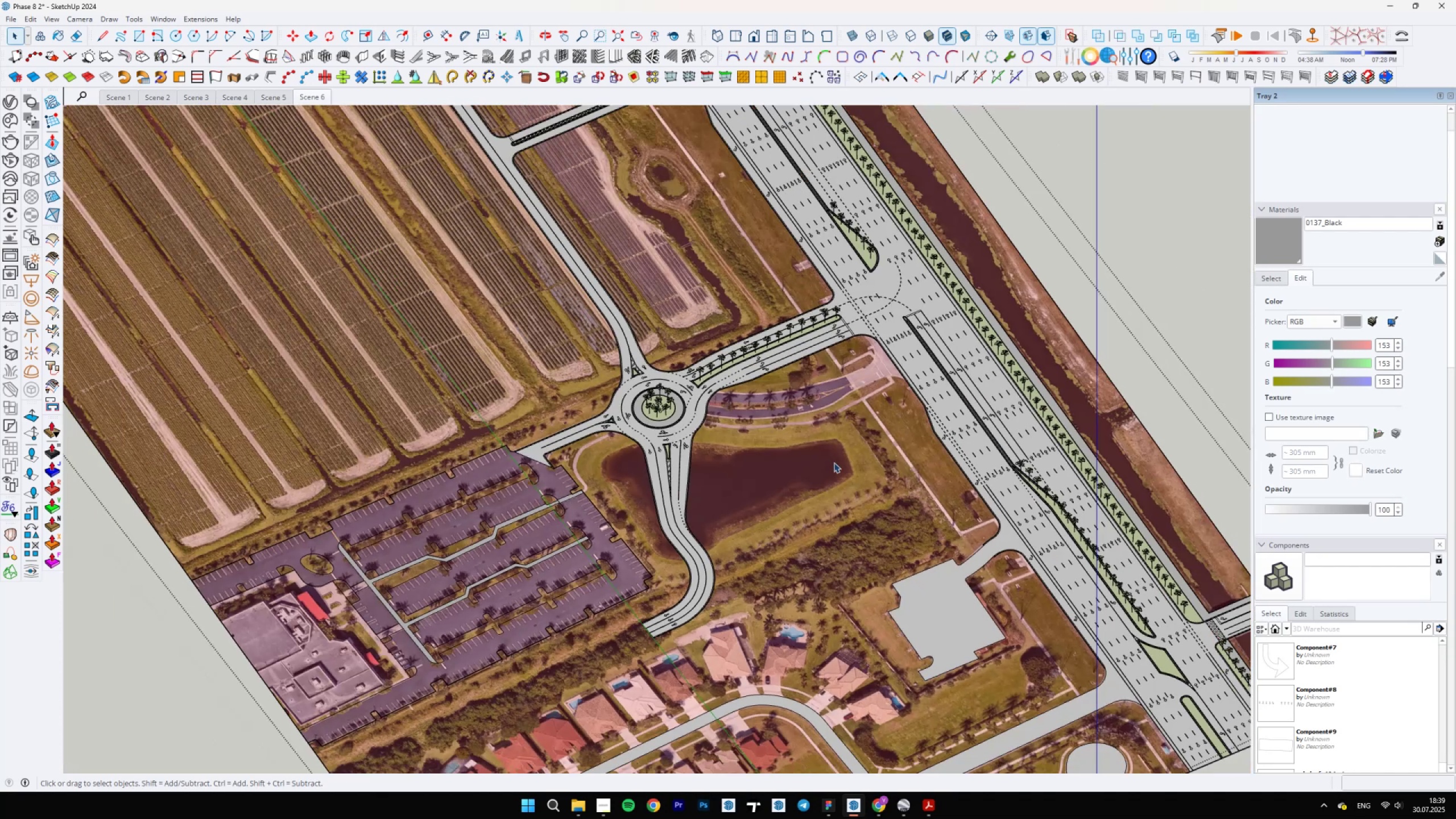 
key(Space)
 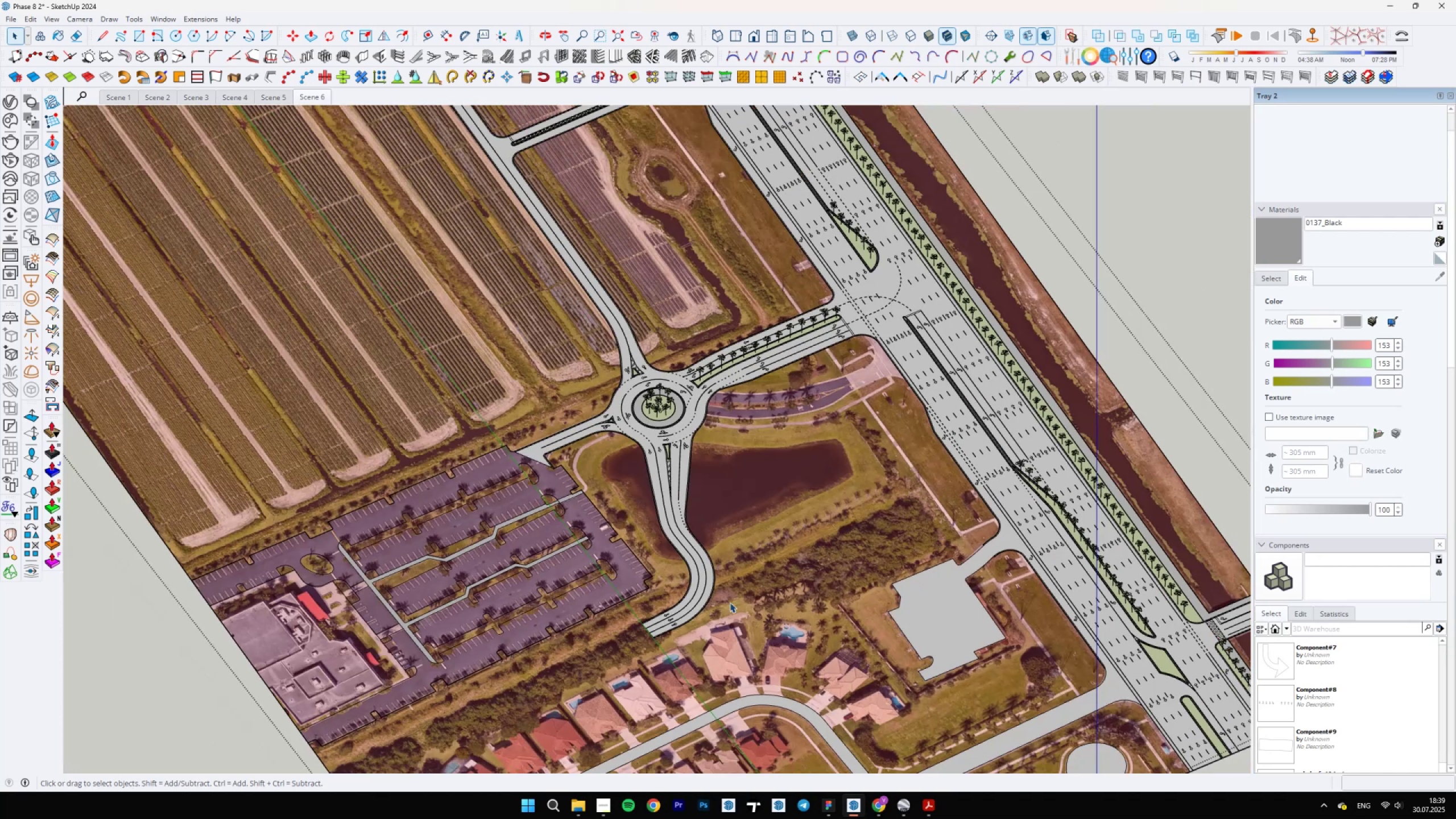 
scroll: coordinate [800, 544], scroll_direction: up, amount: 10.0
 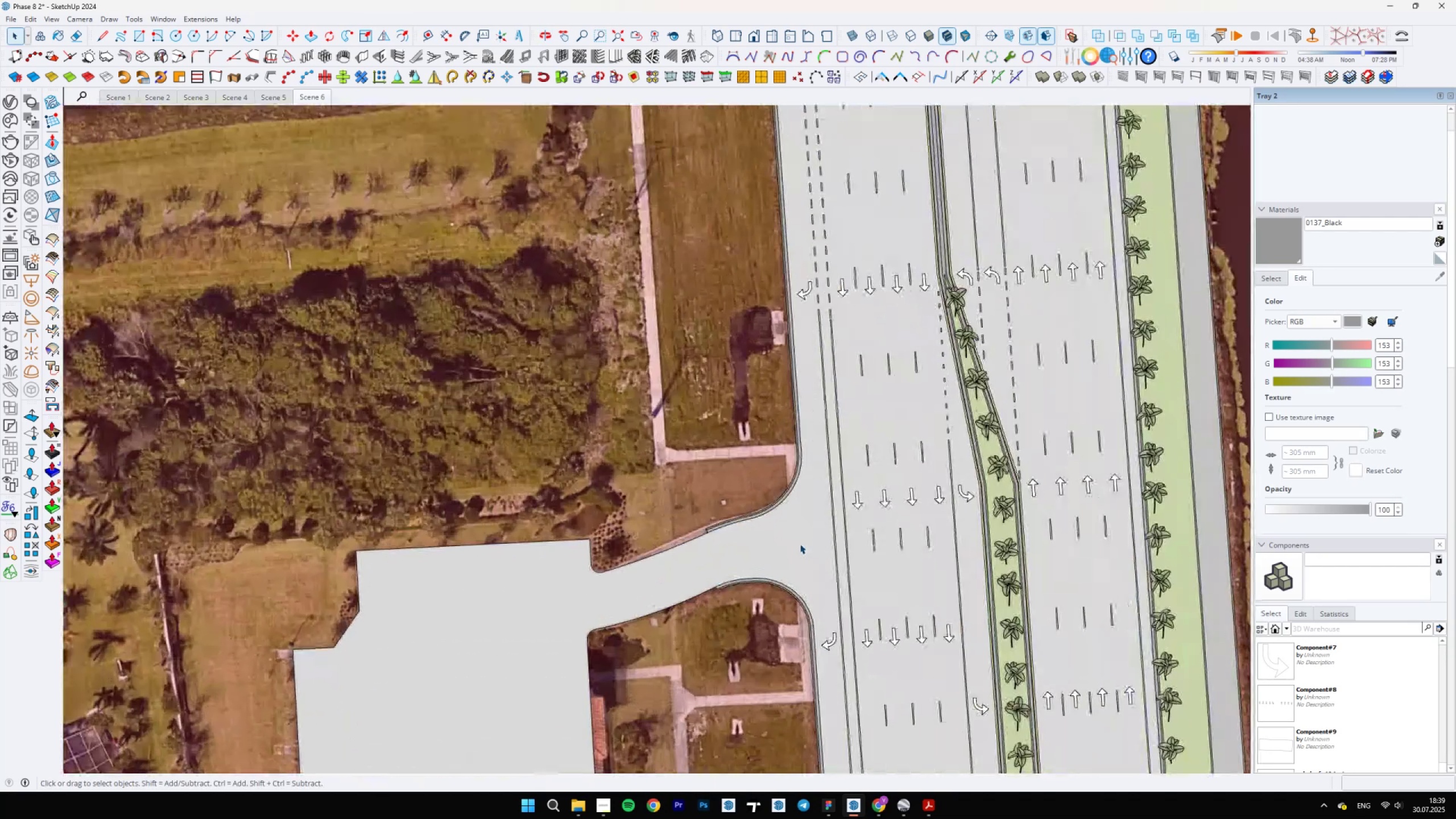 
scroll: coordinate [590, 561], scroll_direction: down, amount: 26.0
 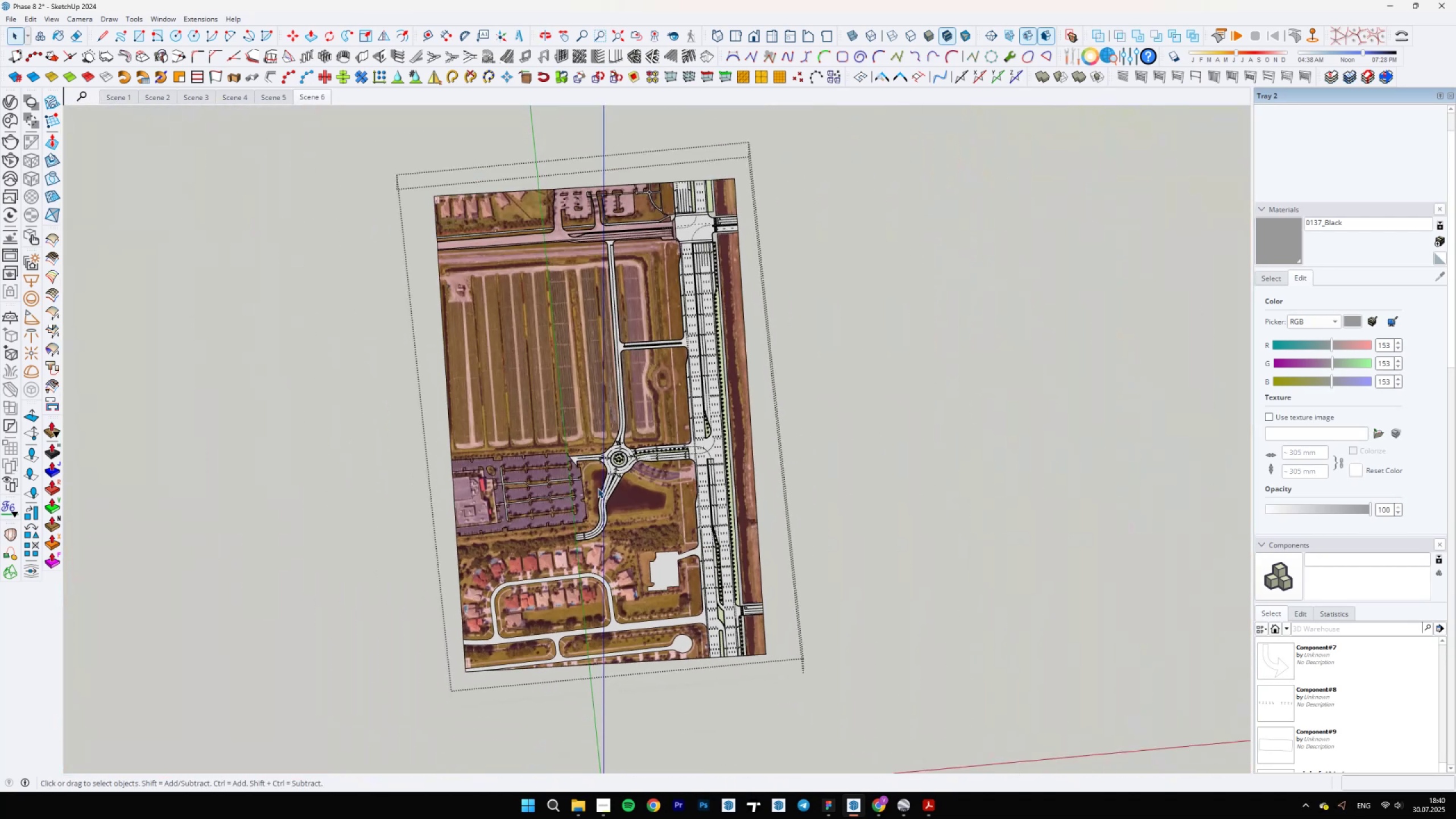 
scroll: coordinate [615, 195], scroll_direction: up, amount: 14.0
 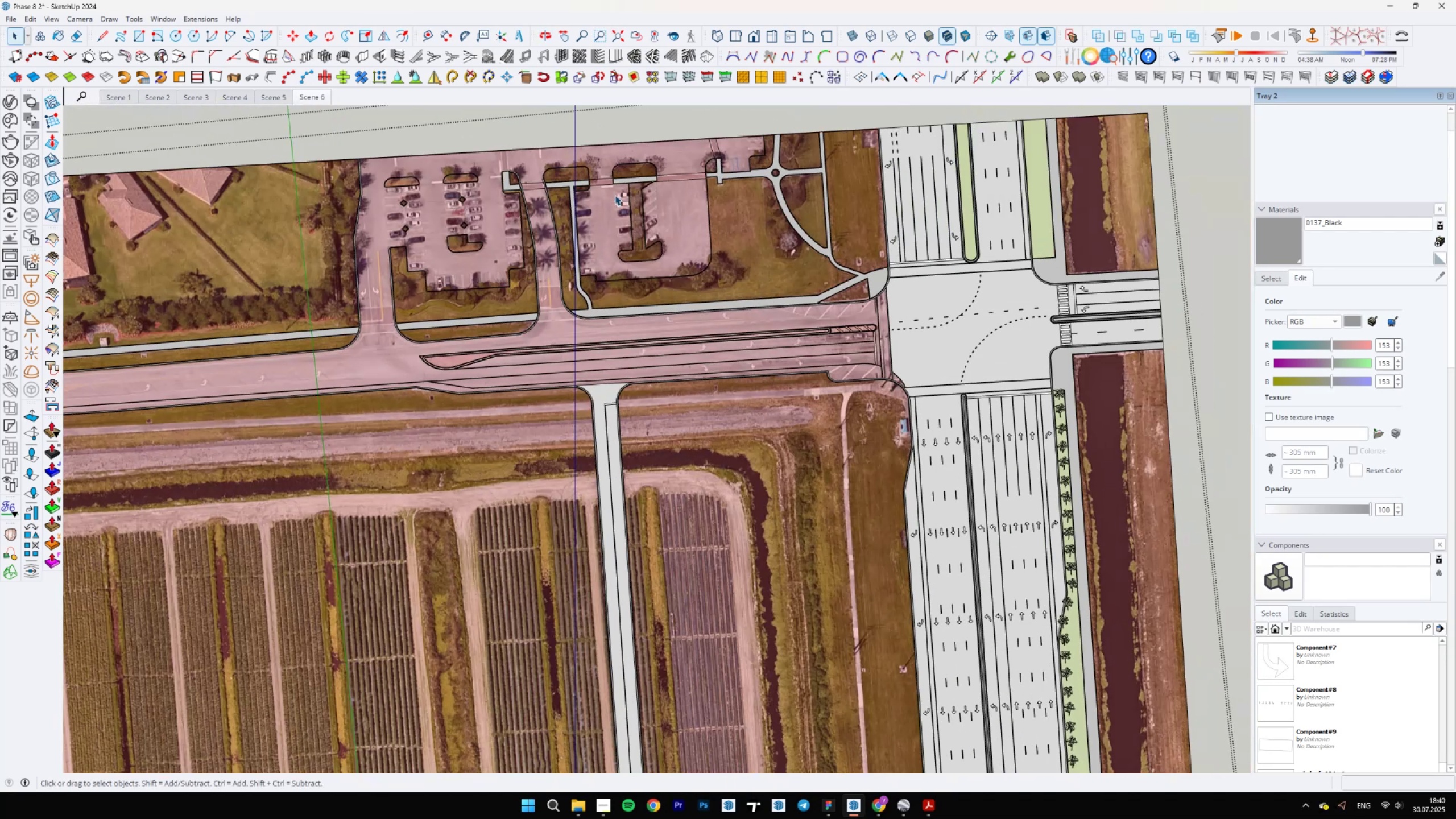 
scroll: coordinate [742, 487], scroll_direction: down, amount: 22.0
 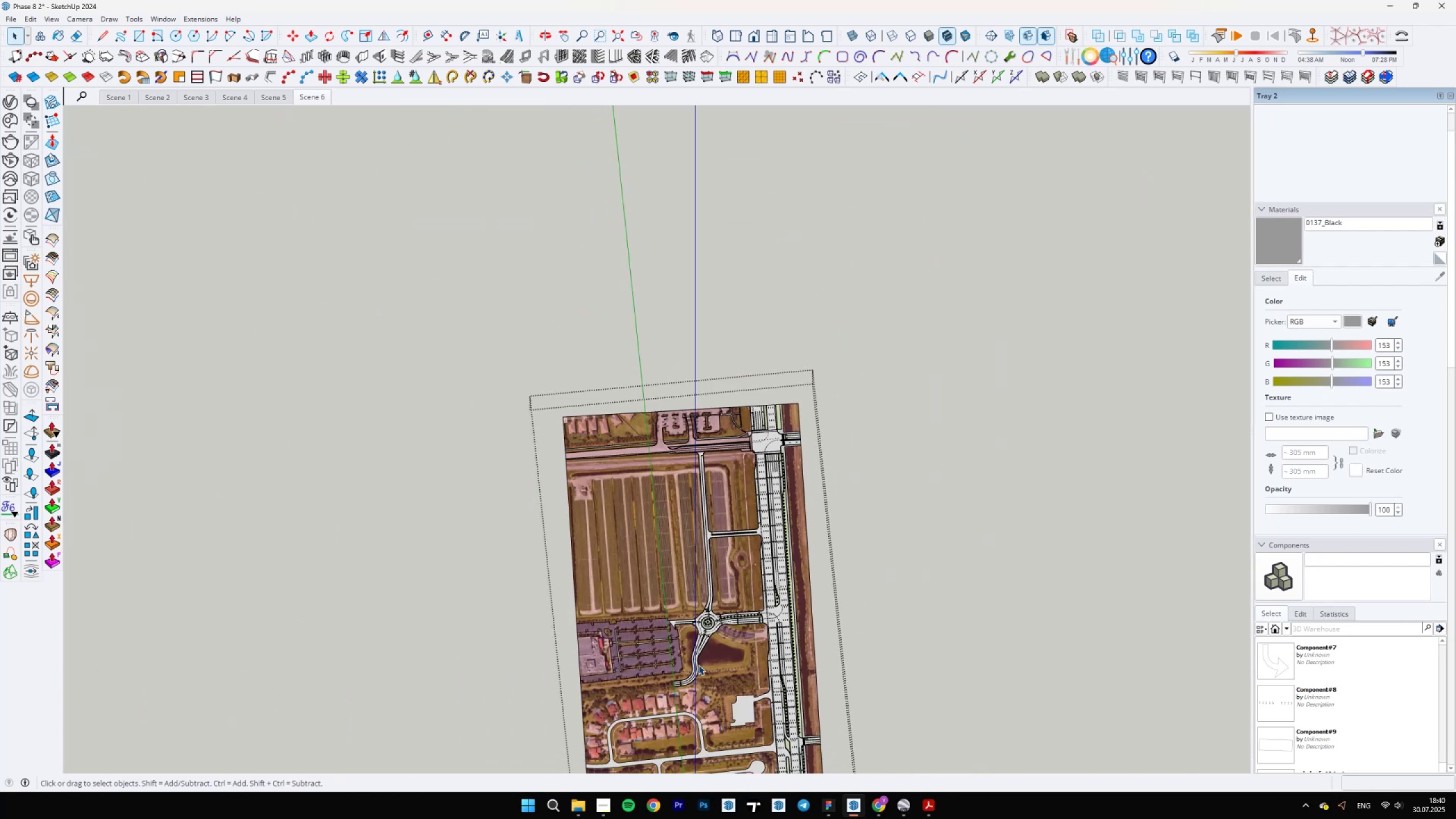 
scroll: coordinate [680, 603], scroll_direction: up, amount: 20.0
 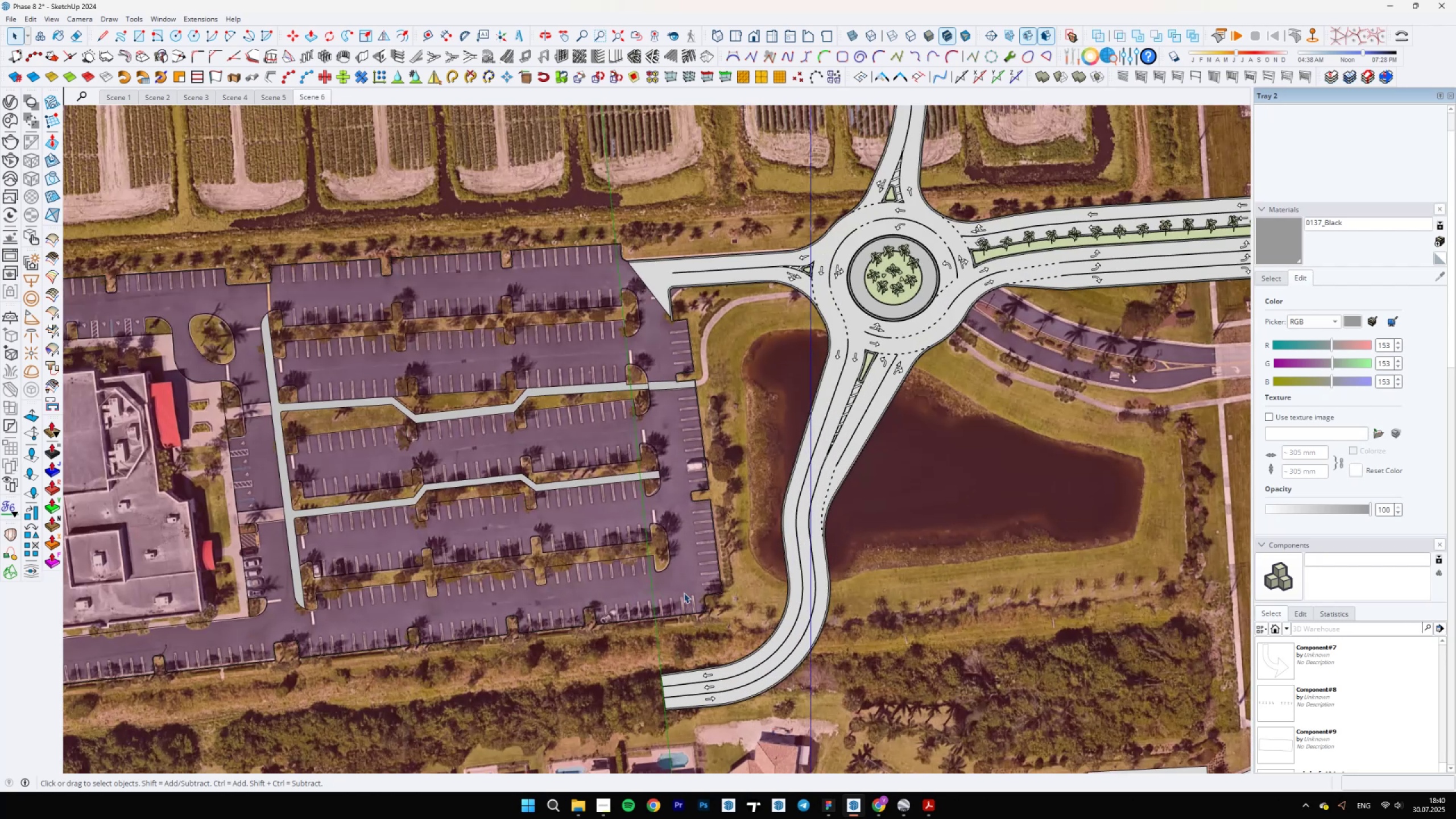 
key(Quote)
 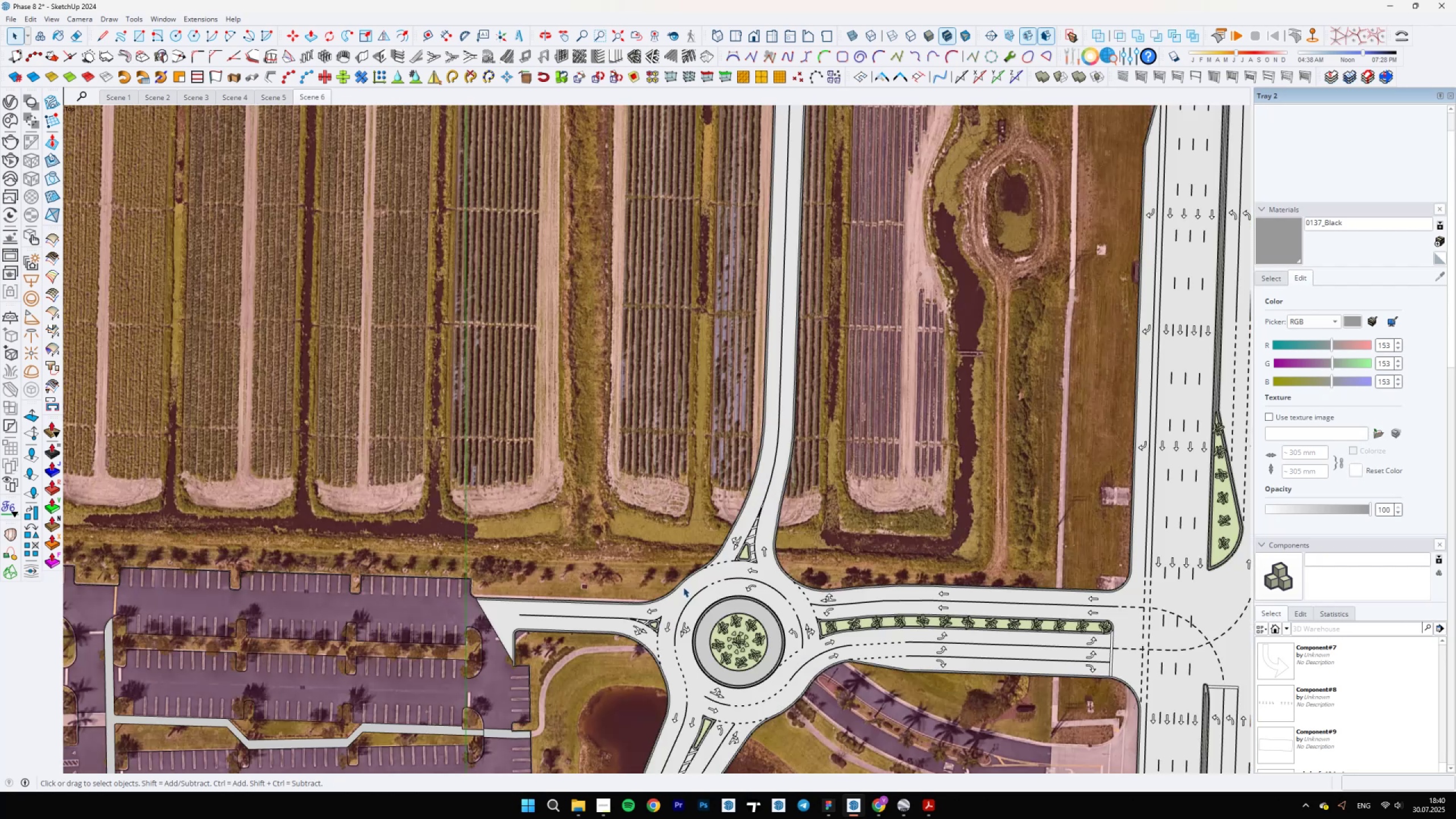 
scroll: coordinate [751, 582], scroll_direction: up, amount: 21.0
 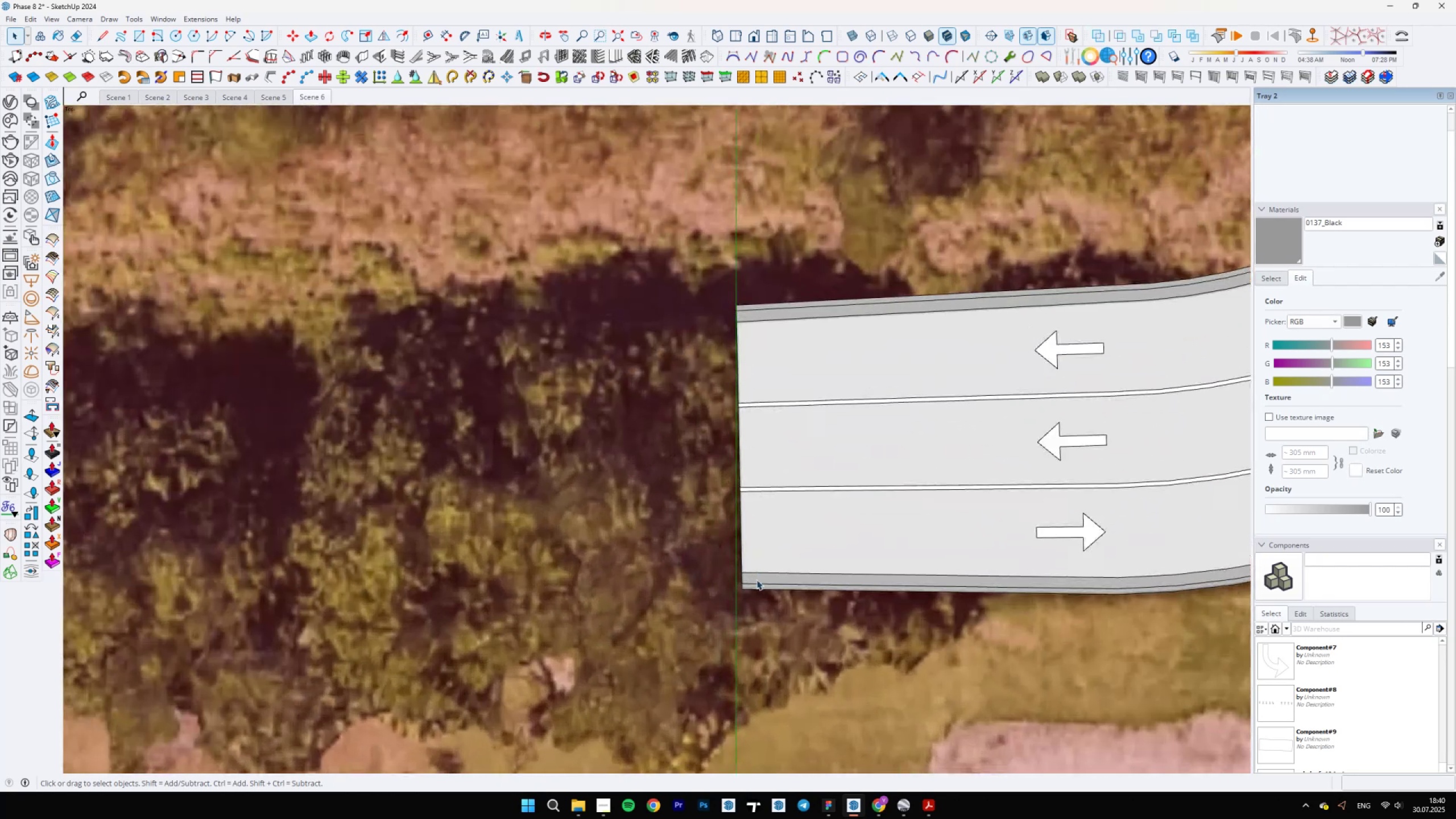 
key(L)
 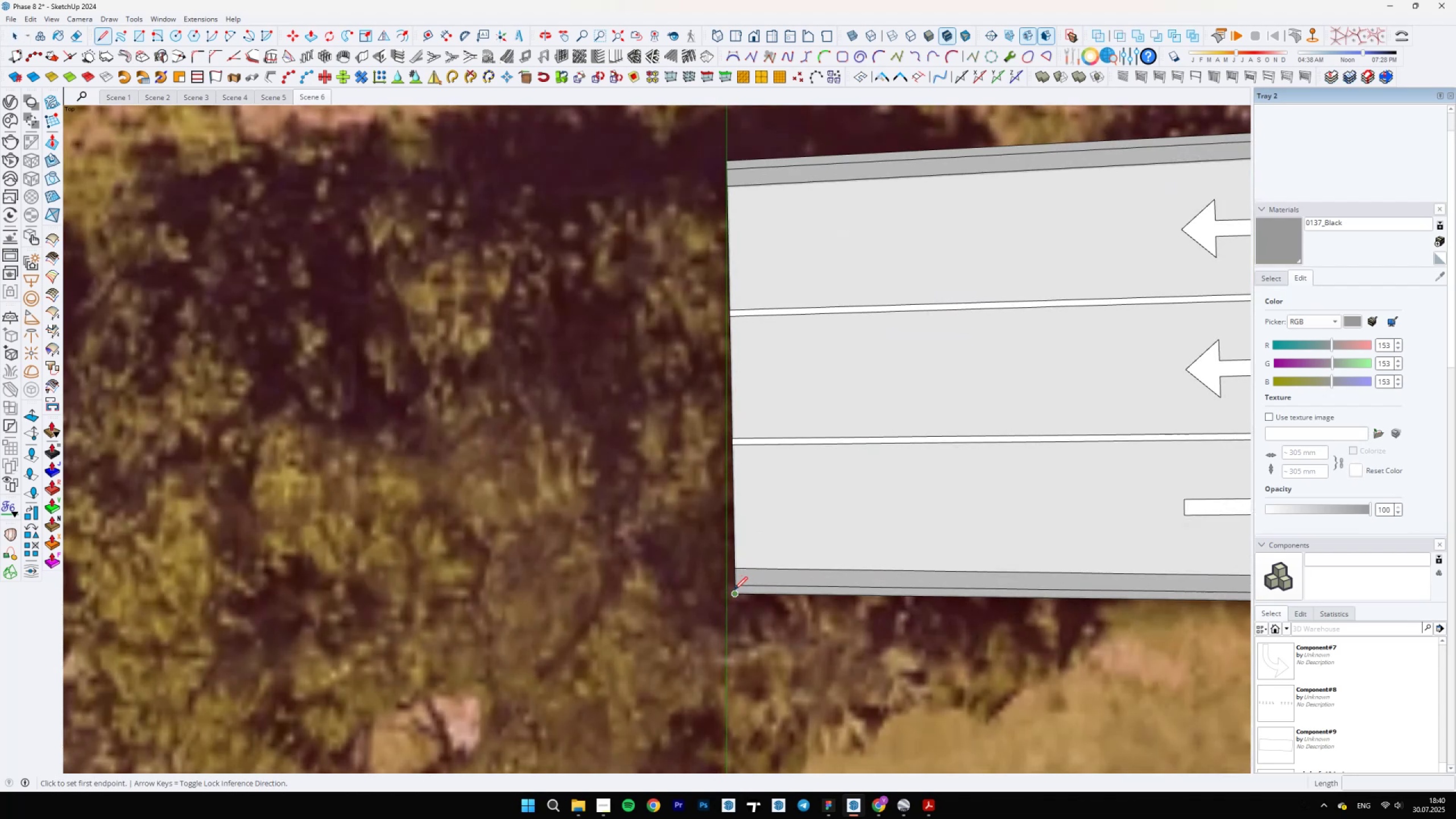 
left_click([734, 593])
 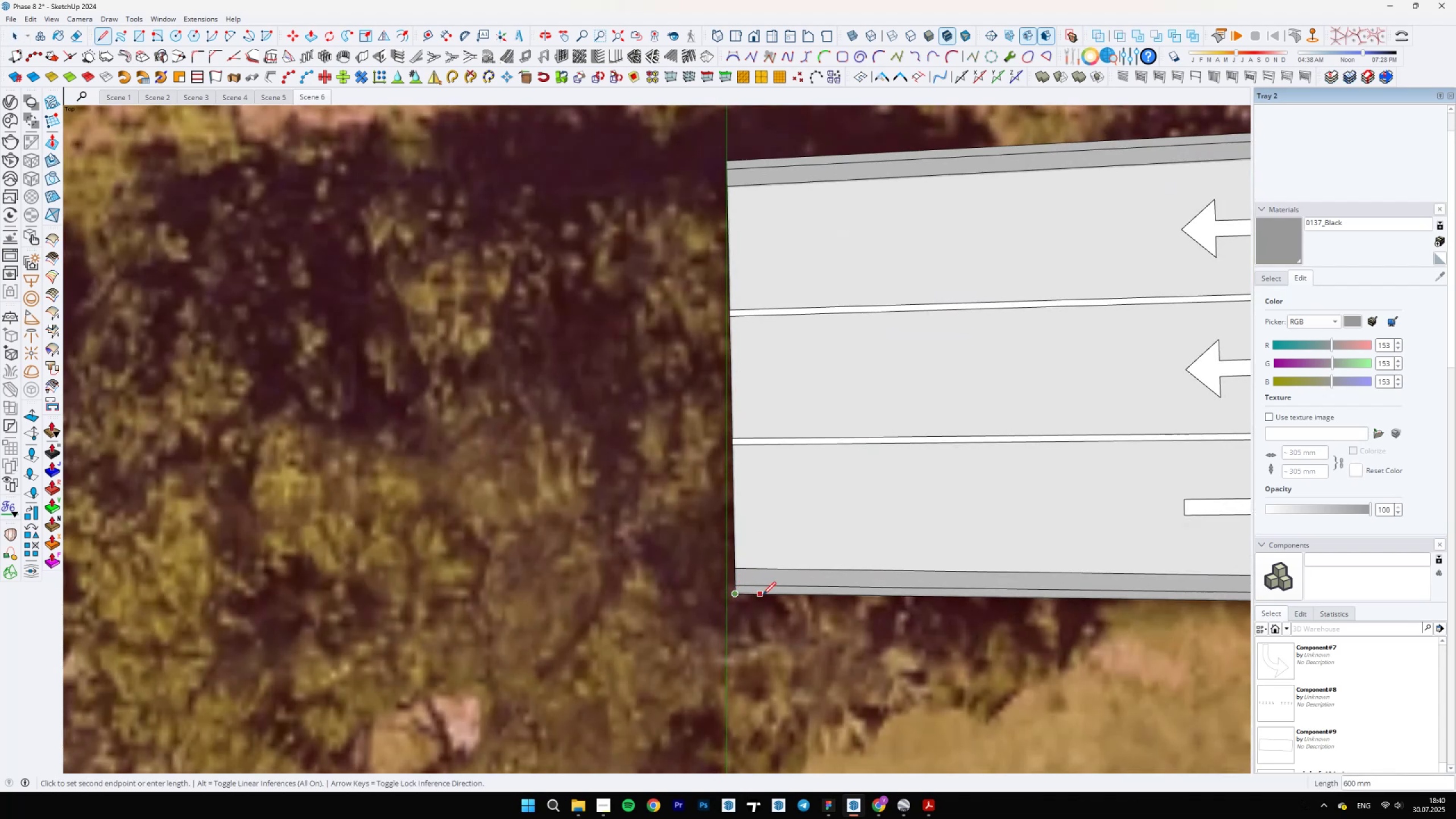 
hold_key(key=ShiftLeft, duration=1.53)
scroll: coordinate [976, 613], scroll_direction: down, amount: 24.0
 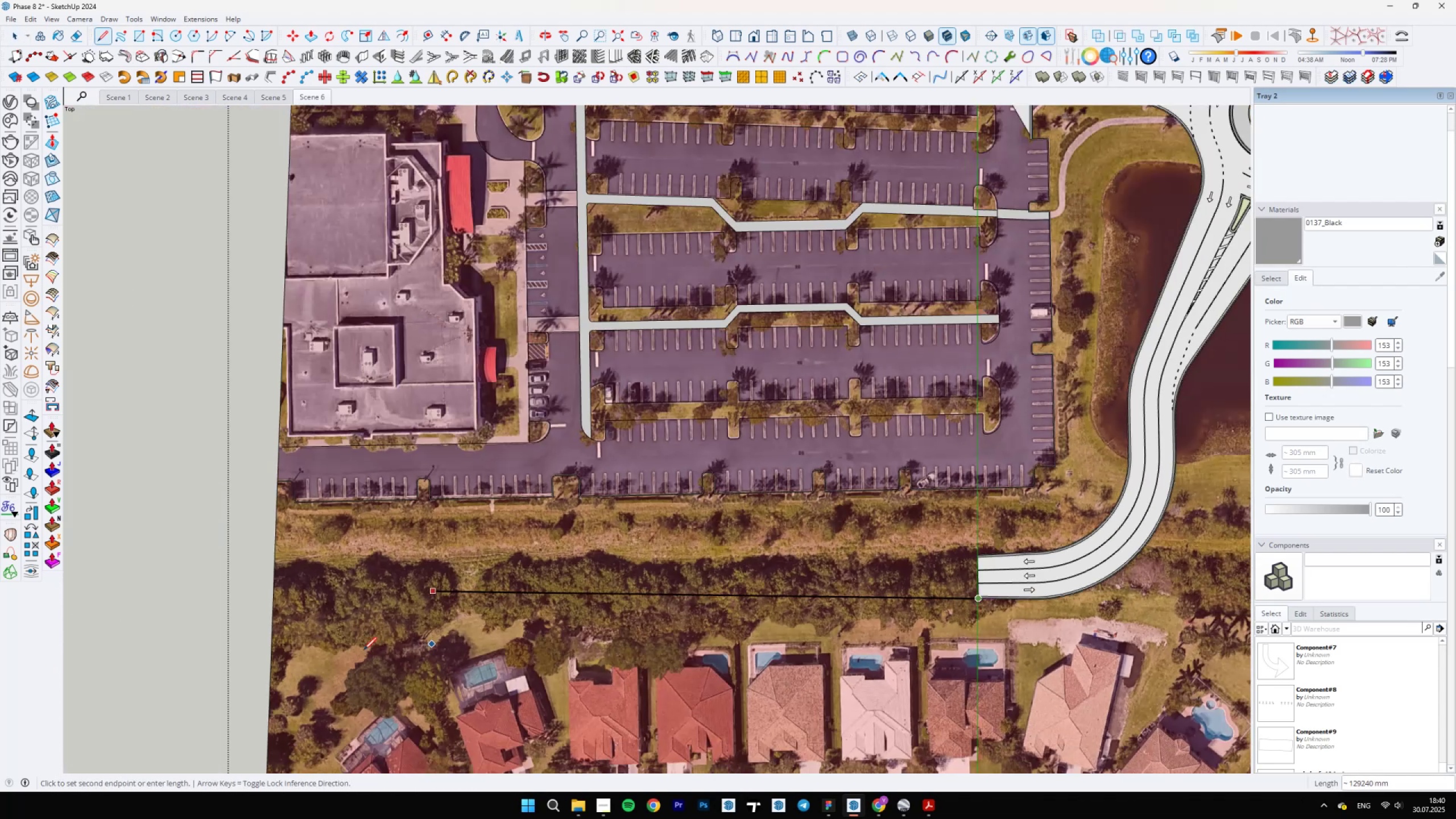 
hold_key(key=ShiftLeft, duration=0.45)
left_click([190, 595])
 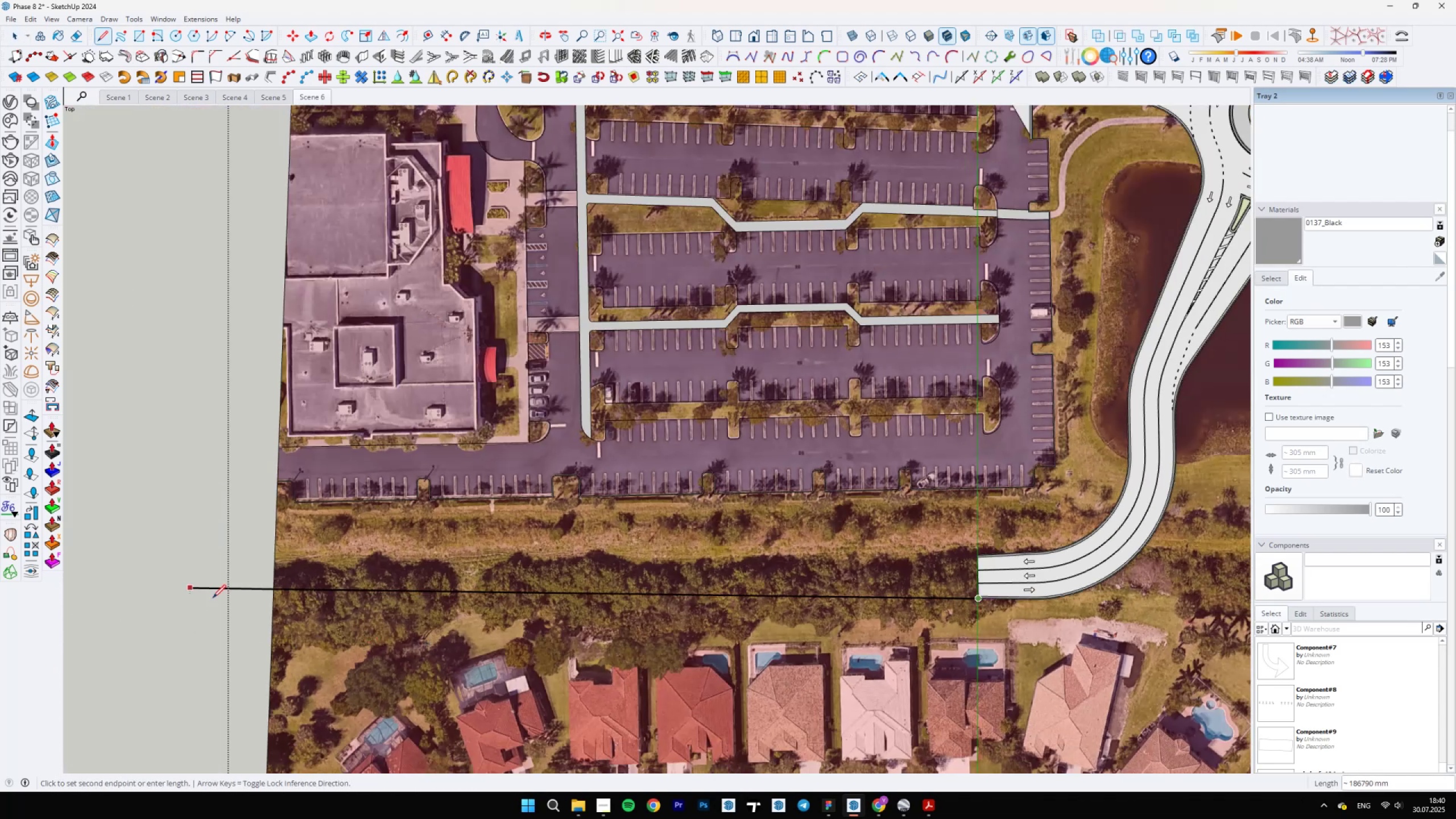 
scroll: coordinate [953, 613], scroll_direction: up, amount: 24.0
 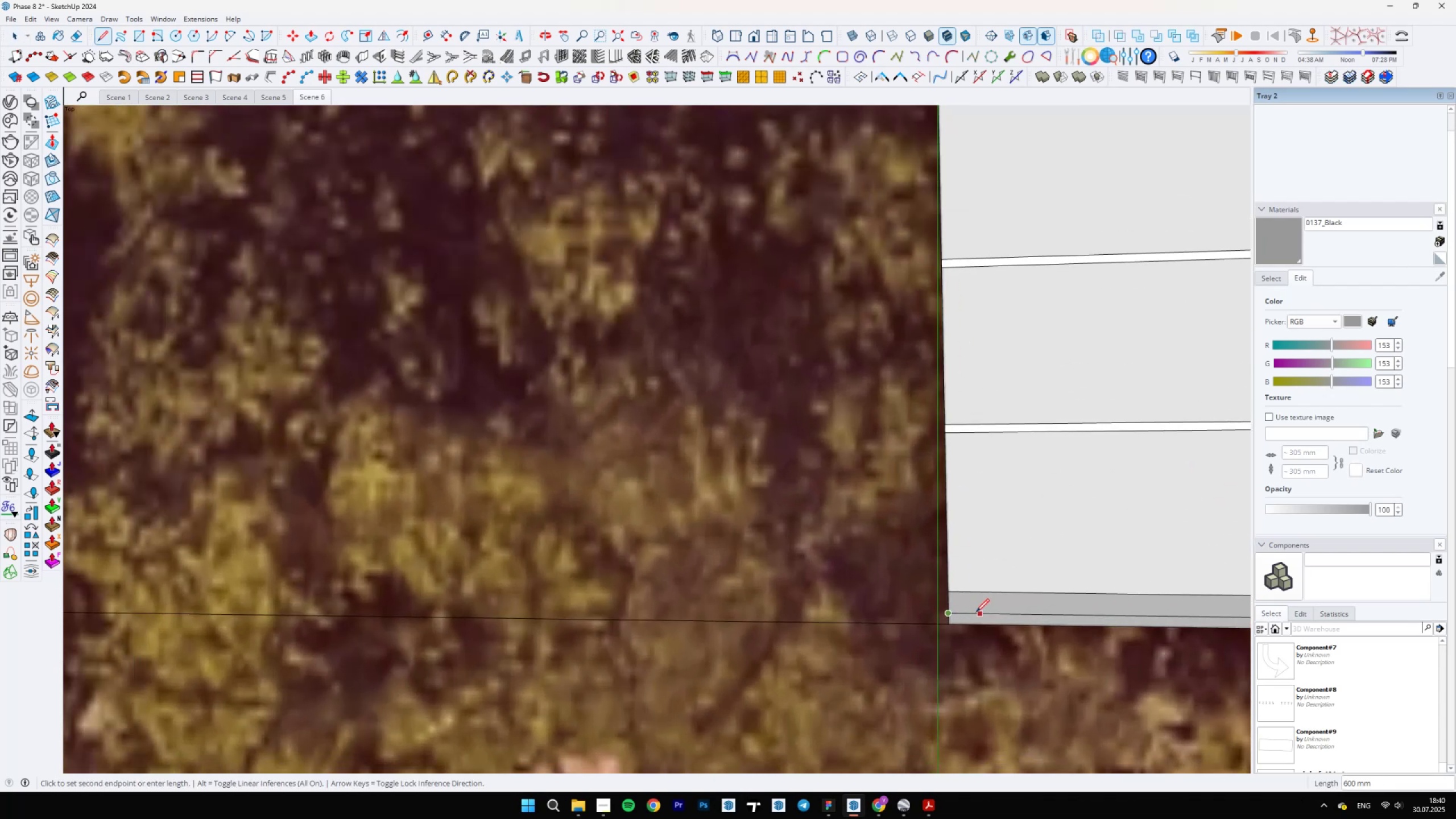 
key(Escape)
 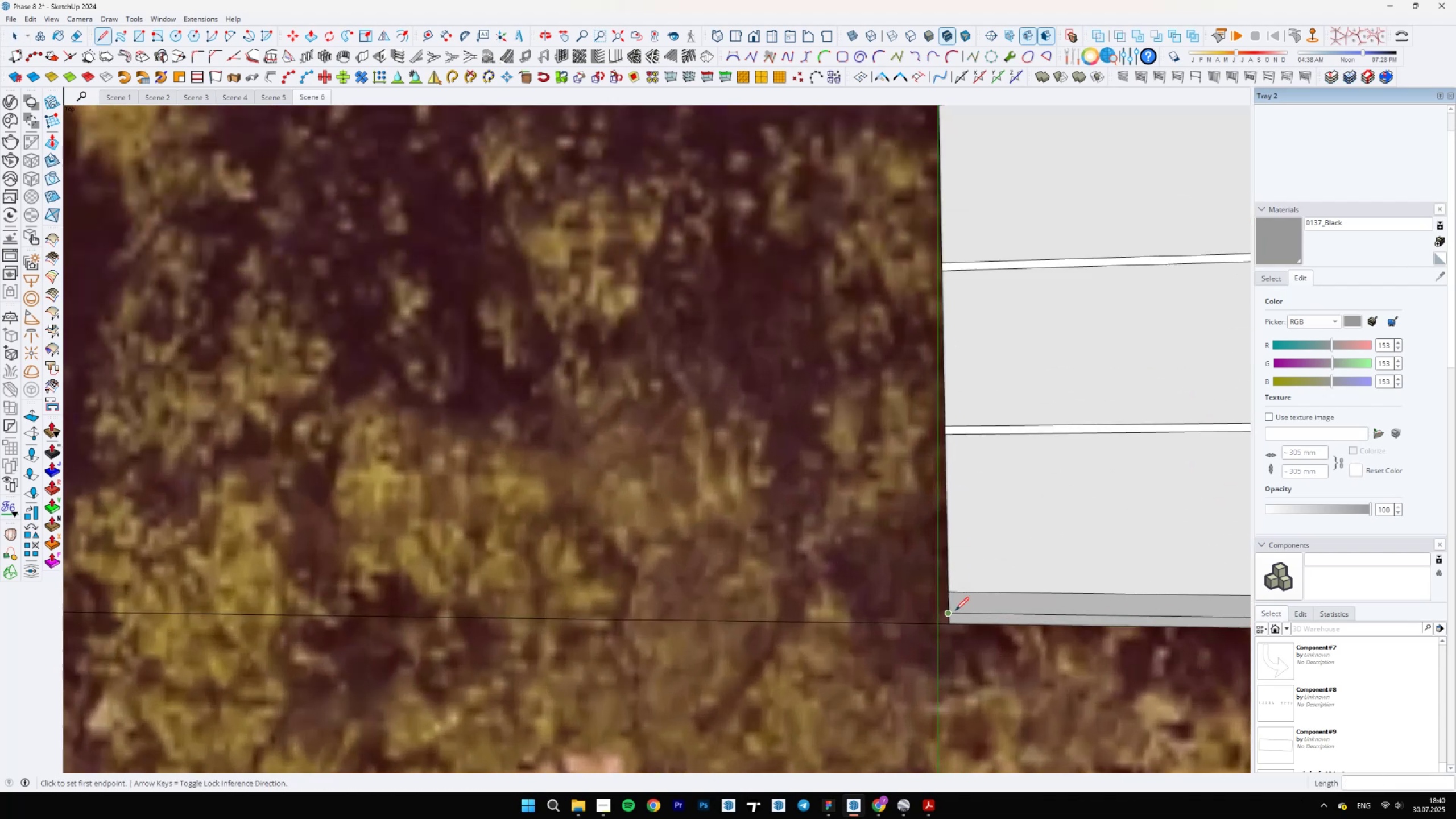 
left_click([952, 613])
 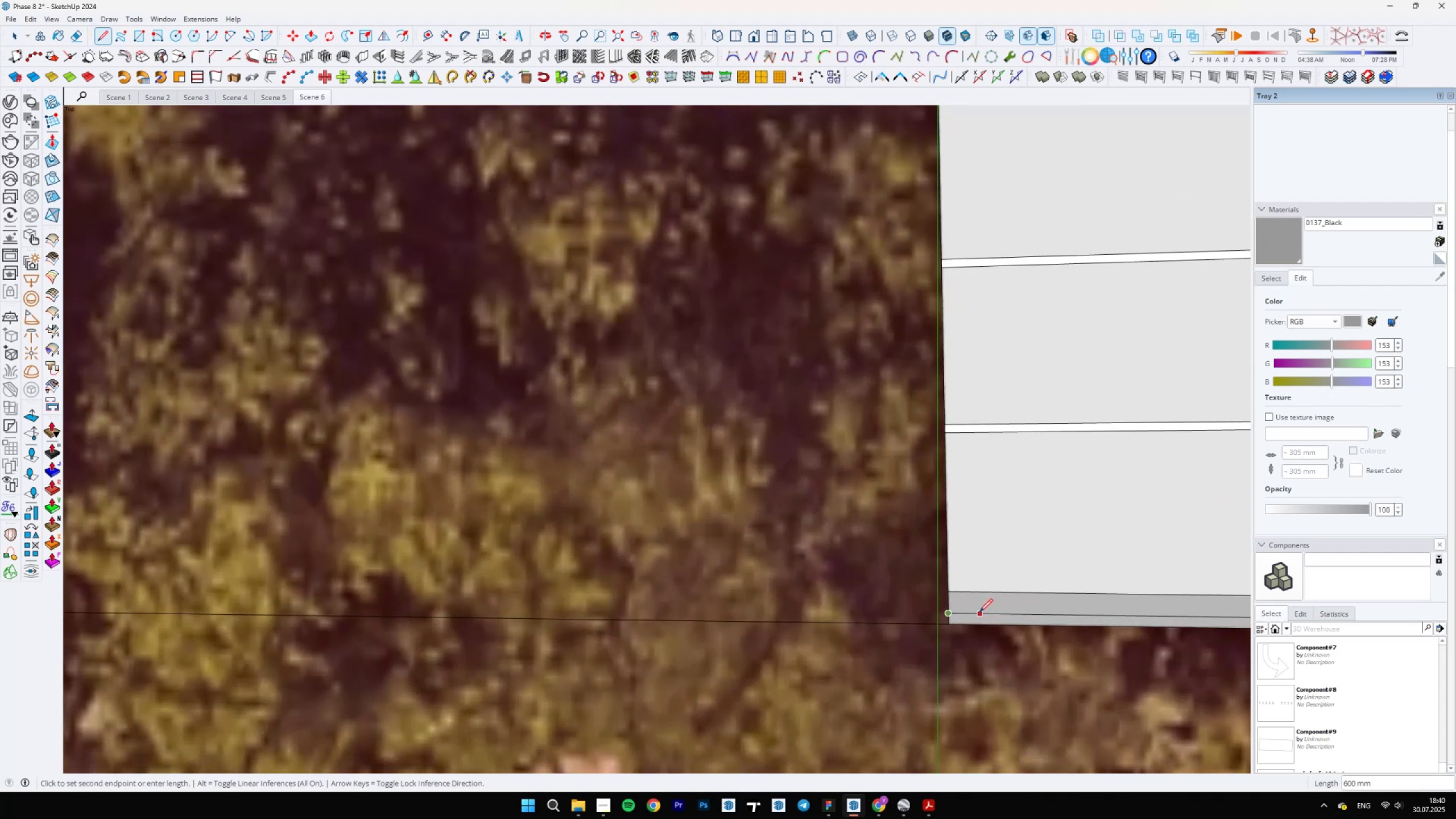 
hold_key(key=ShiftLeft, duration=1.53)
scroll: coordinate [1154, 619], scroll_direction: down, amount: 23.0
 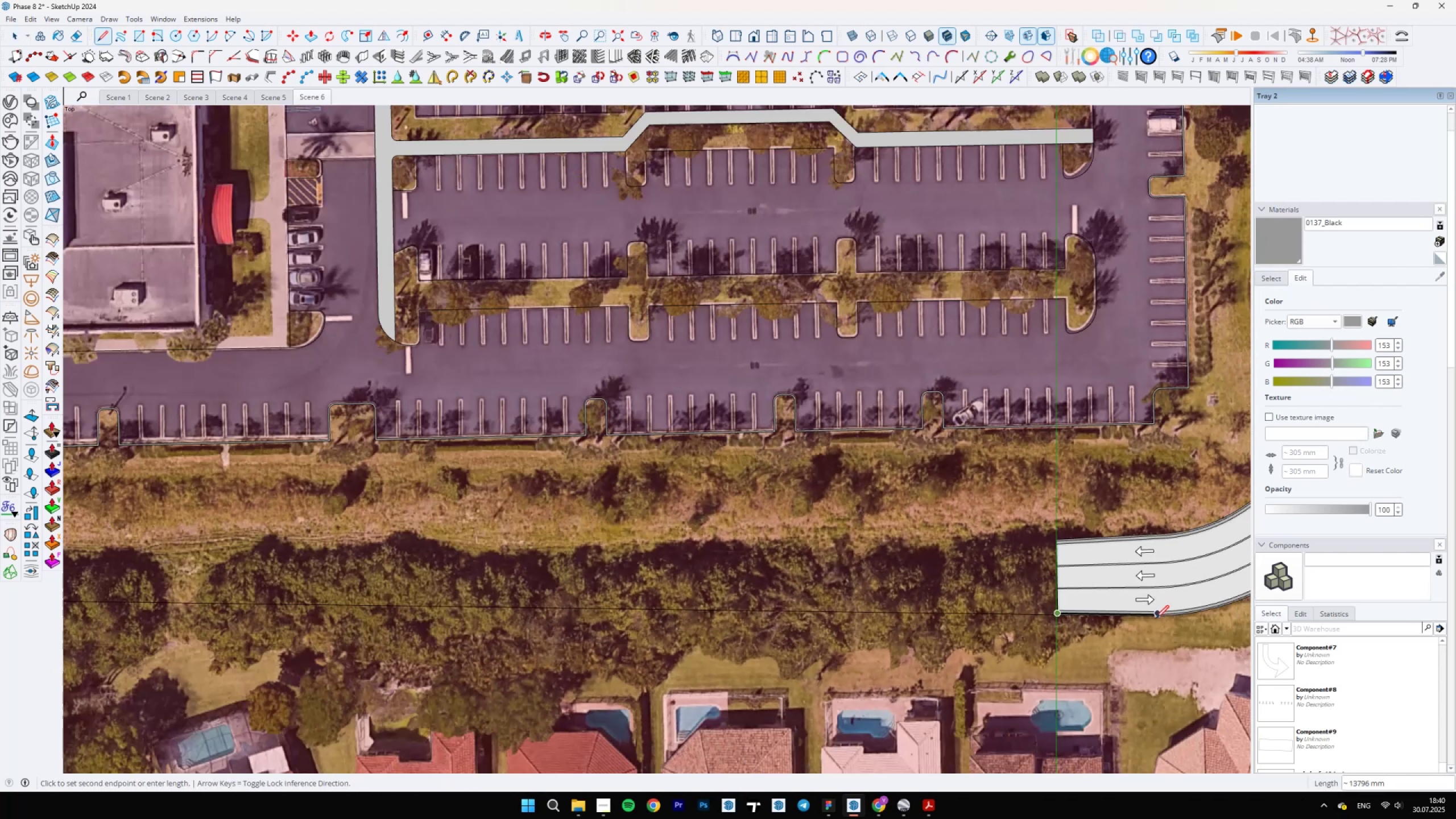 
hold_key(key=ShiftLeft, duration=1.5)
scroll: coordinate [253, 600], scroll_direction: up, amount: 20.0
 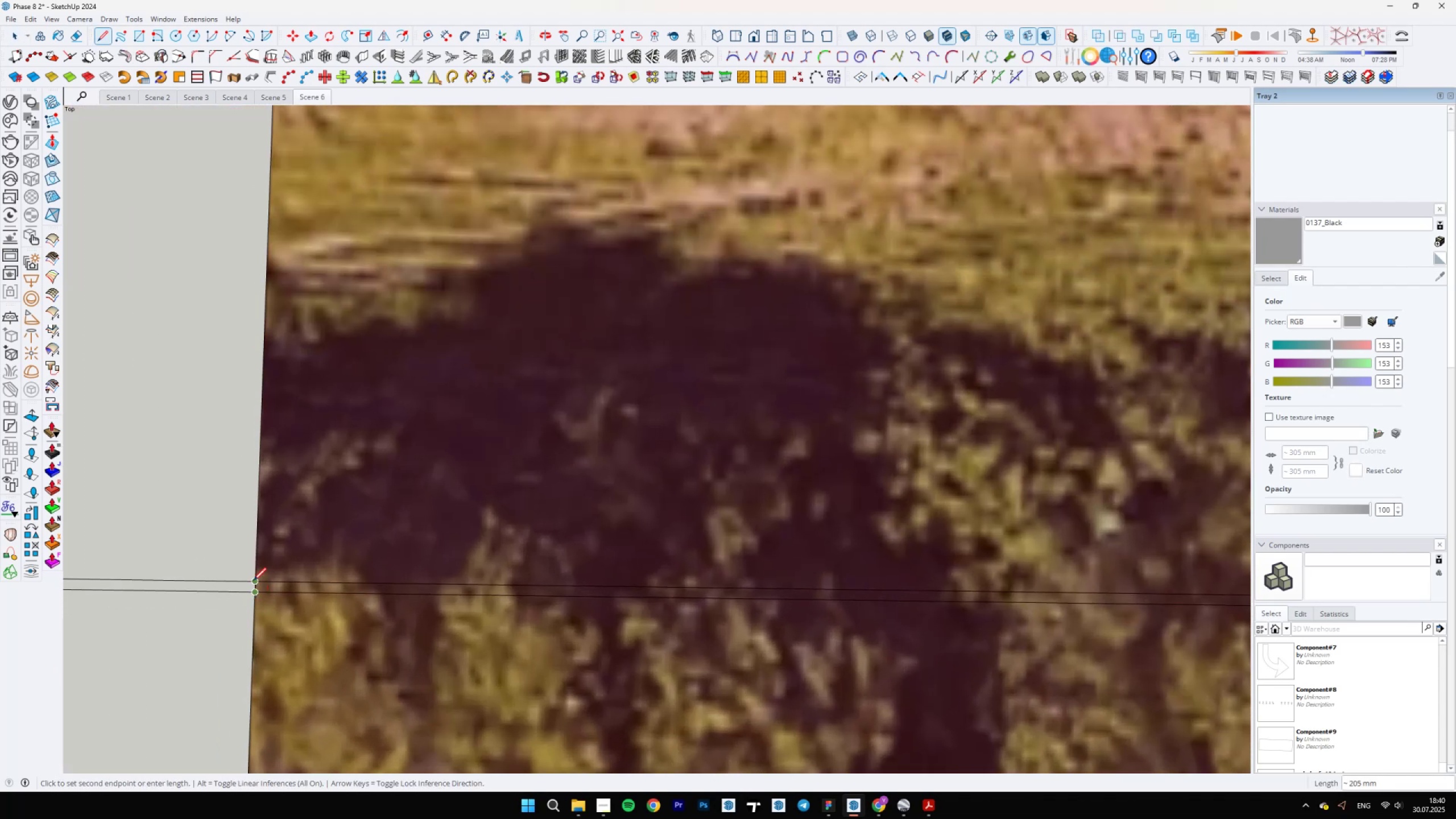 
left_click([176, 568])
 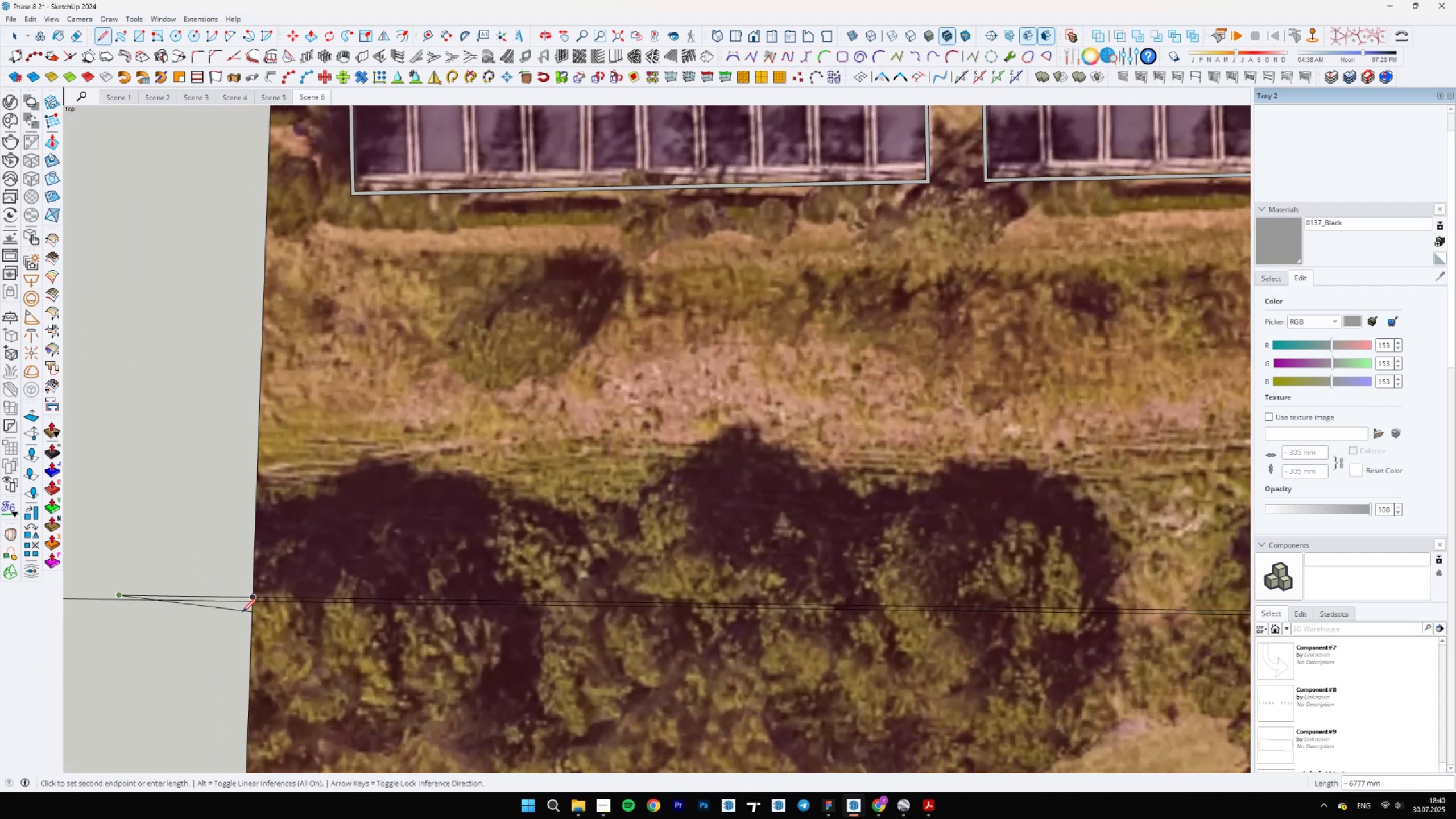 
key(Escape)
 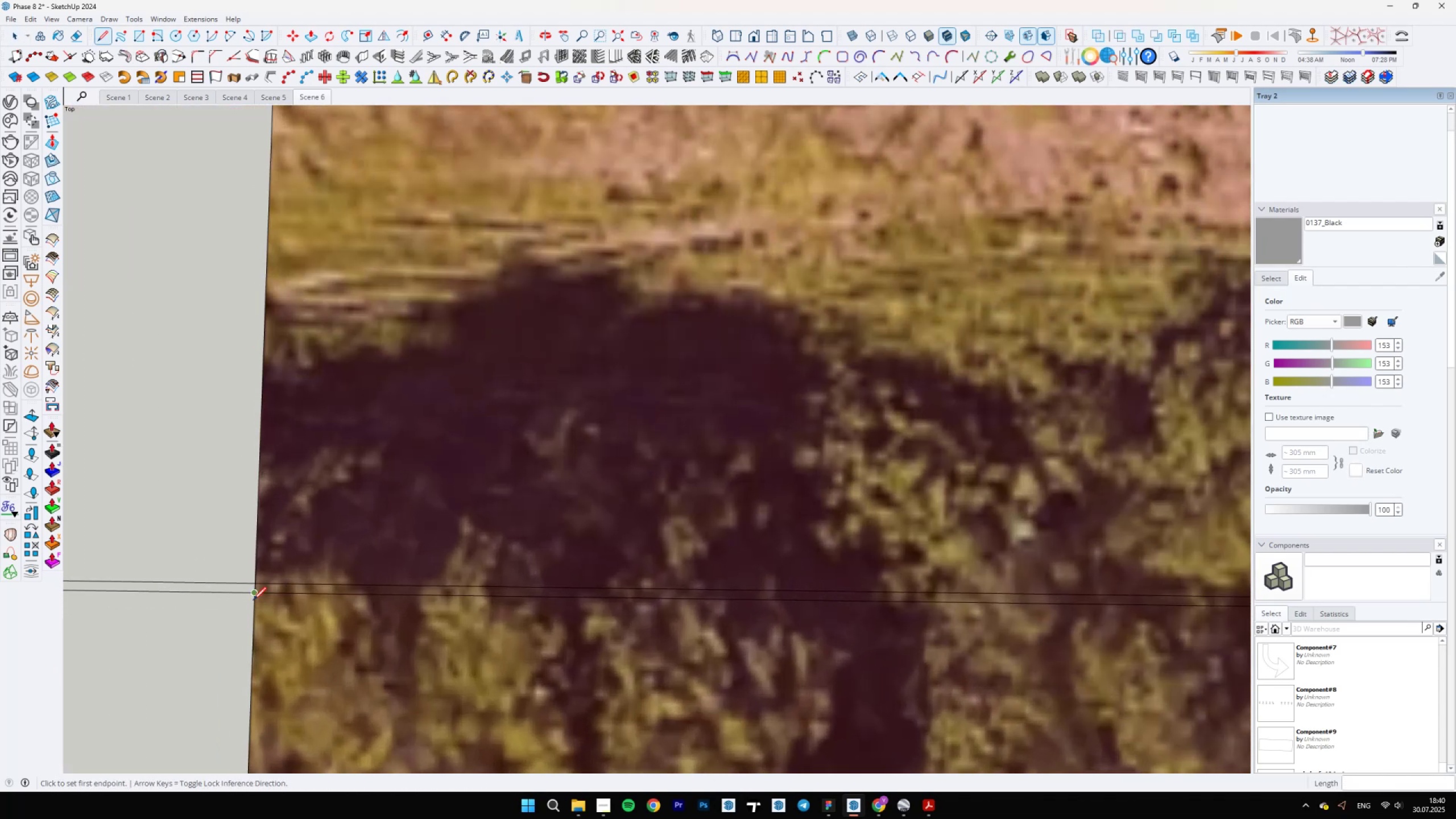 
left_click([254, 598])
 